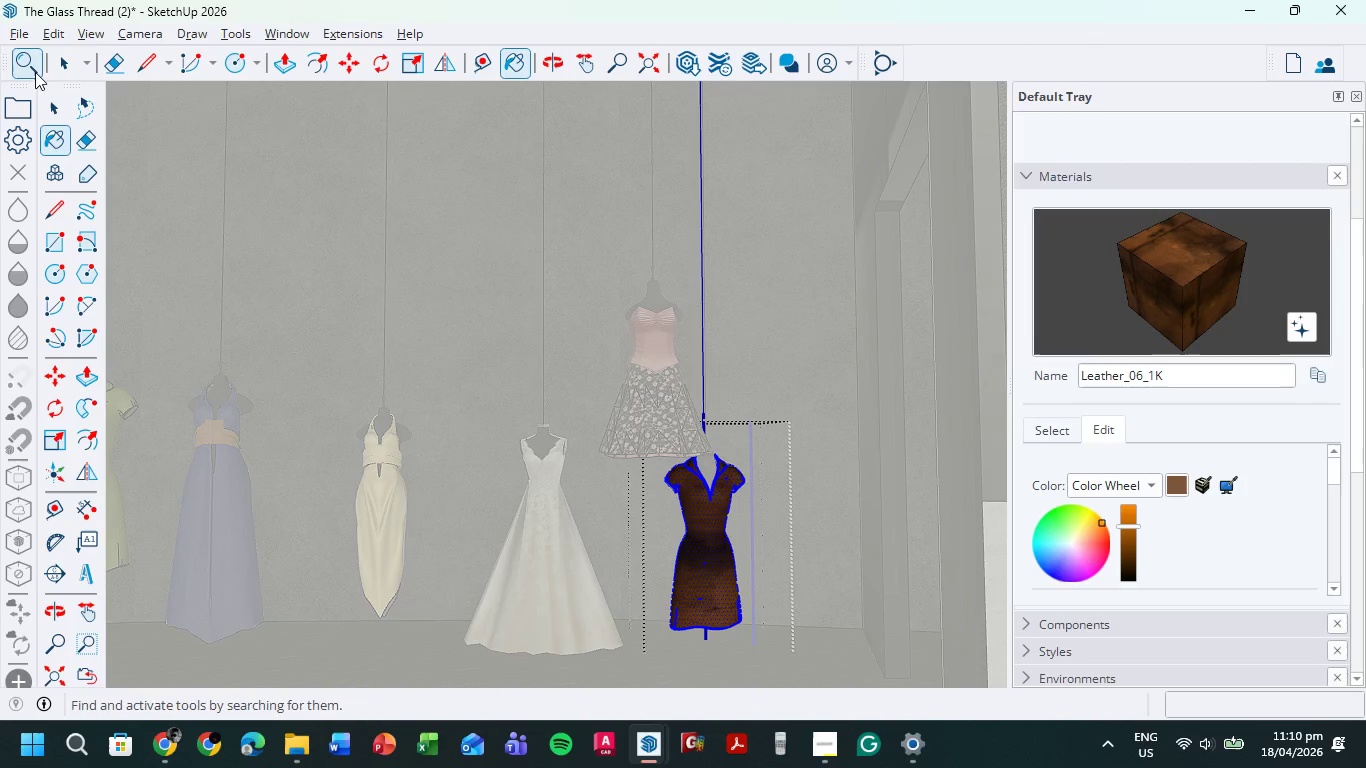 
left_click([66, 57])
 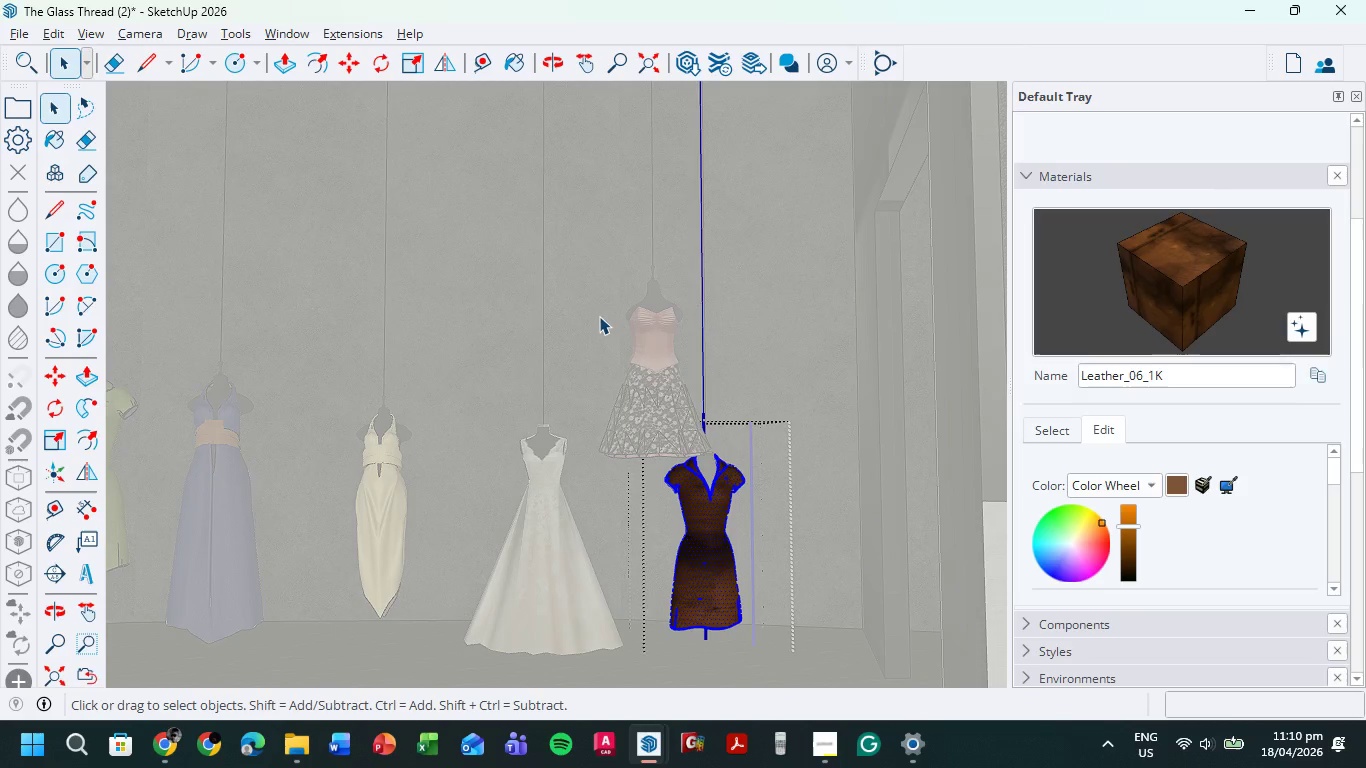 
left_click([629, 621])
 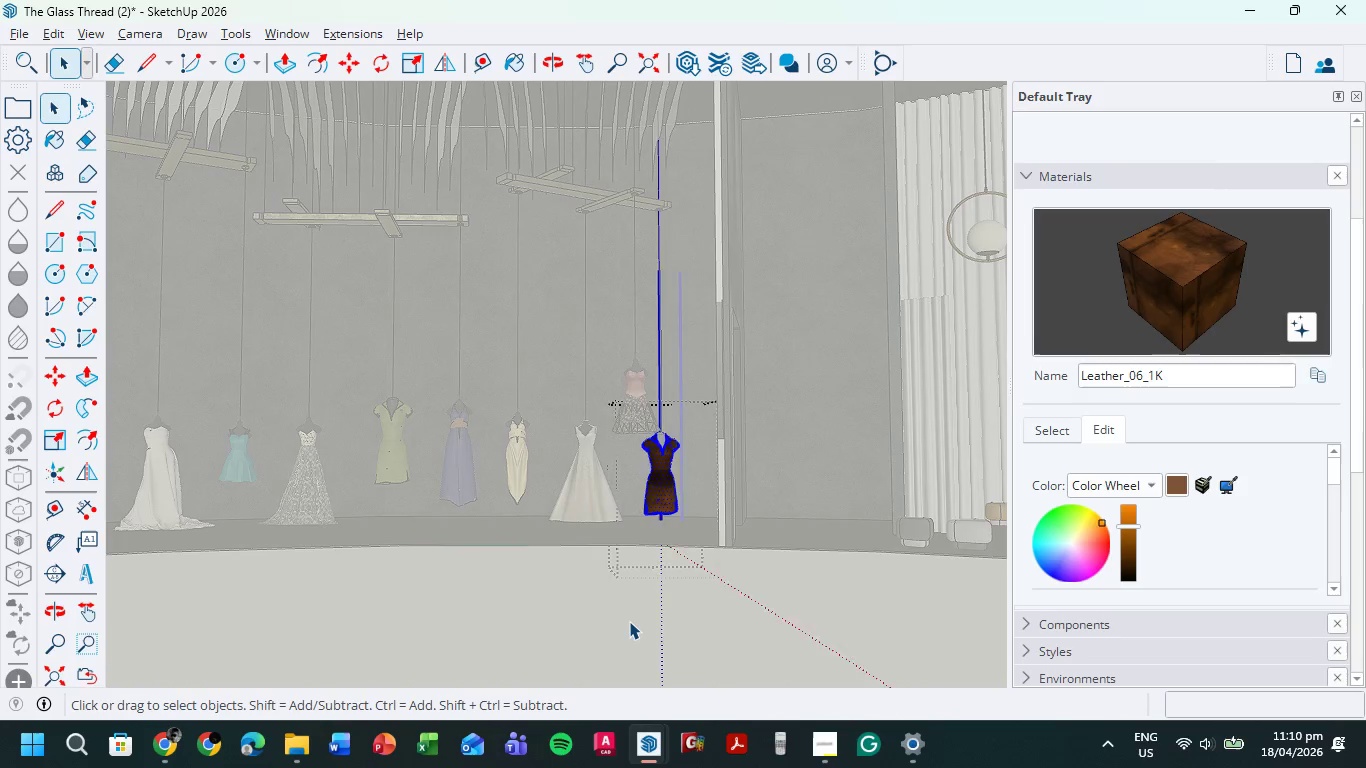 
scroll: coordinate [630, 478], scroll_direction: down, amount: 8.0
 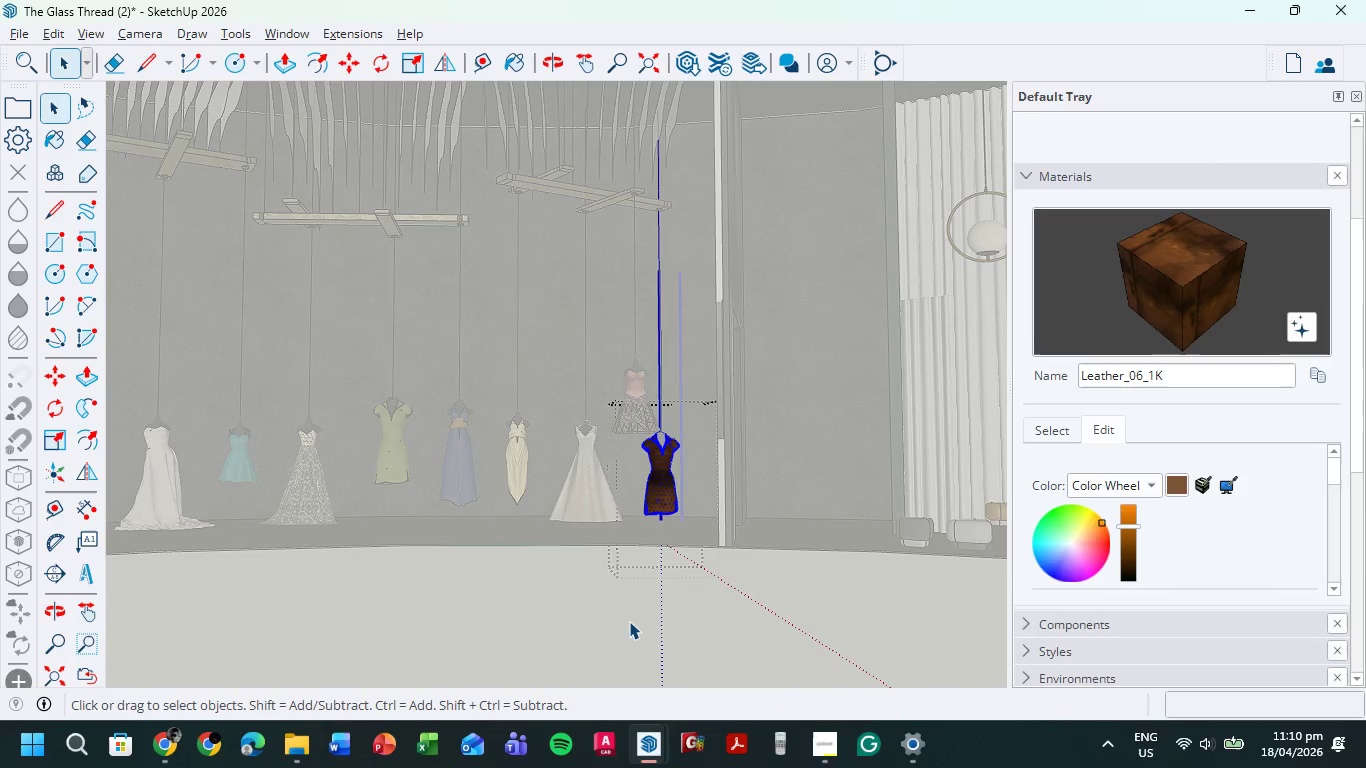 
double_click([629, 621])
 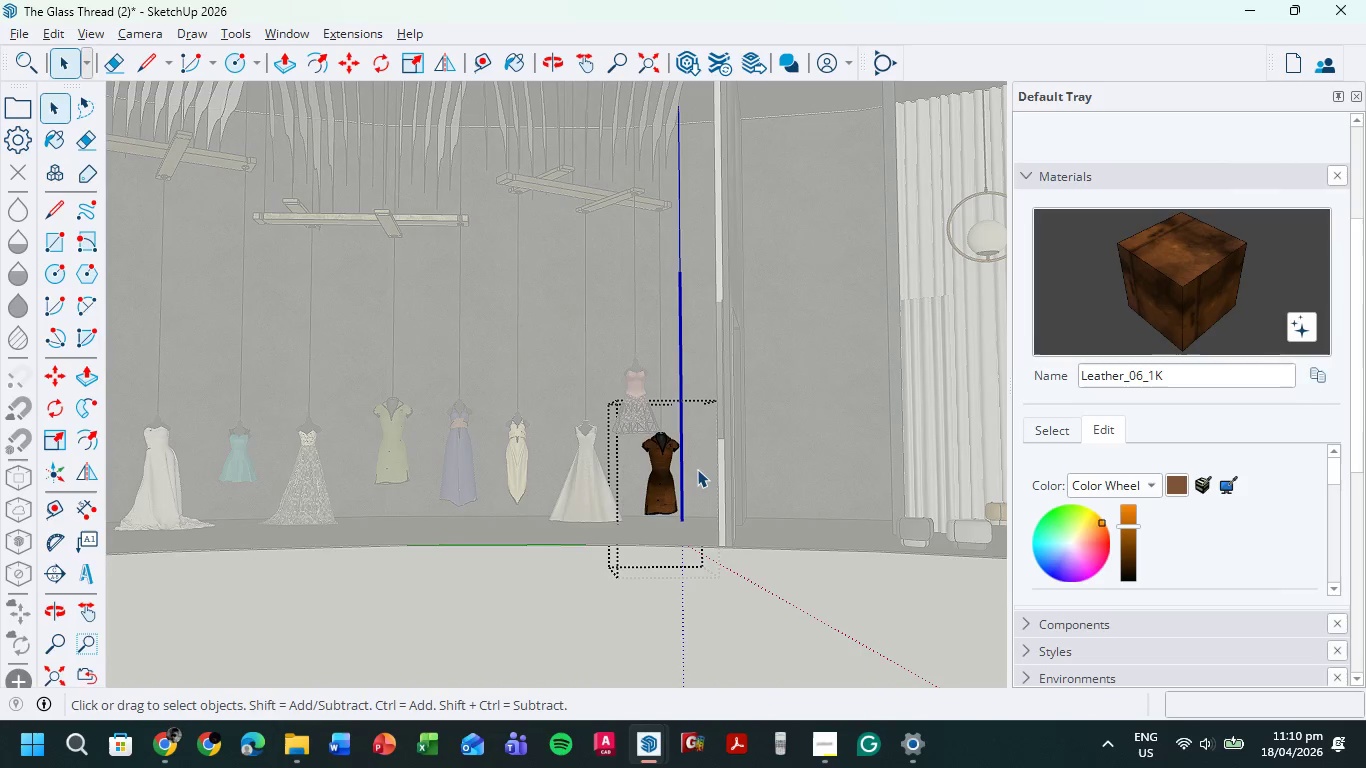 
scroll: coordinate [754, 476], scroll_direction: down, amount: 4.0
 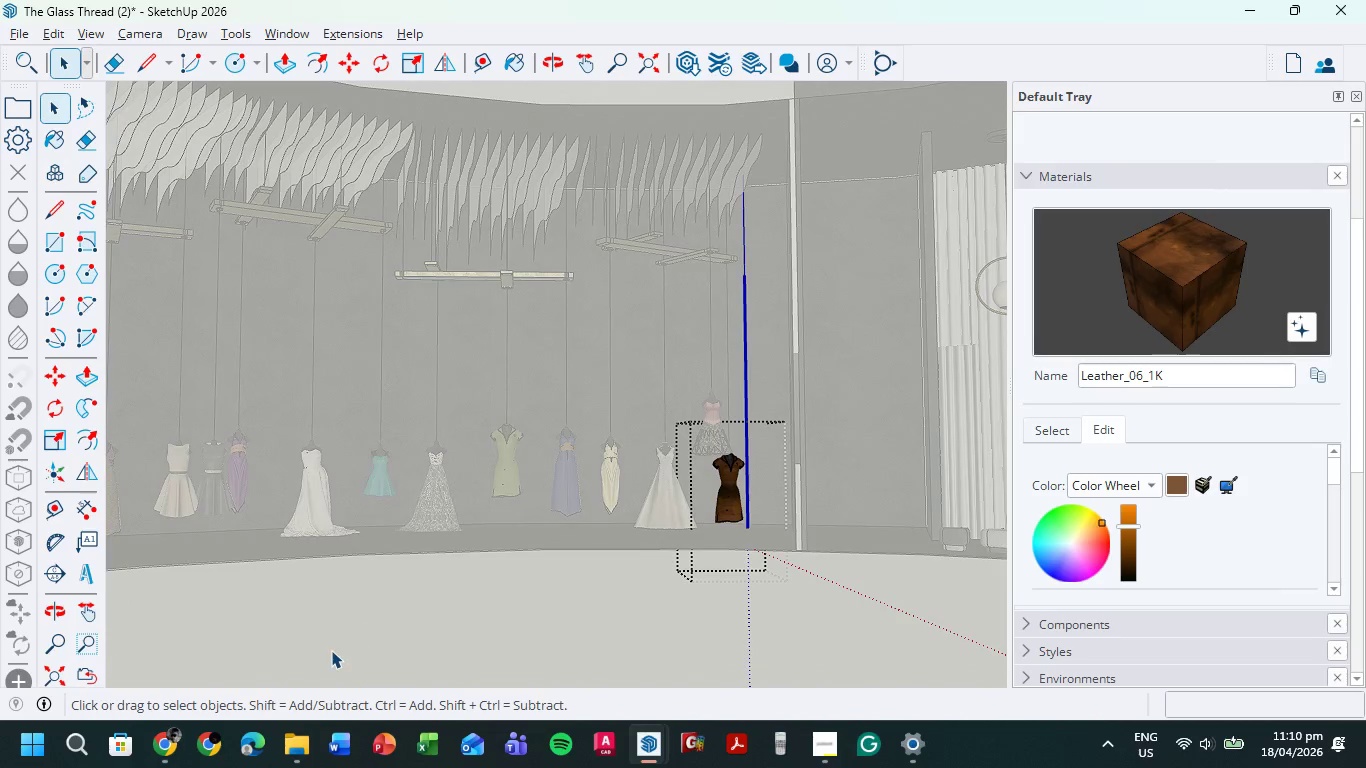 
double_click([331, 650])
 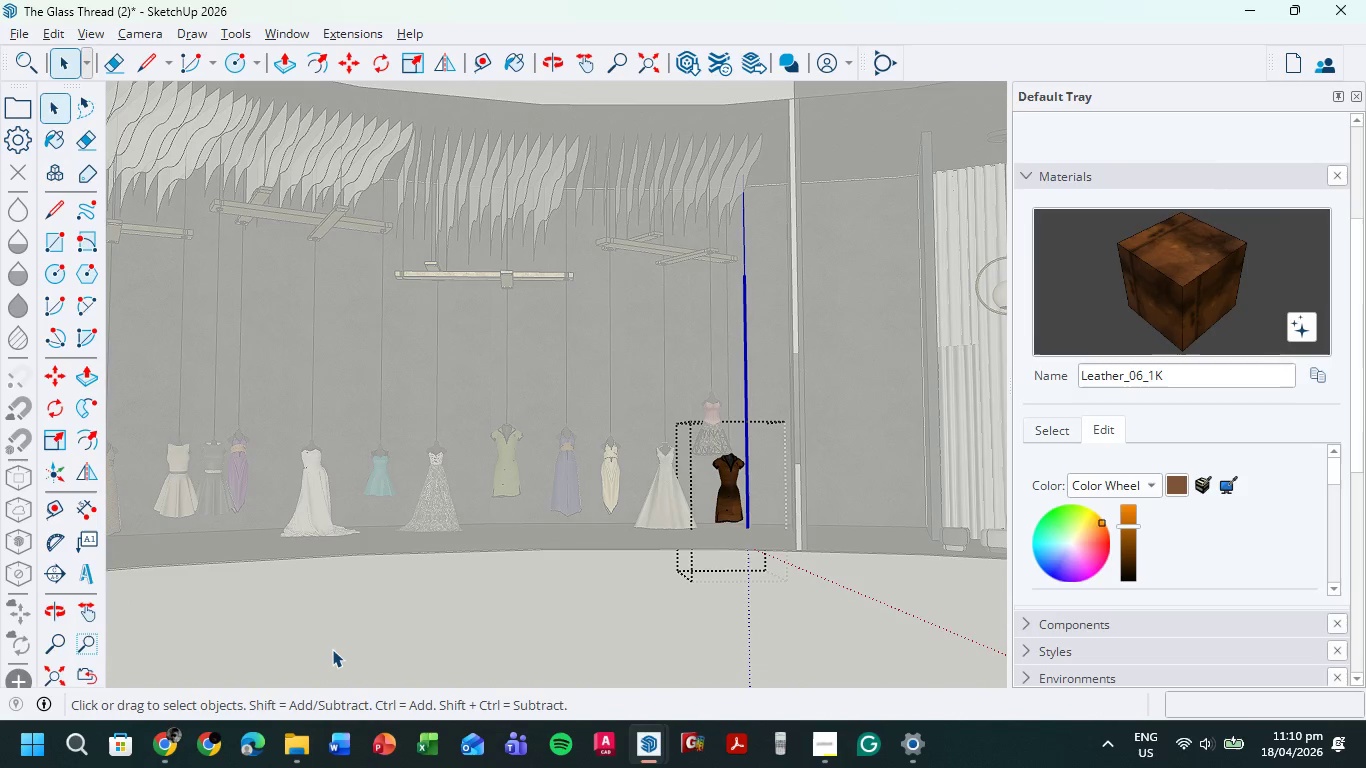 
triple_click([332, 649])
 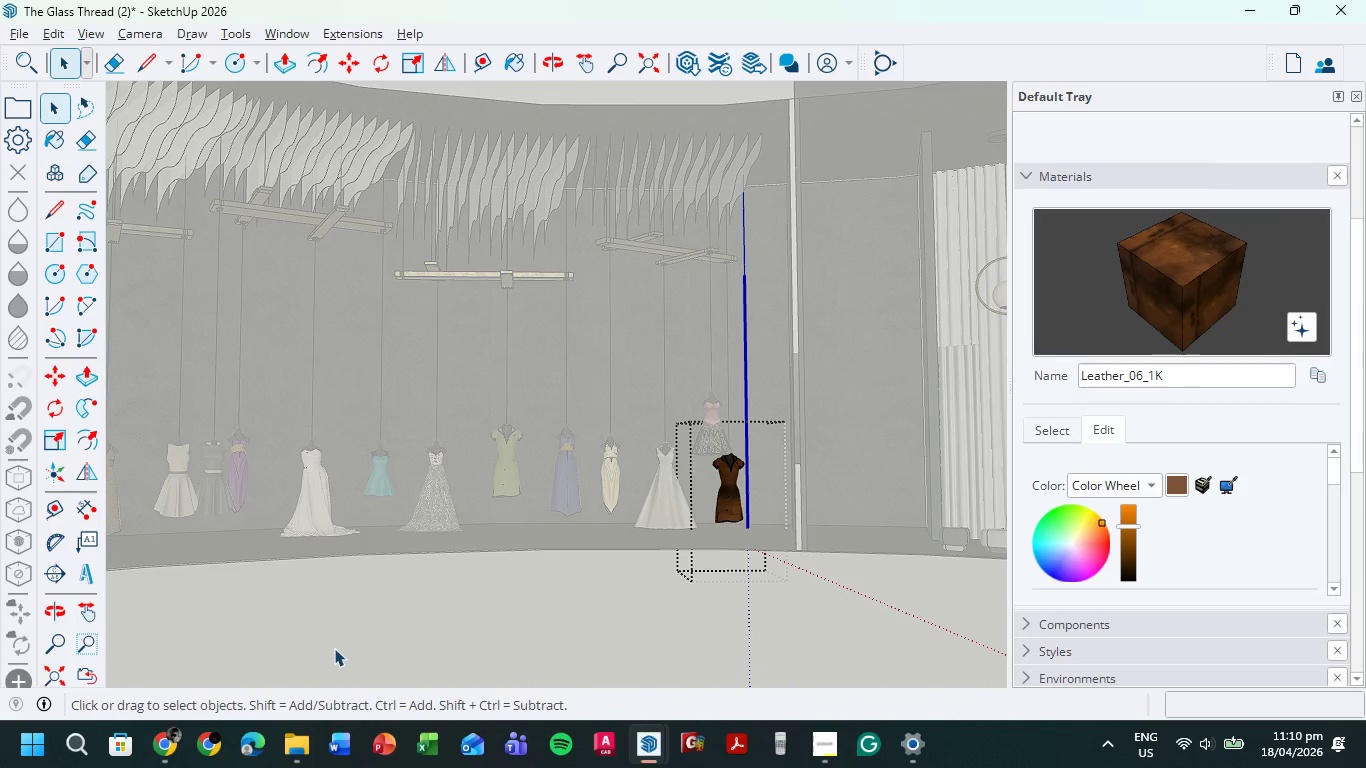 
triple_click([334, 648])
 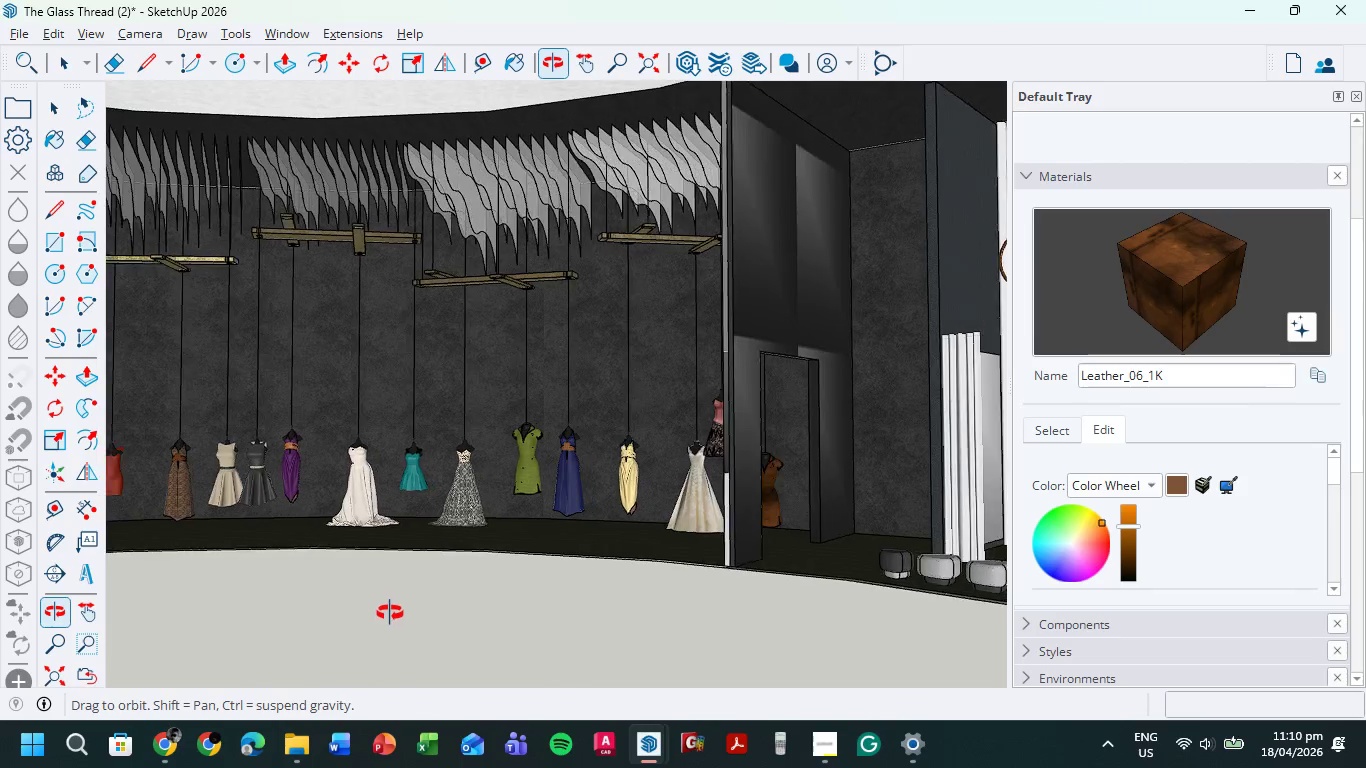 
scroll: coordinate [472, 581], scroll_direction: down, amount: 5.0
 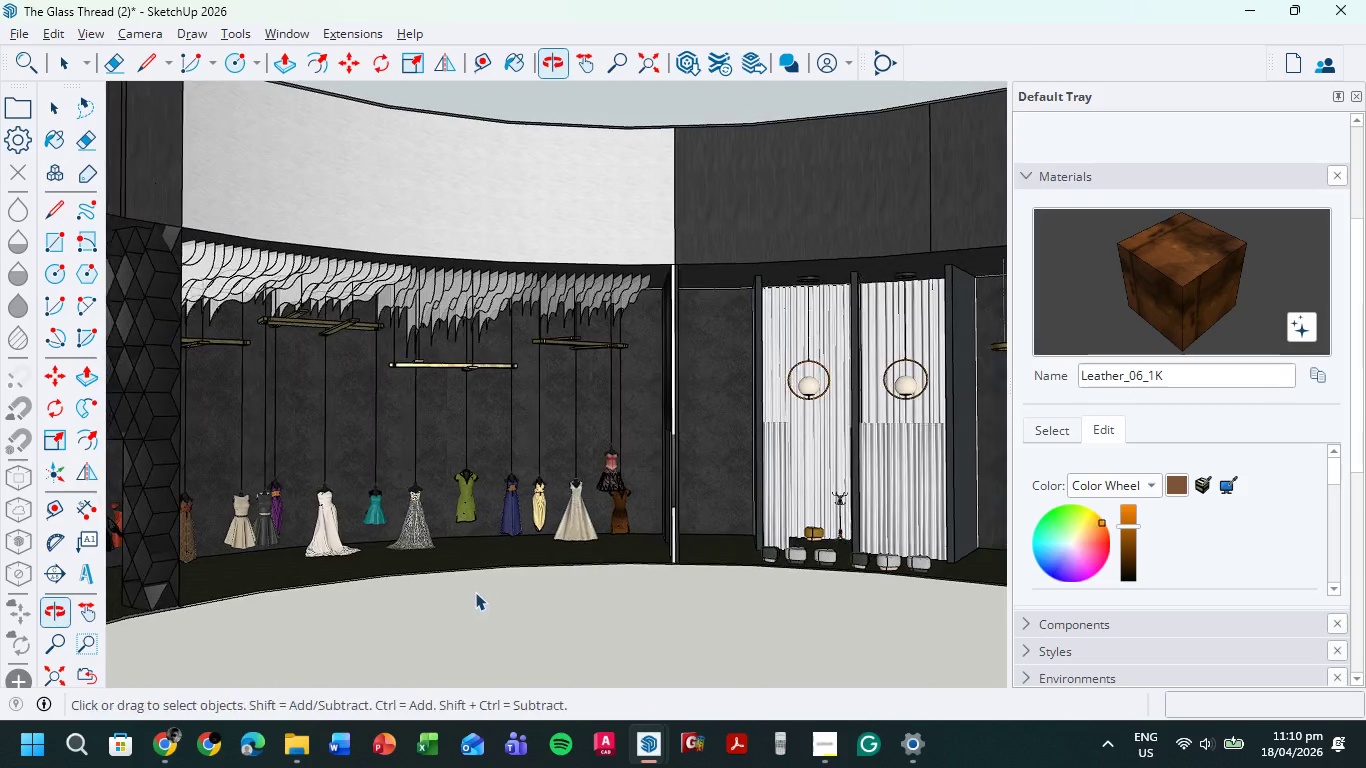 
hold_key(key=ShiftLeft, duration=0.47)
 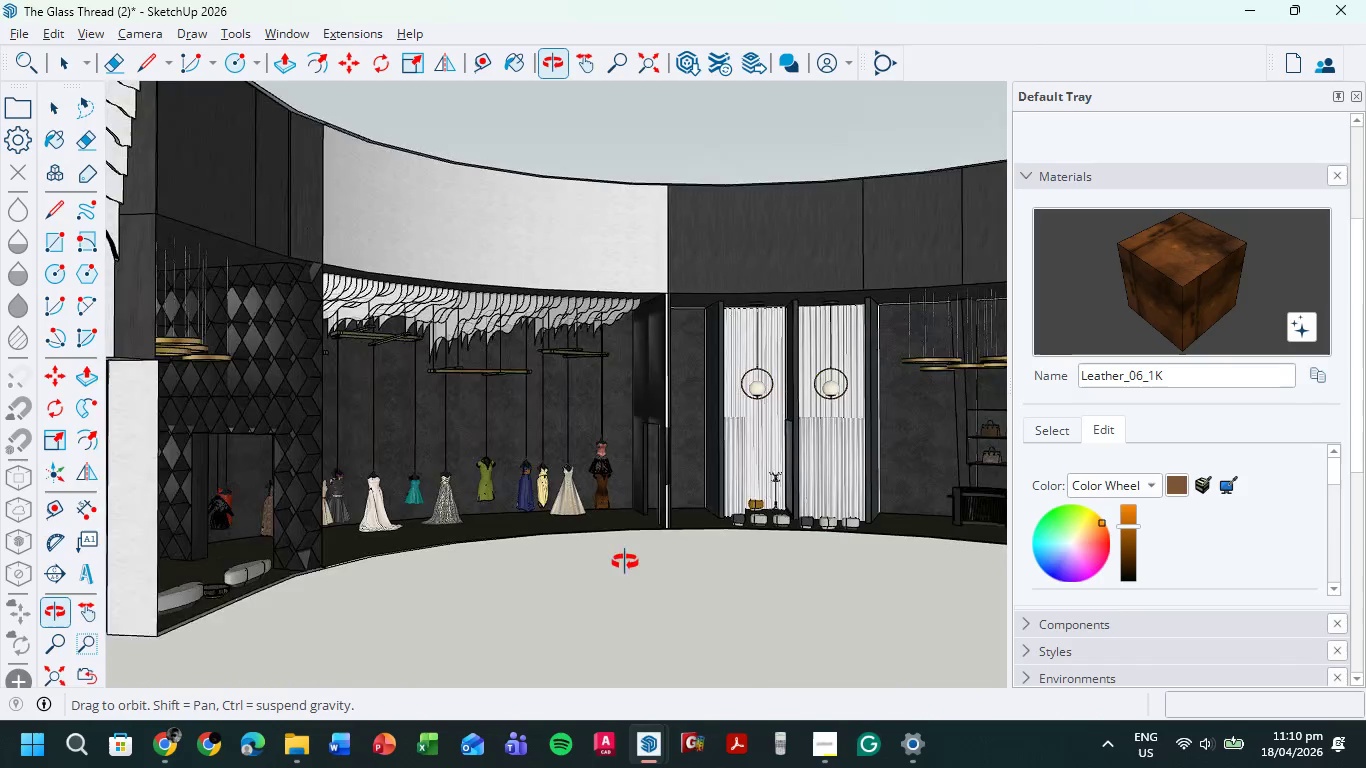 
scroll: coordinate [474, 589], scroll_direction: down, amount: 3.0
 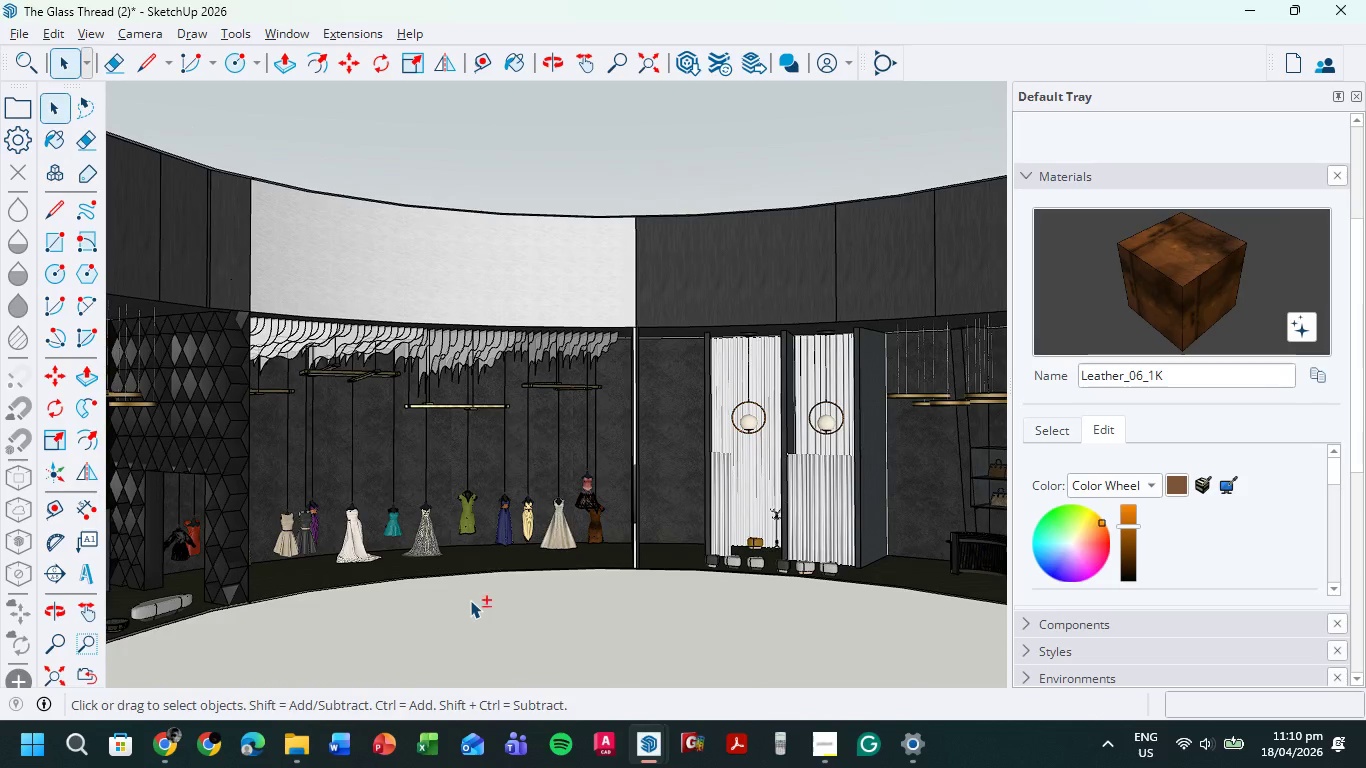 
hold_key(key=ShiftLeft, duration=0.56)
 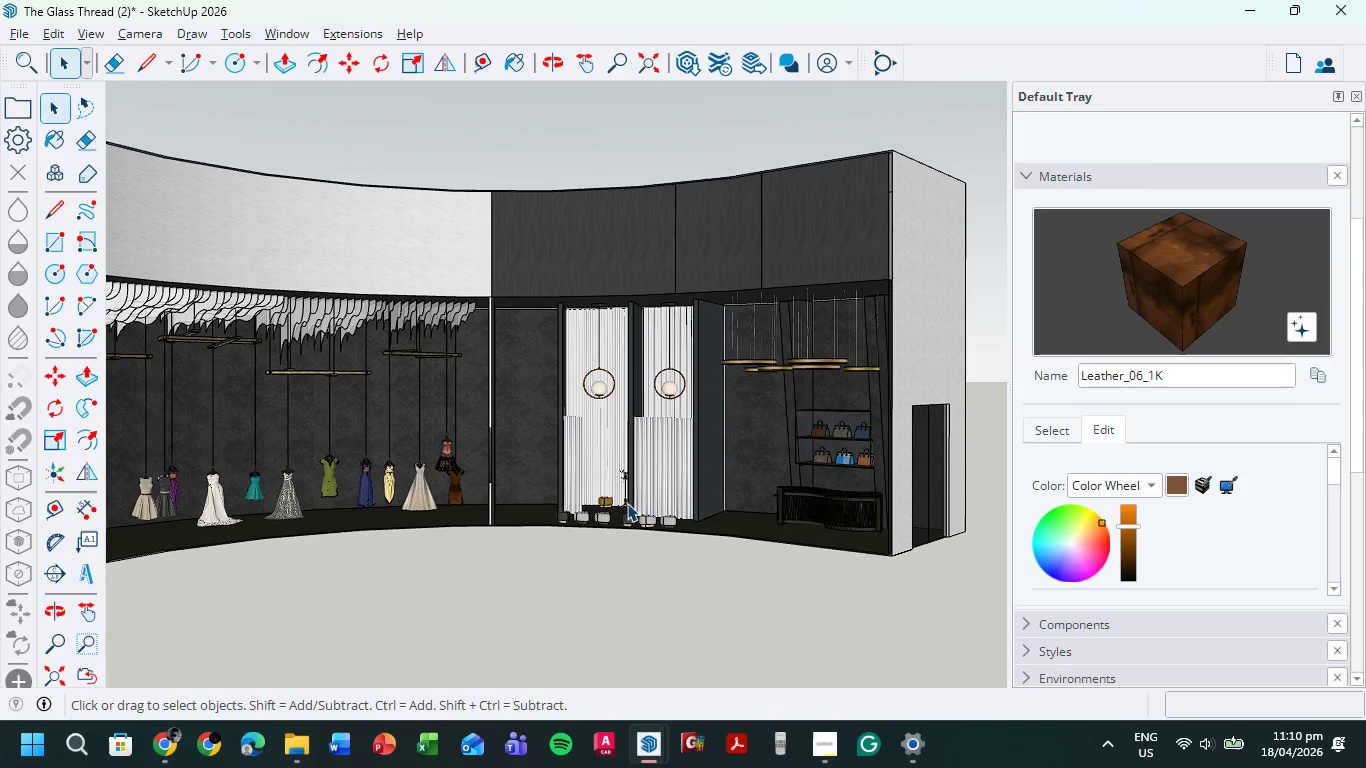 
scroll: coordinate [891, 458], scroll_direction: up, amount: 8.0
 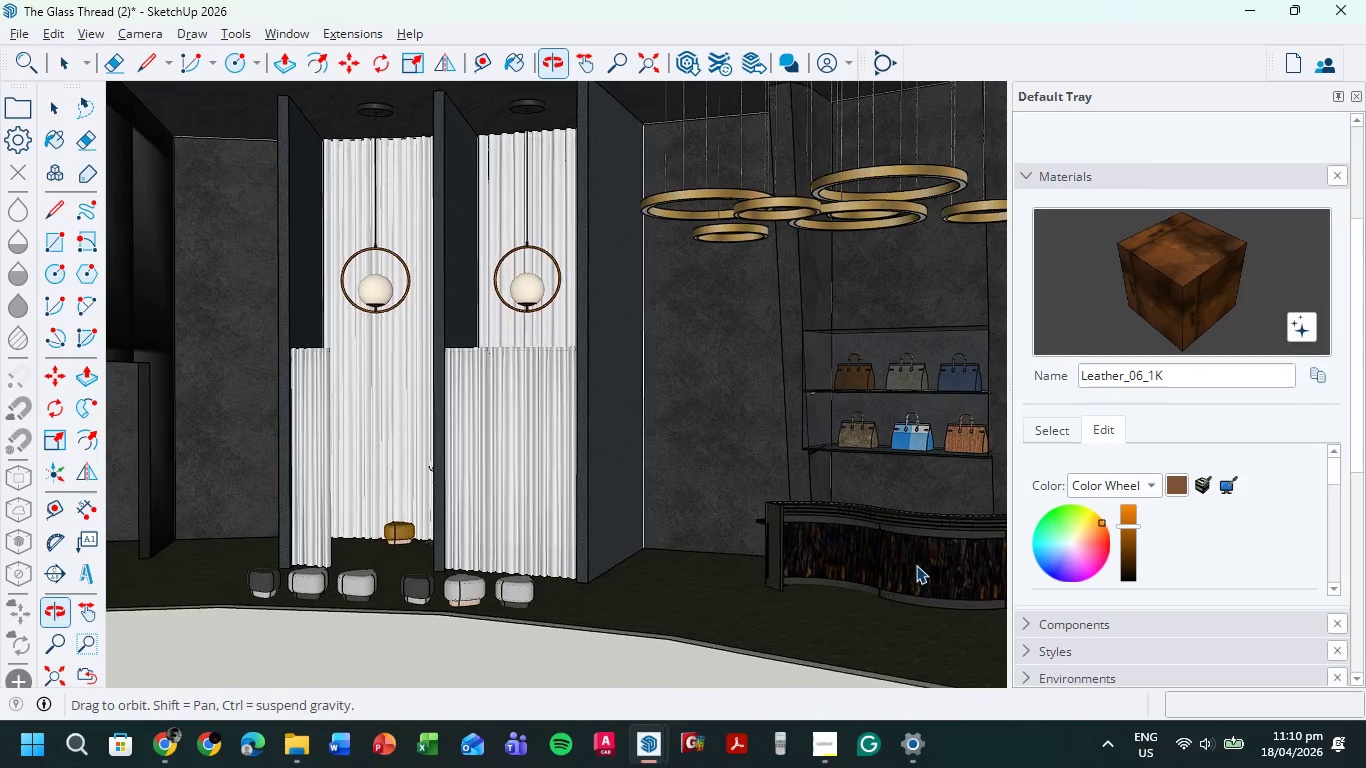 
hold_key(key=ShiftLeft, duration=0.7)
 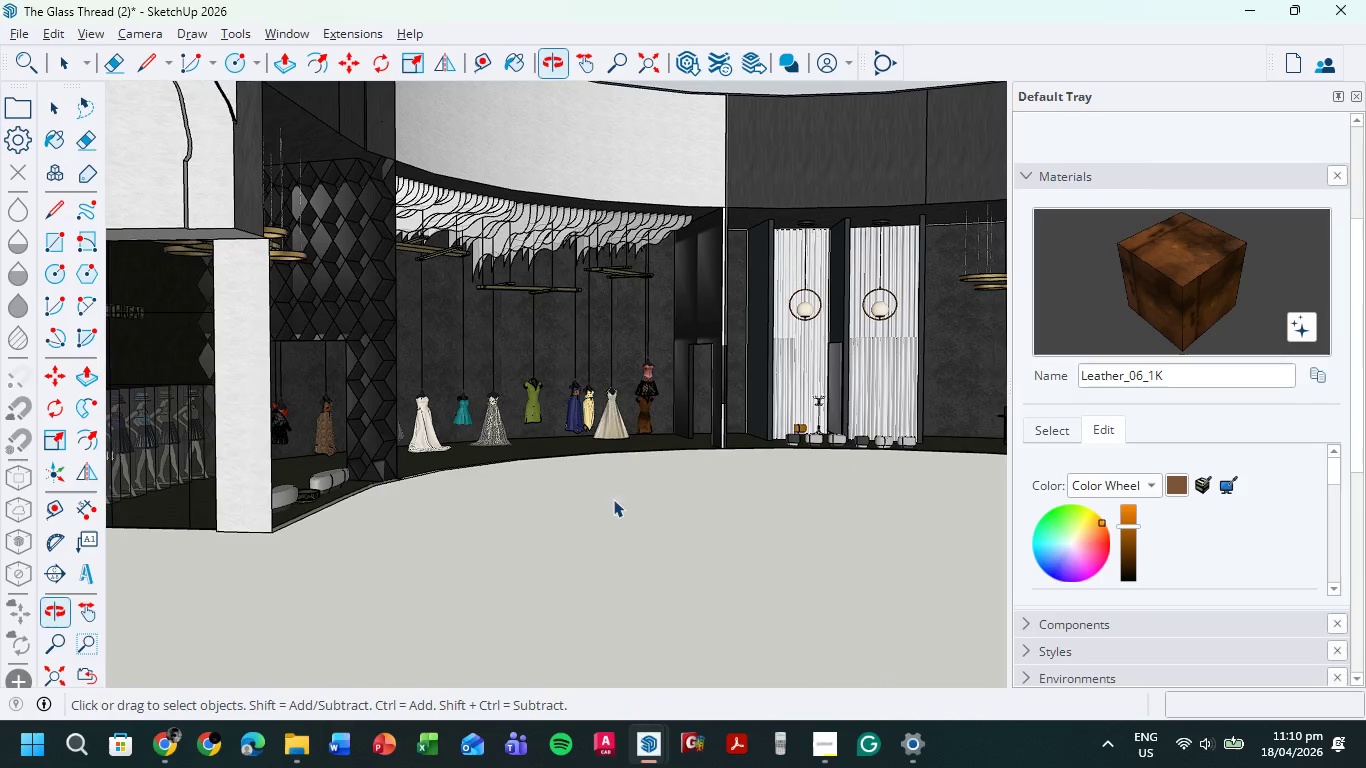 
scroll: coordinate [671, 590], scroll_direction: down, amount: 9.0
 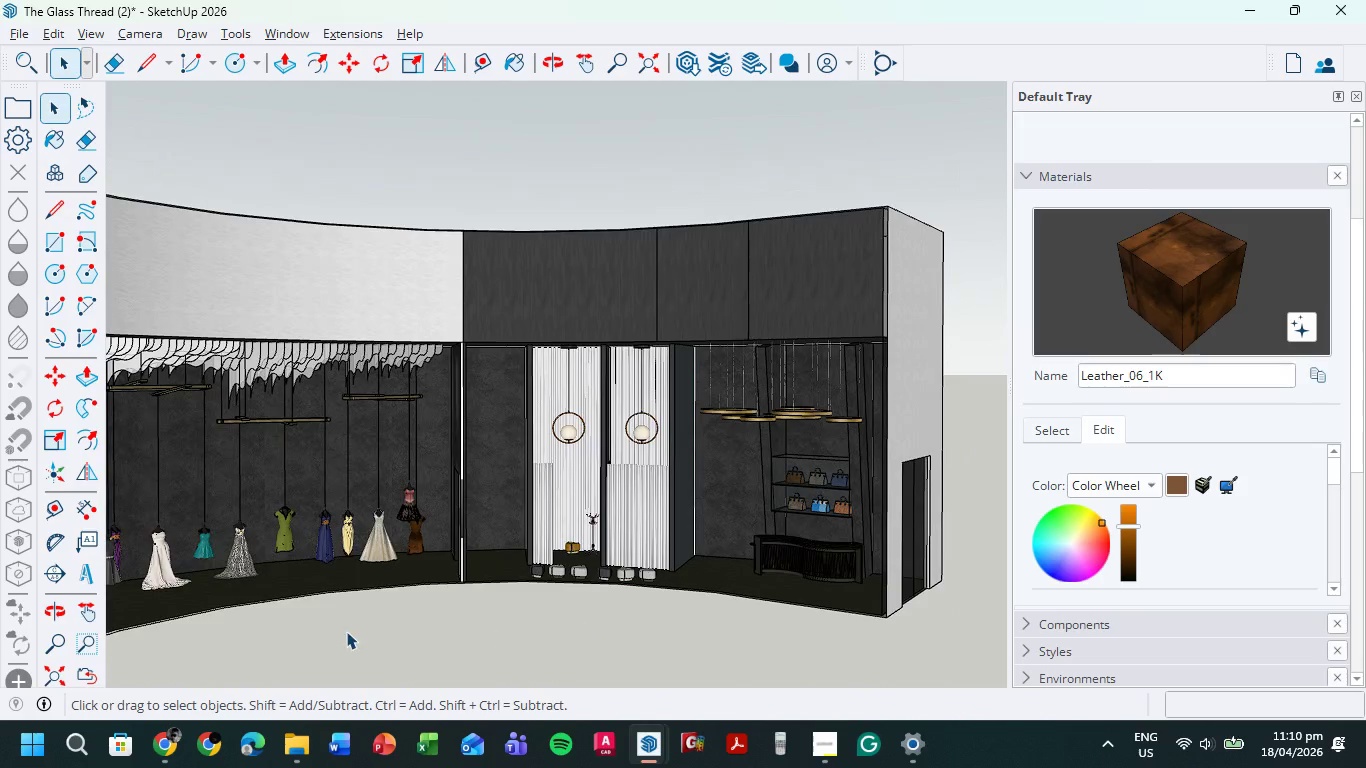 
hold_key(key=ShiftLeft, duration=0.42)
 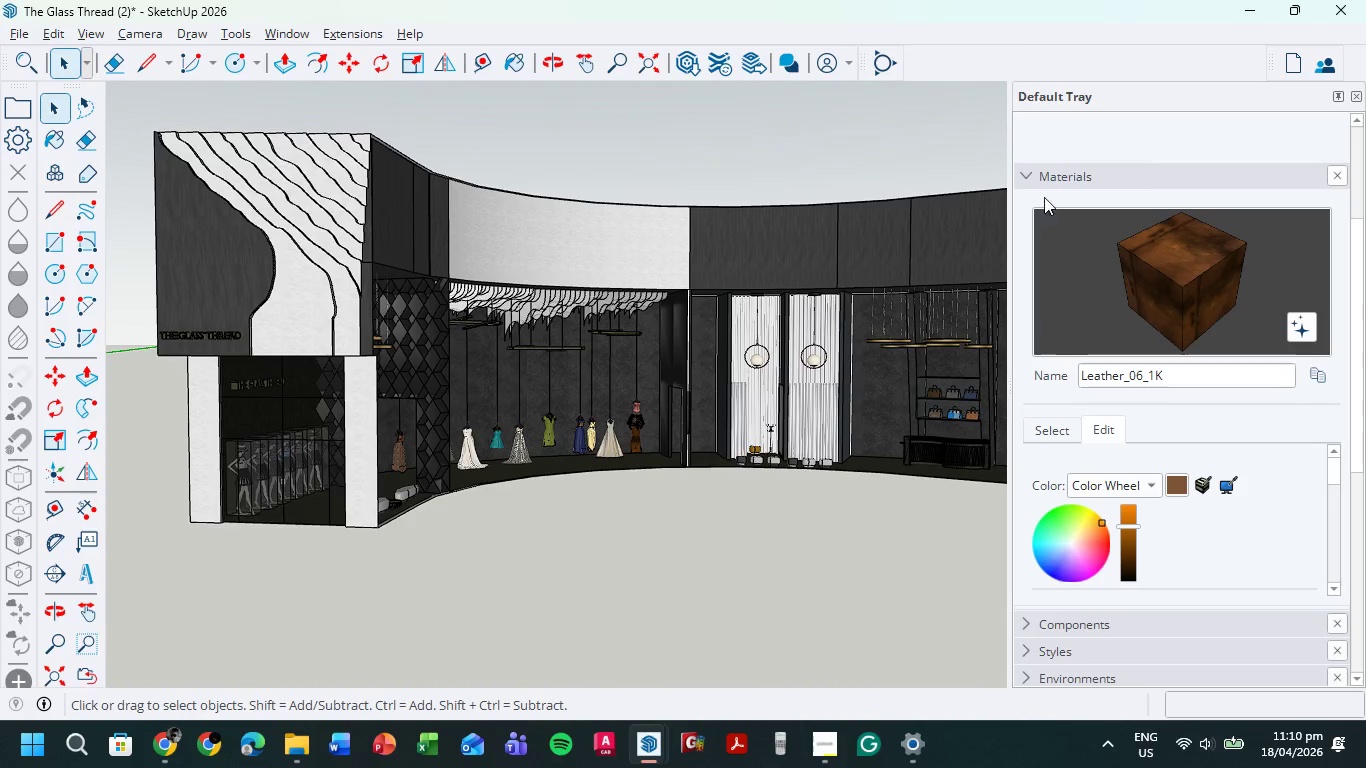 
scroll: coordinate [601, 515], scroll_direction: down, amount: 5.0
 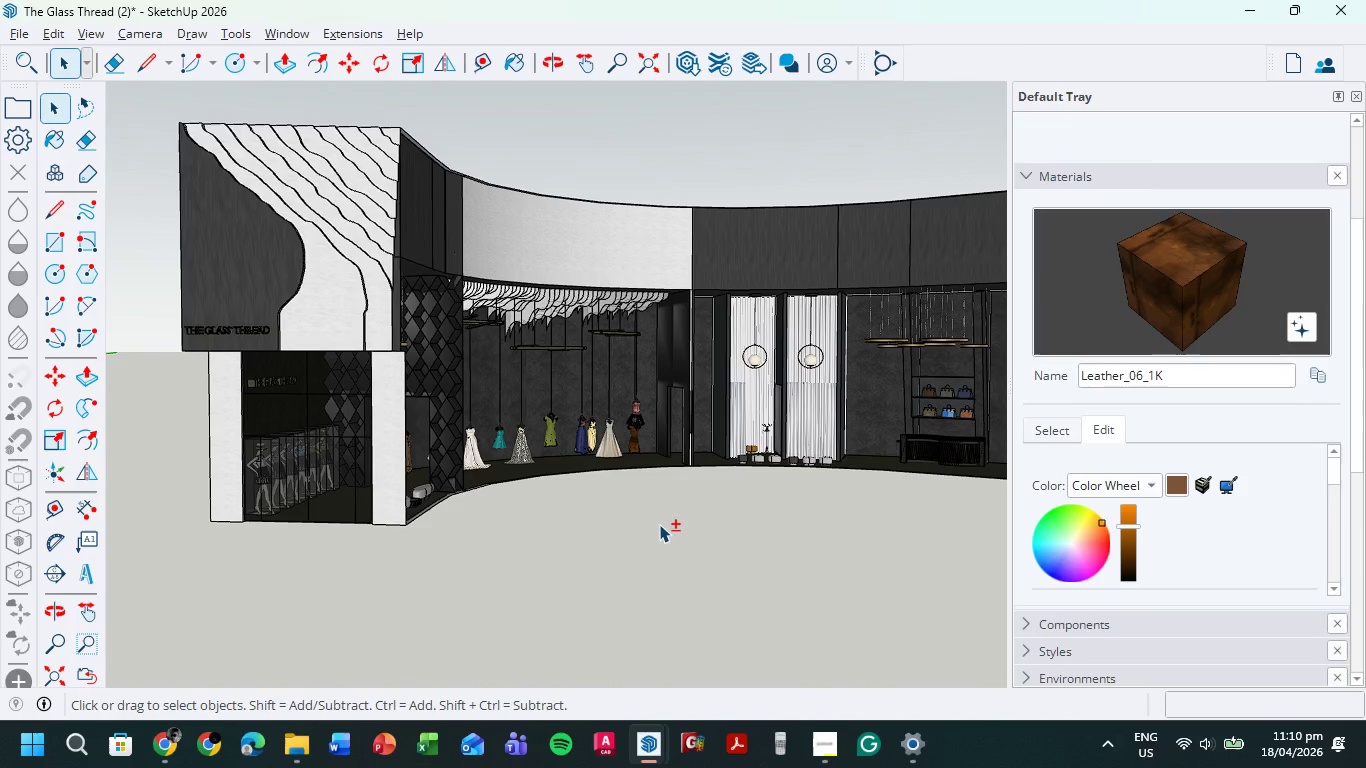 
left_click([1028, 180])
 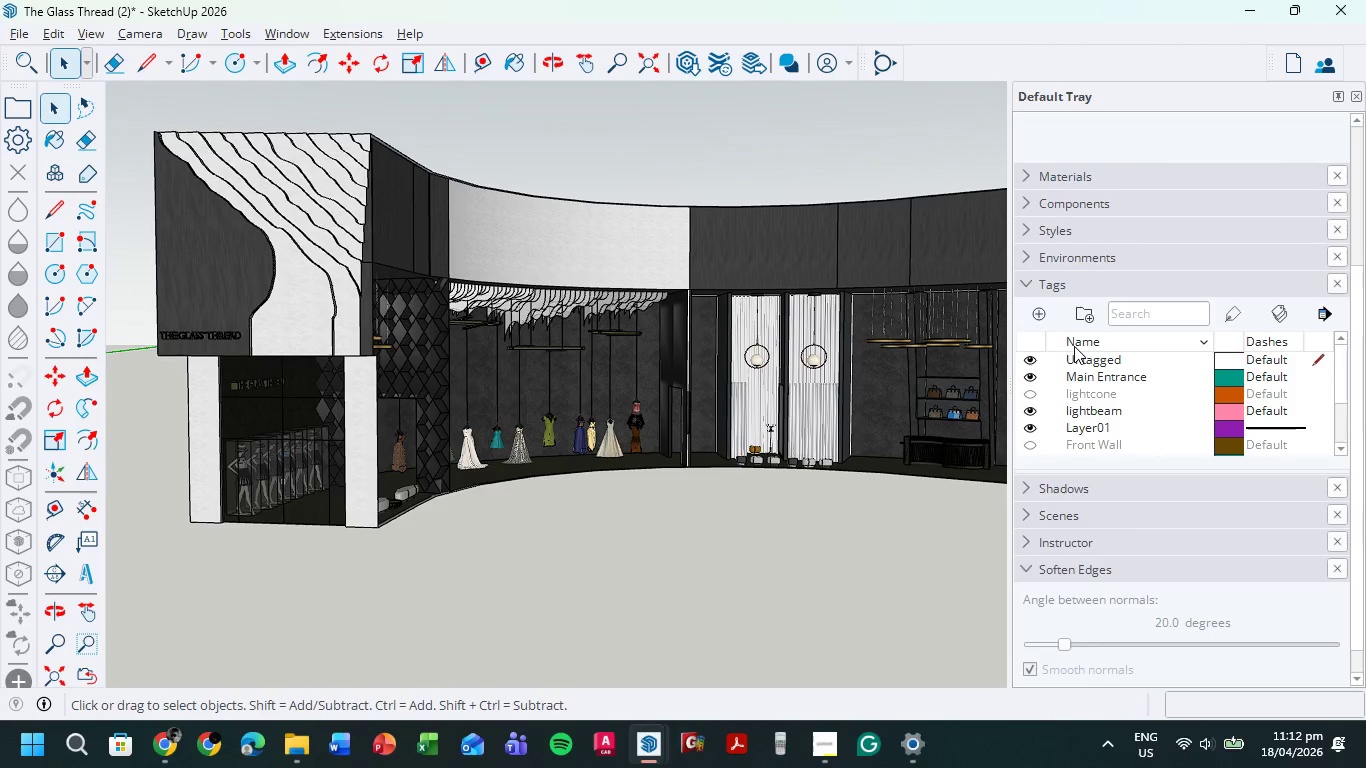 
wait(77.83)
 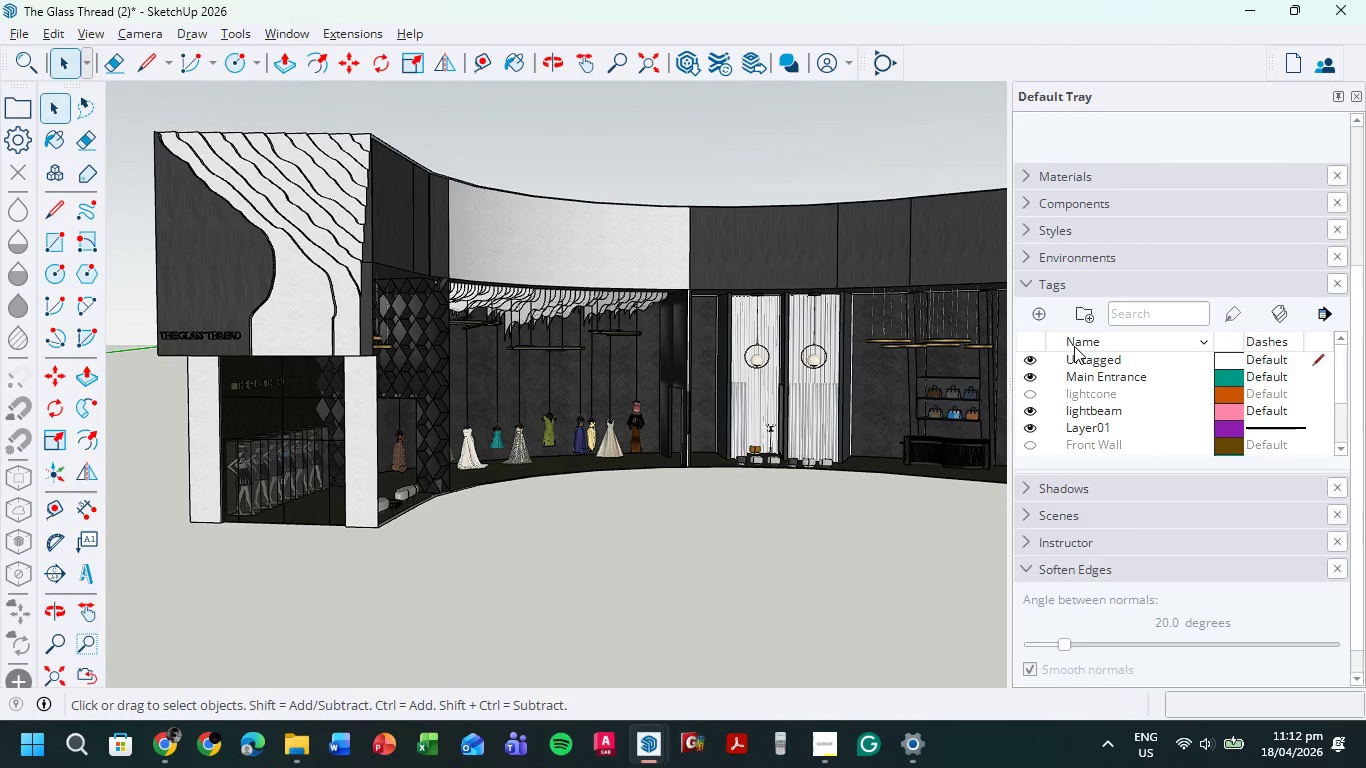 
left_click([1035, 393])
 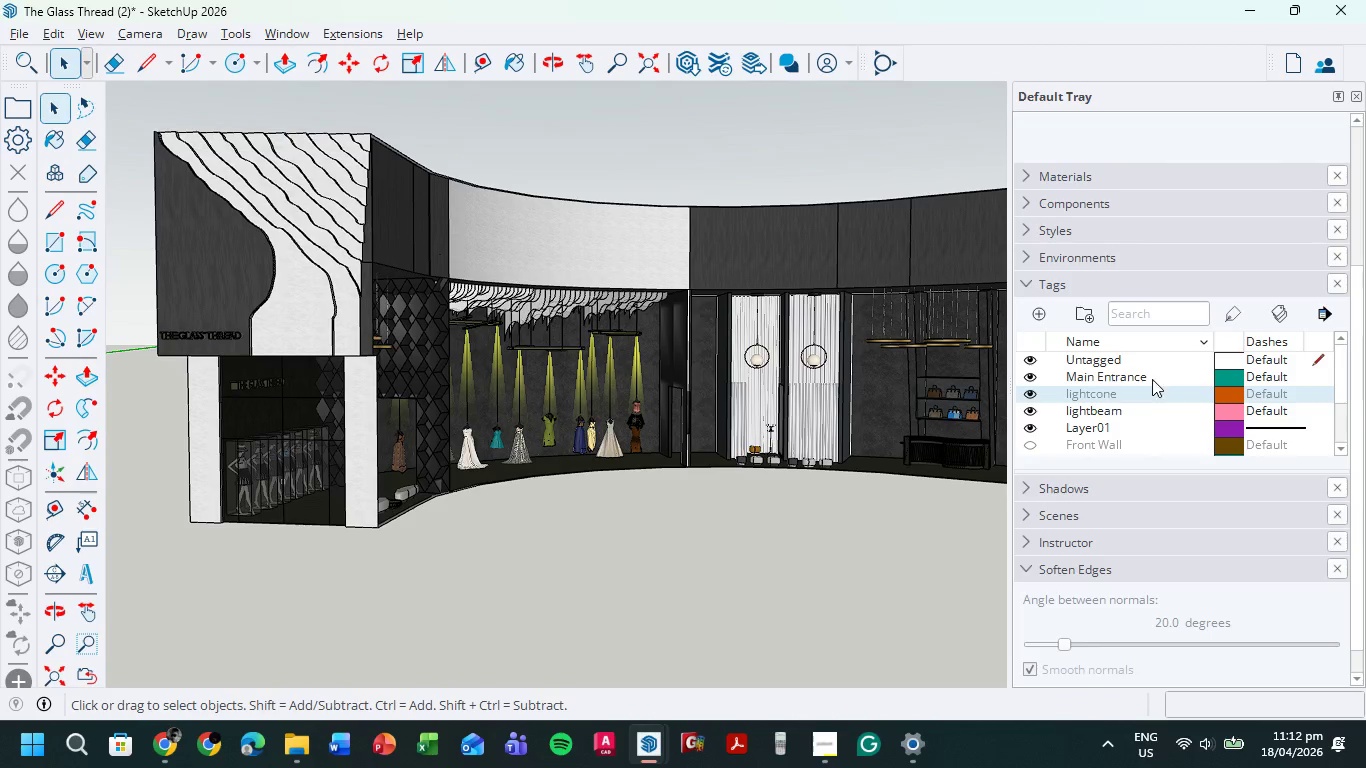 
scroll: coordinate [1152, 571], scroll_direction: up, amount: 5.0
 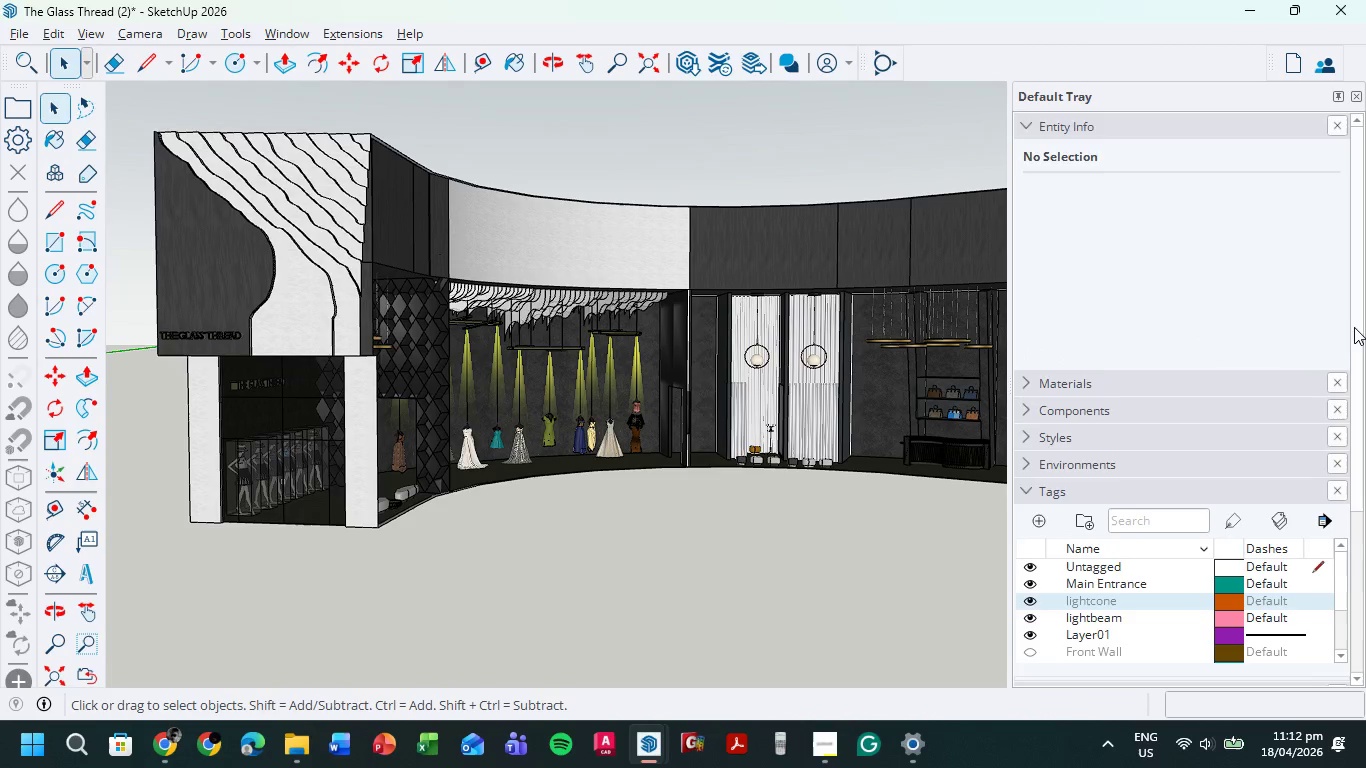 
scroll: coordinate [1328, 330], scroll_direction: down, amount: 4.0
 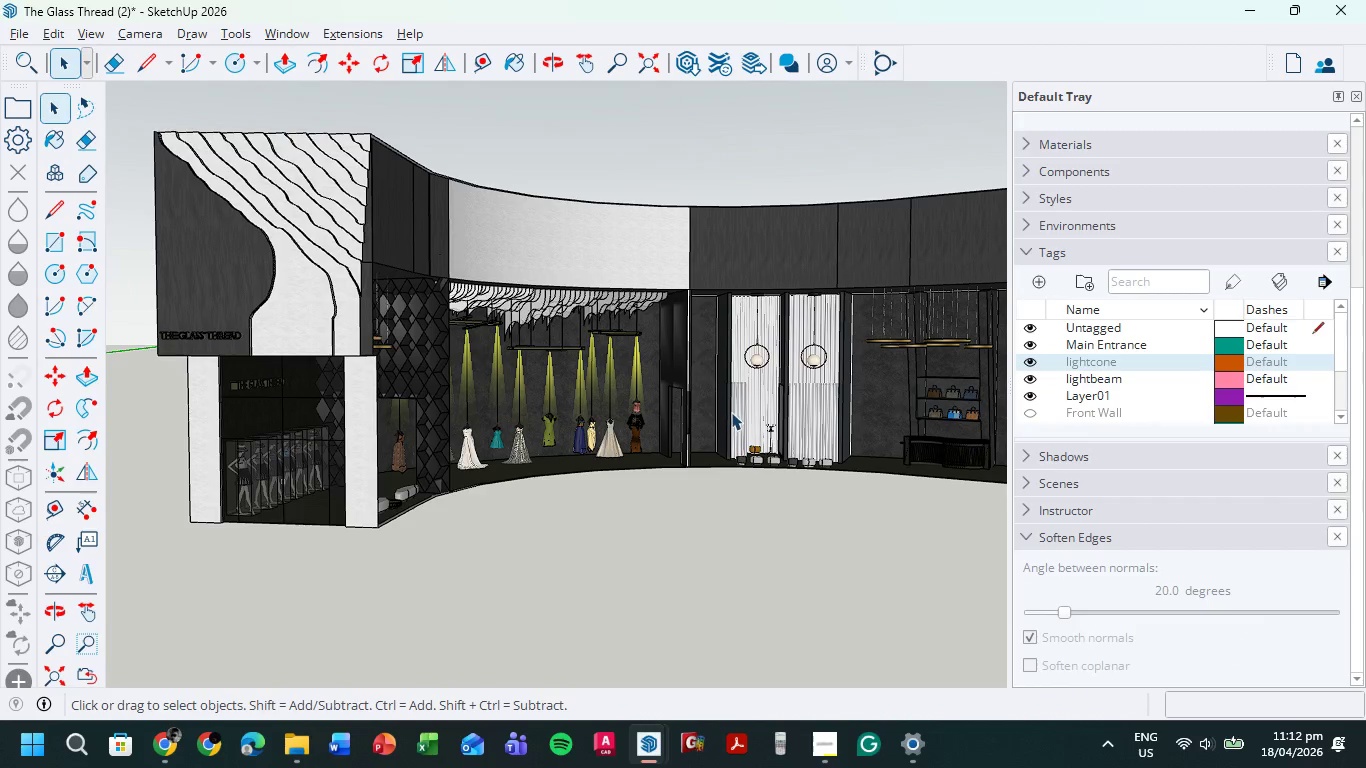 
hold_key(key=ShiftLeft, duration=0.64)
 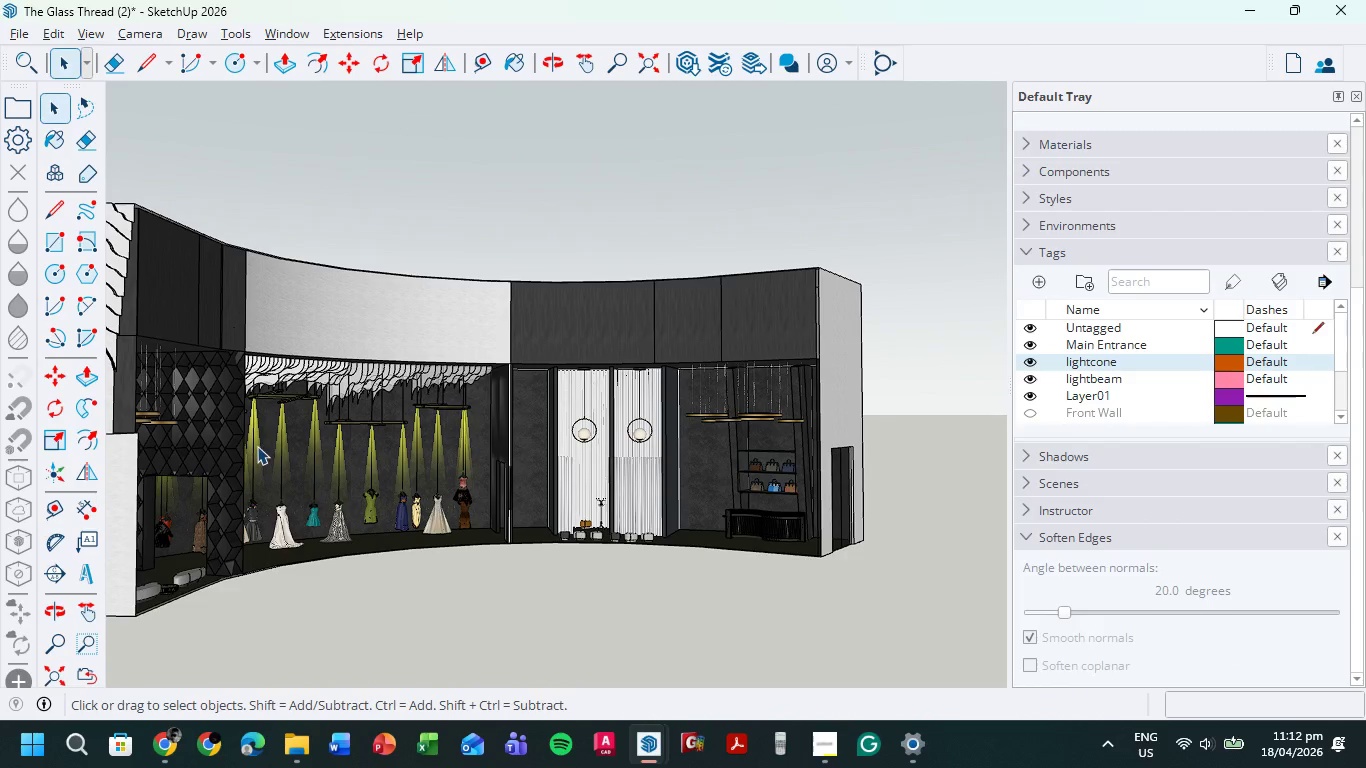 
scroll: coordinate [439, 428], scroll_direction: up, amount: 23.0
 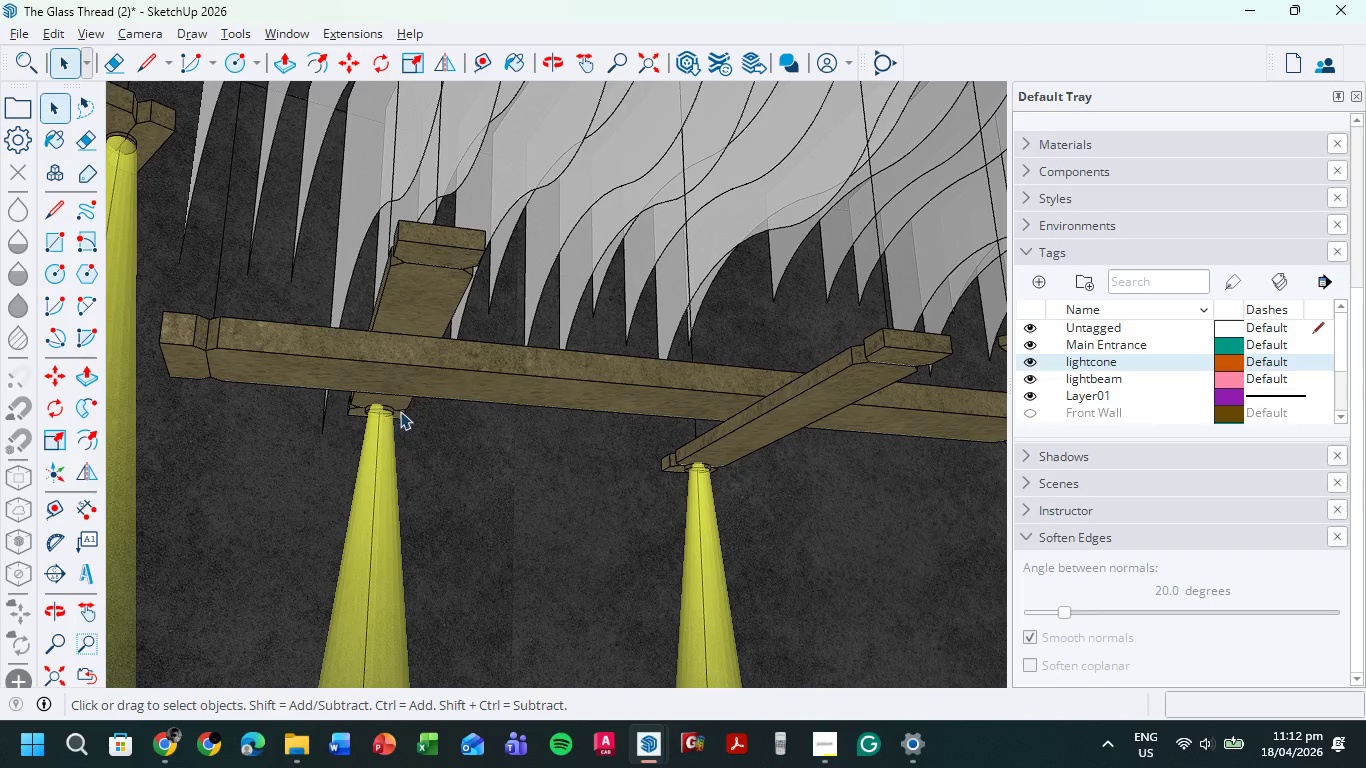 
scroll: coordinate [664, 465], scroll_direction: down, amount: 7.0
 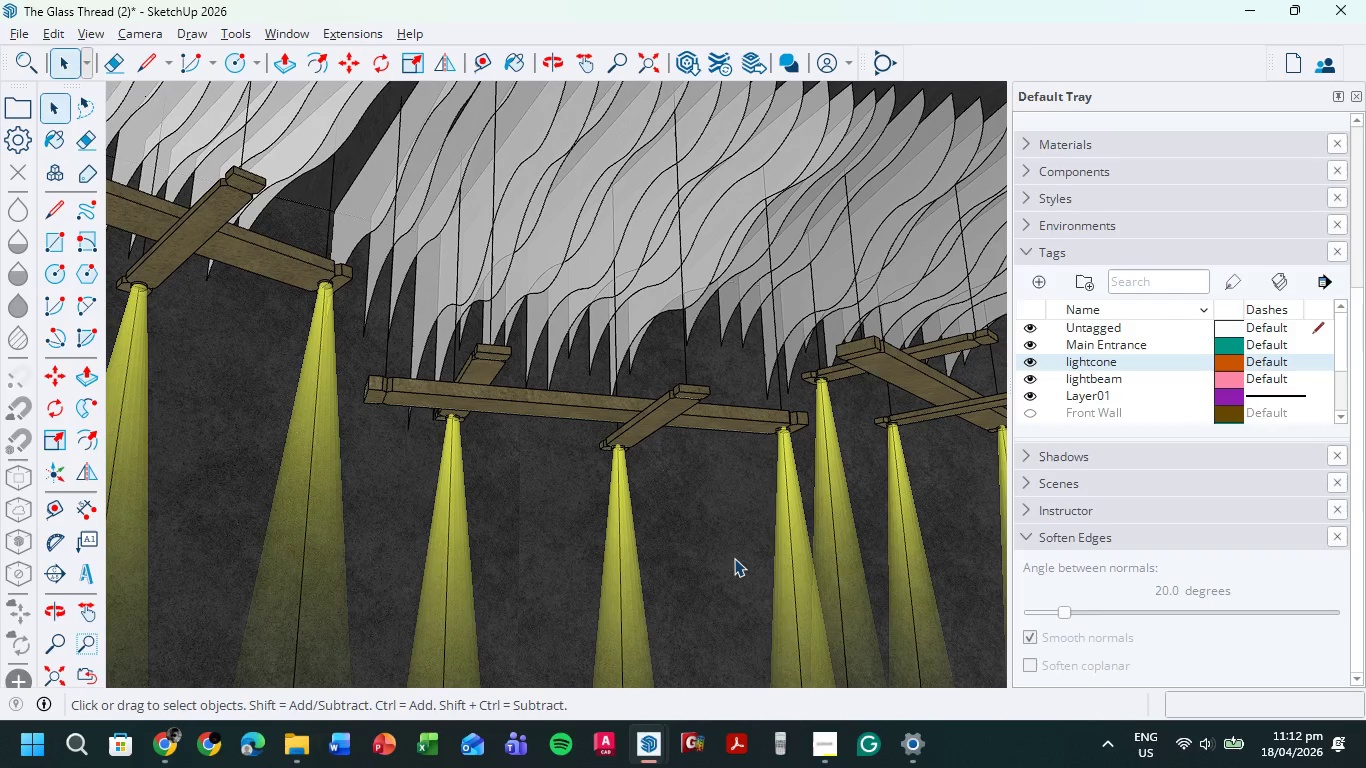 
hold_key(key=ShiftLeft, duration=1.86)
 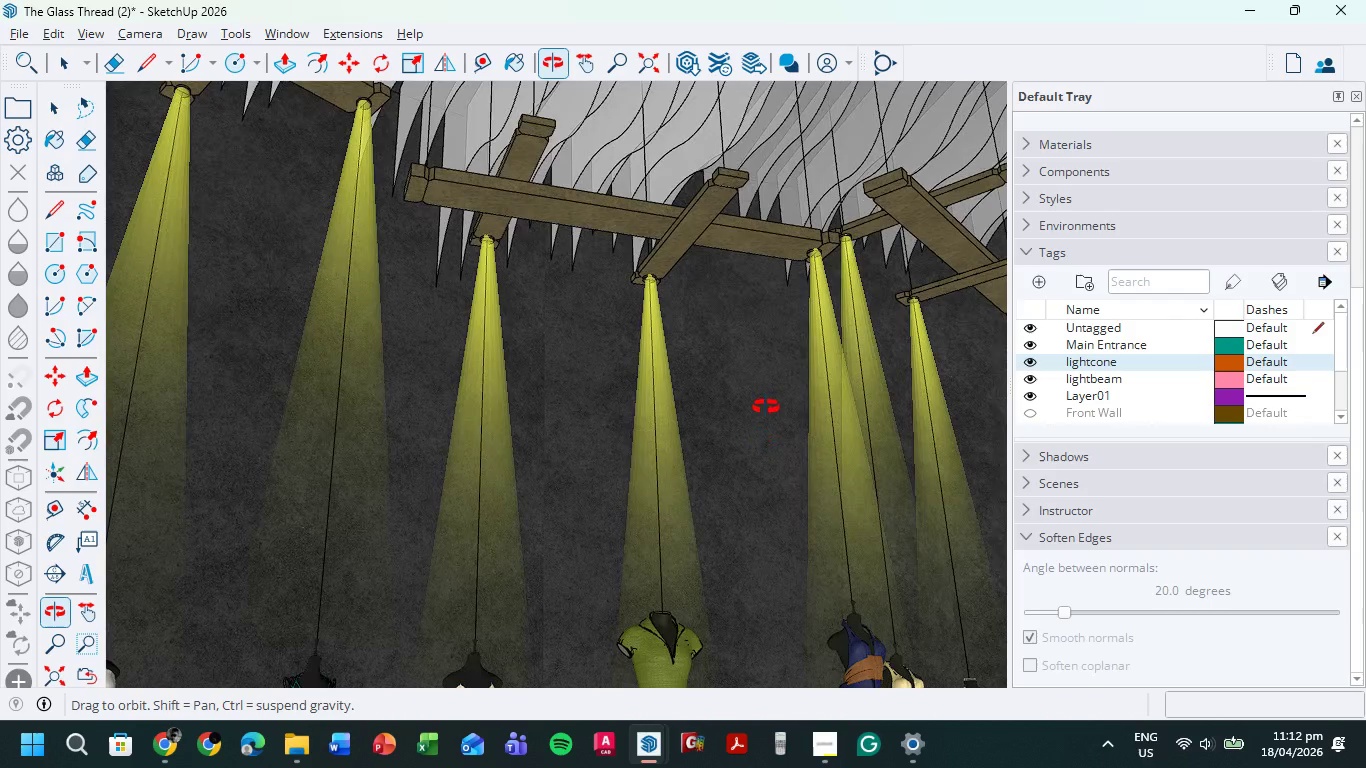 
key(Shift+ShiftLeft)
 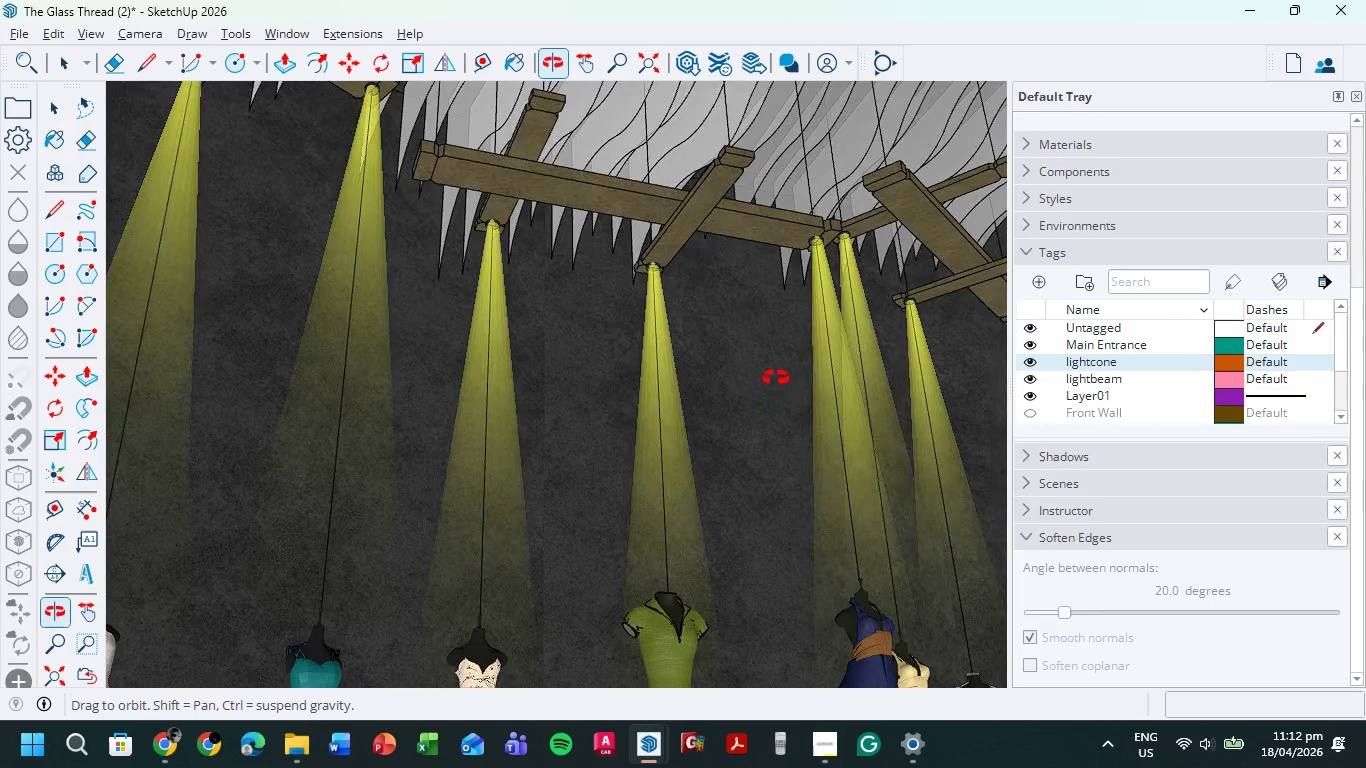 
hold_key(key=ShiftLeft, duration=0.73)
 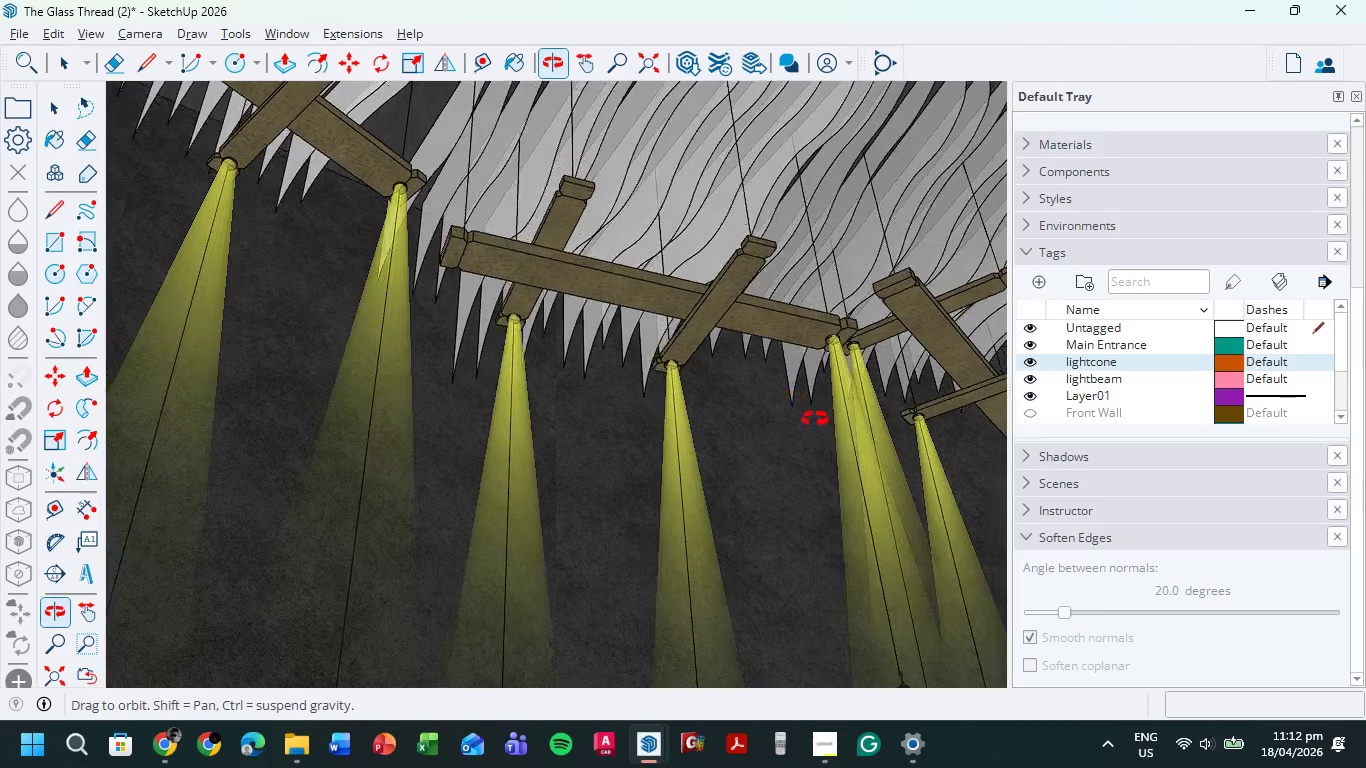 
hold_key(key=ShiftLeft, duration=0.67)
 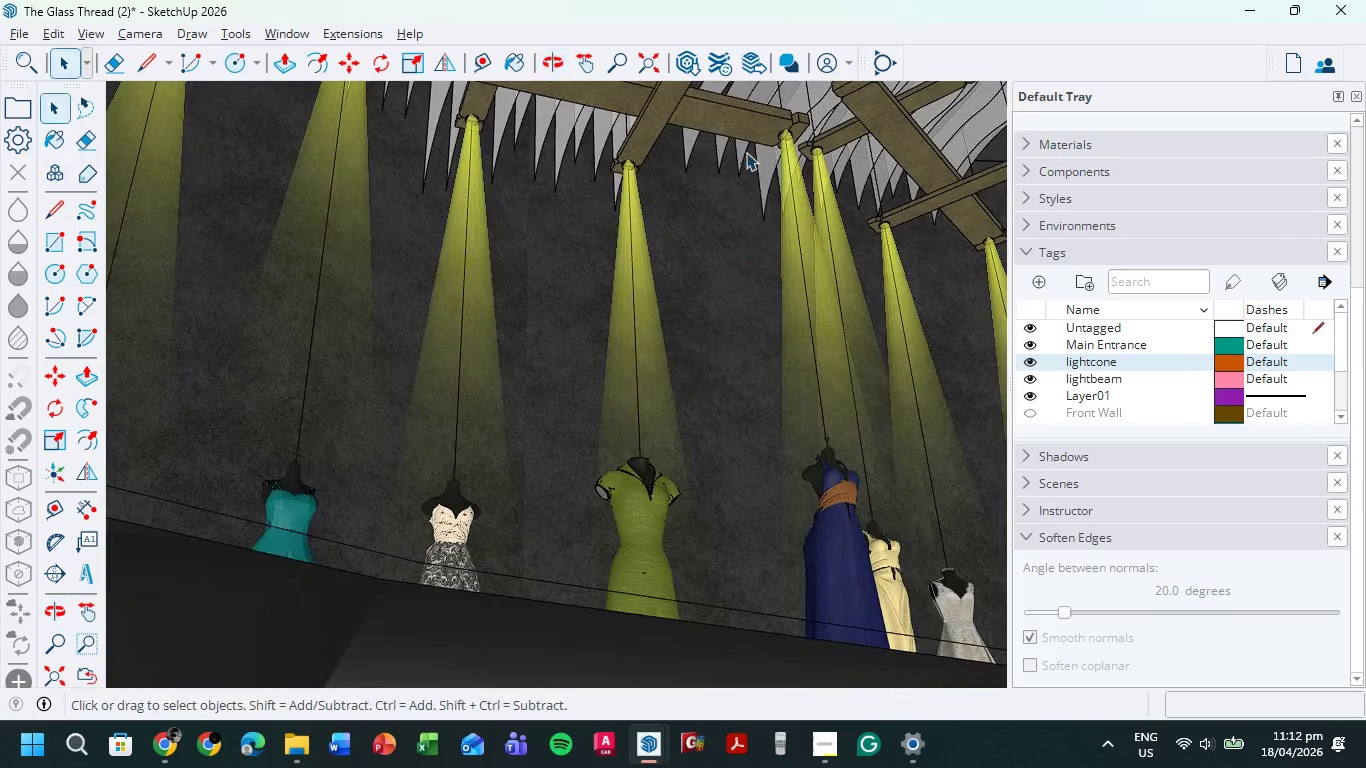 
scroll: coordinate [743, 151], scroll_direction: up, amount: 2.0
 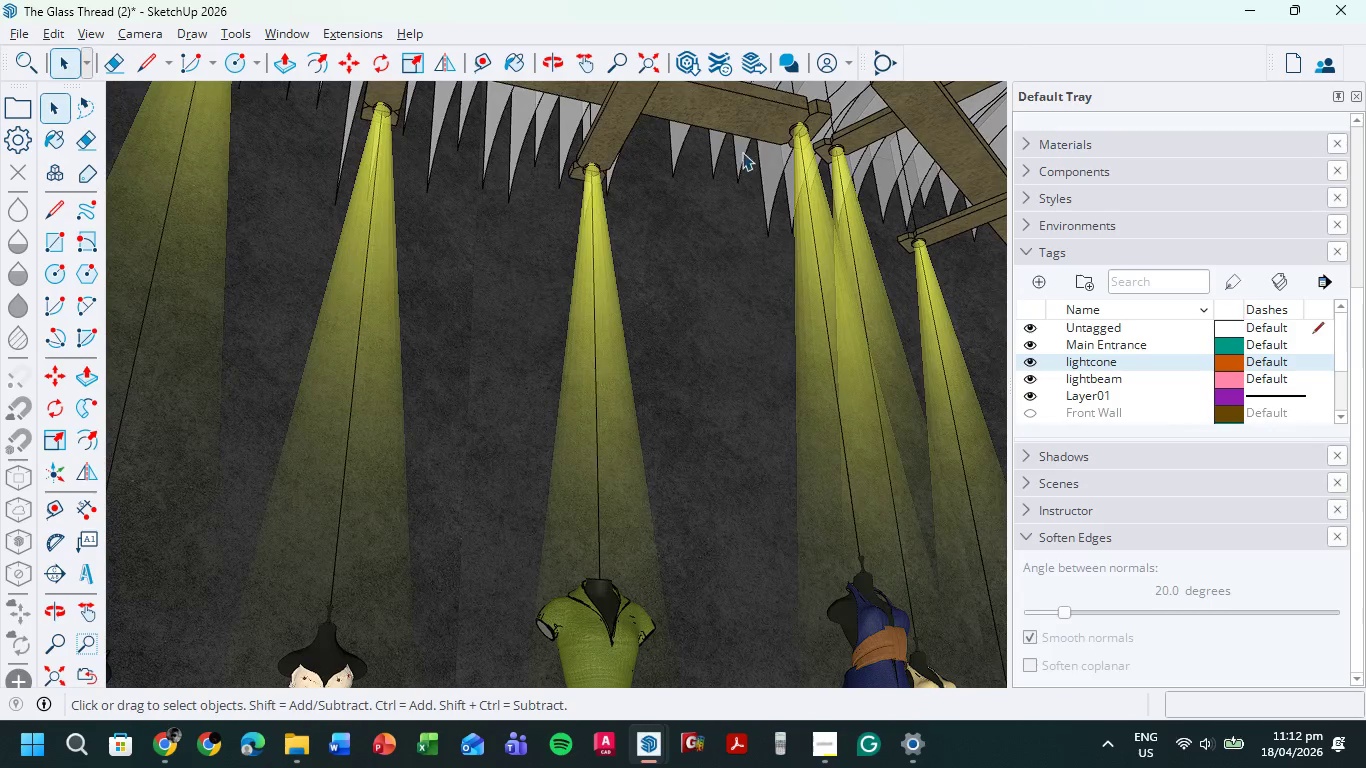 
hold_key(key=ShiftLeft, duration=0.86)
 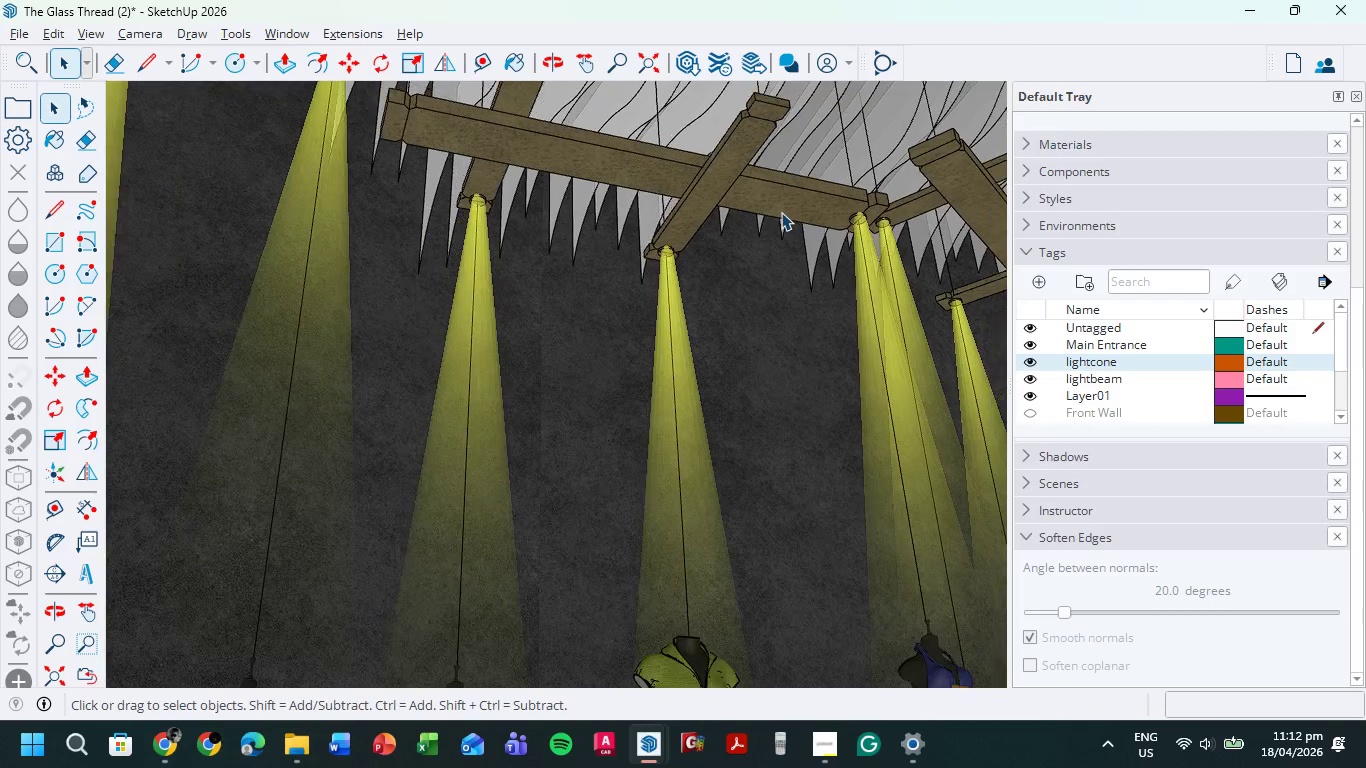 
hold_key(key=ShiftLeft, duration=0.48)
 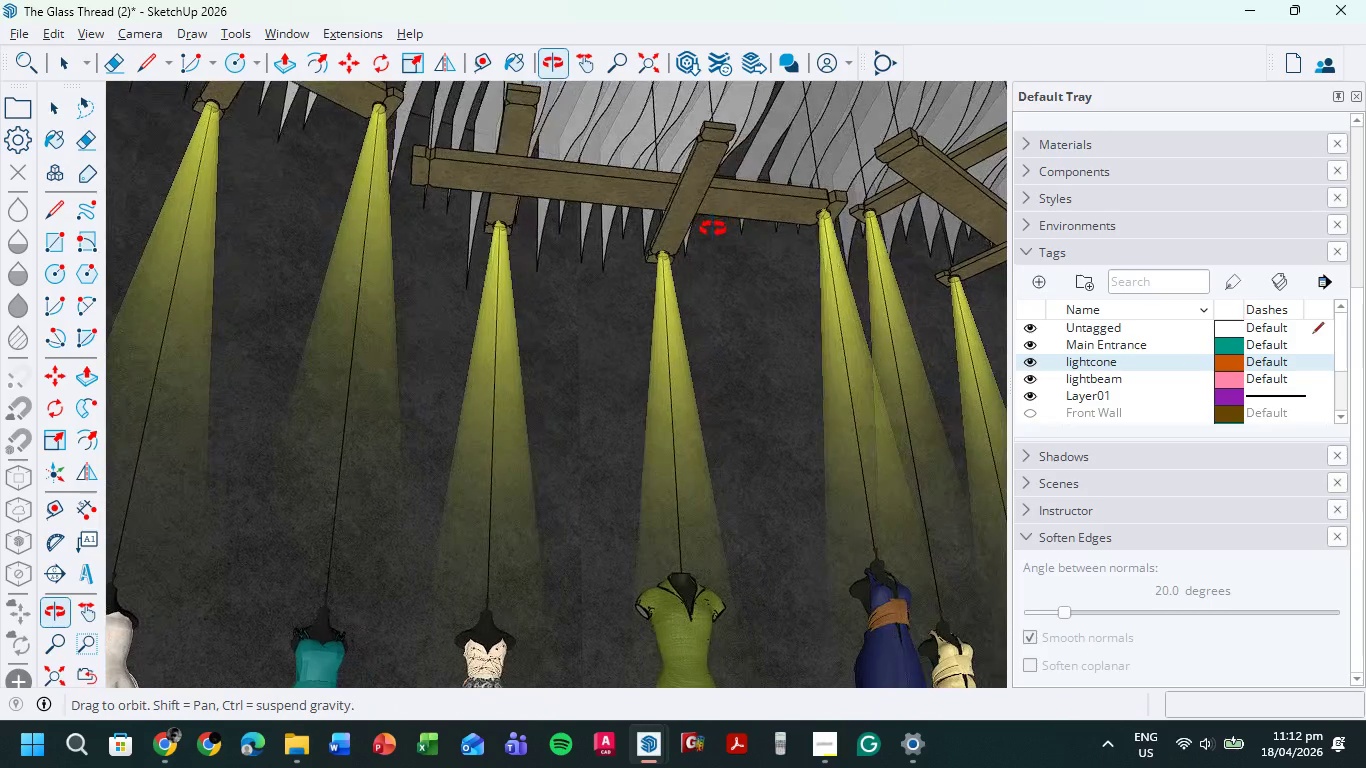 
scroll: coordinate [780, 213], scroll_direction: down, amount: 3.0
 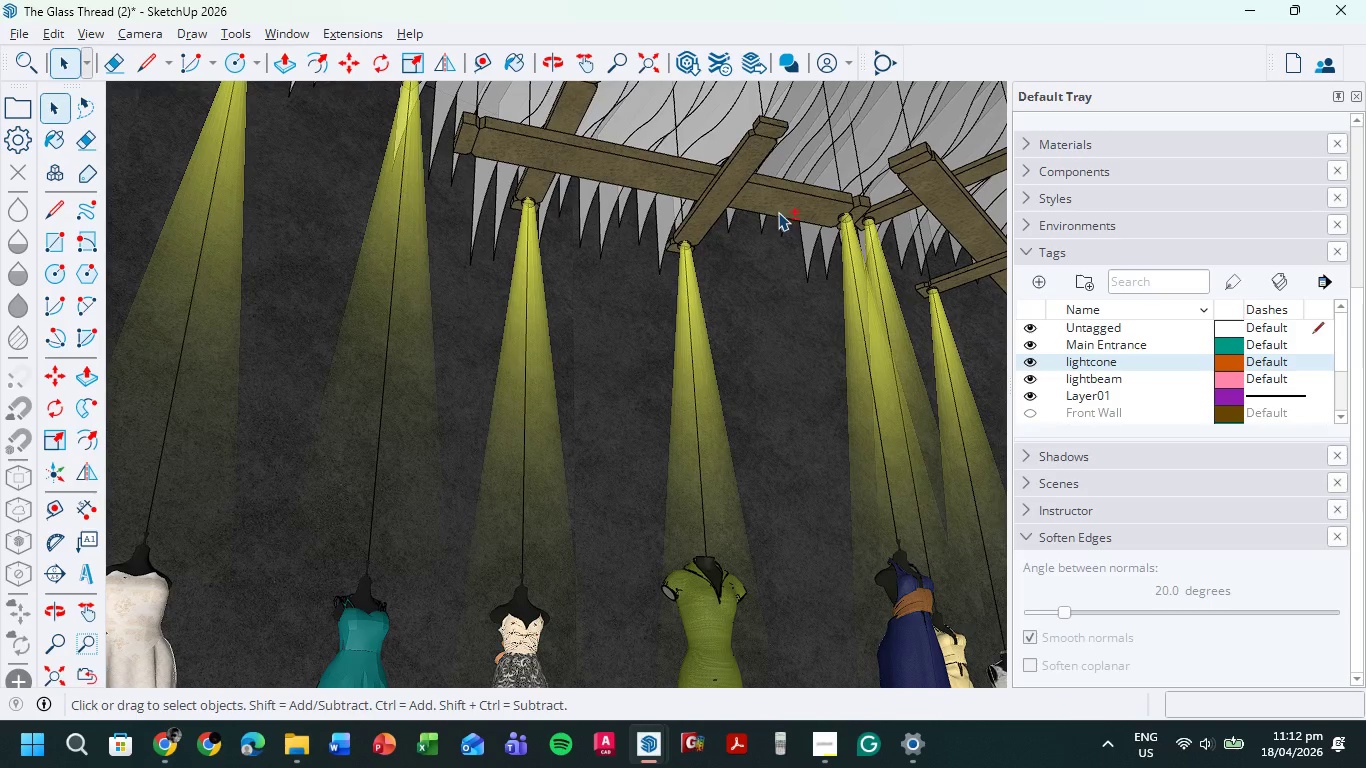 
hold_key(key=ShiftLeft, duration=0.67)
 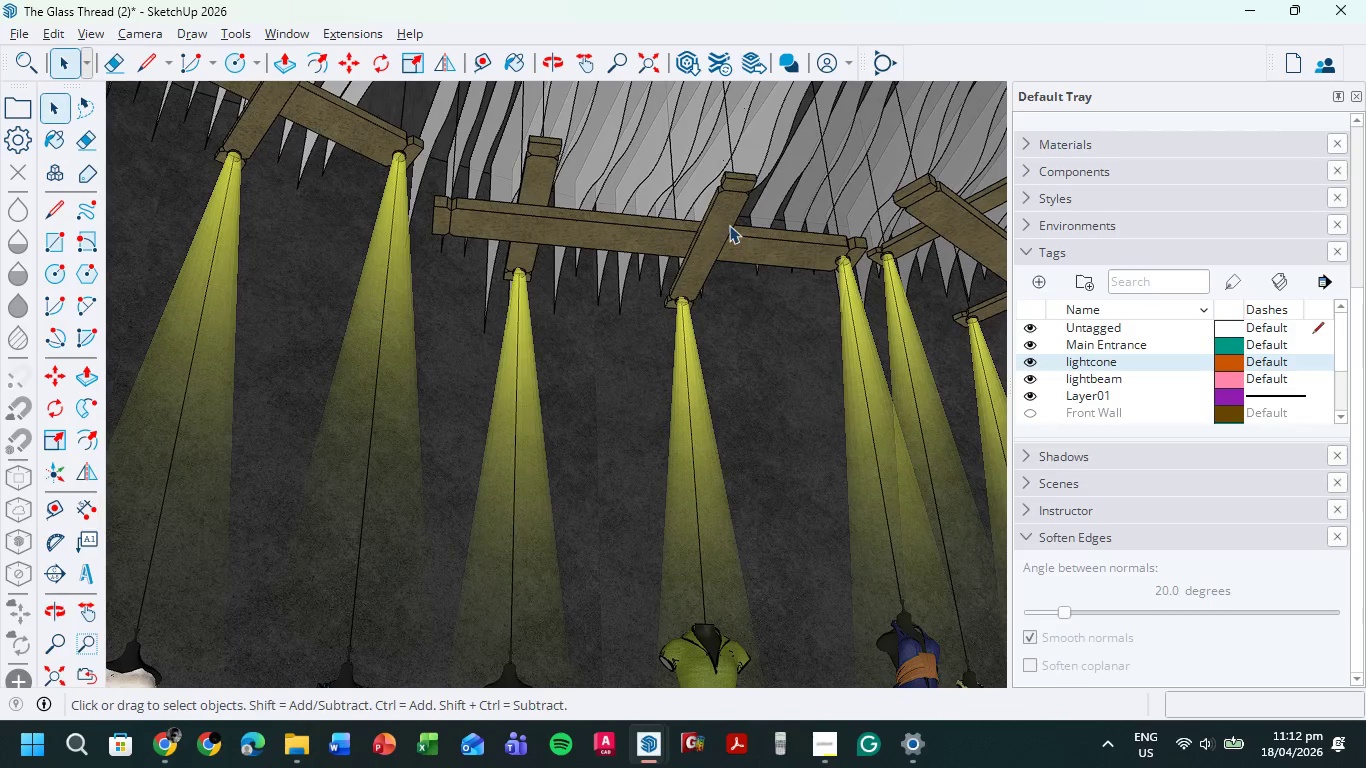 
scroll: coordinate [729, 225], scroll_direction: down, amount: 1.0
 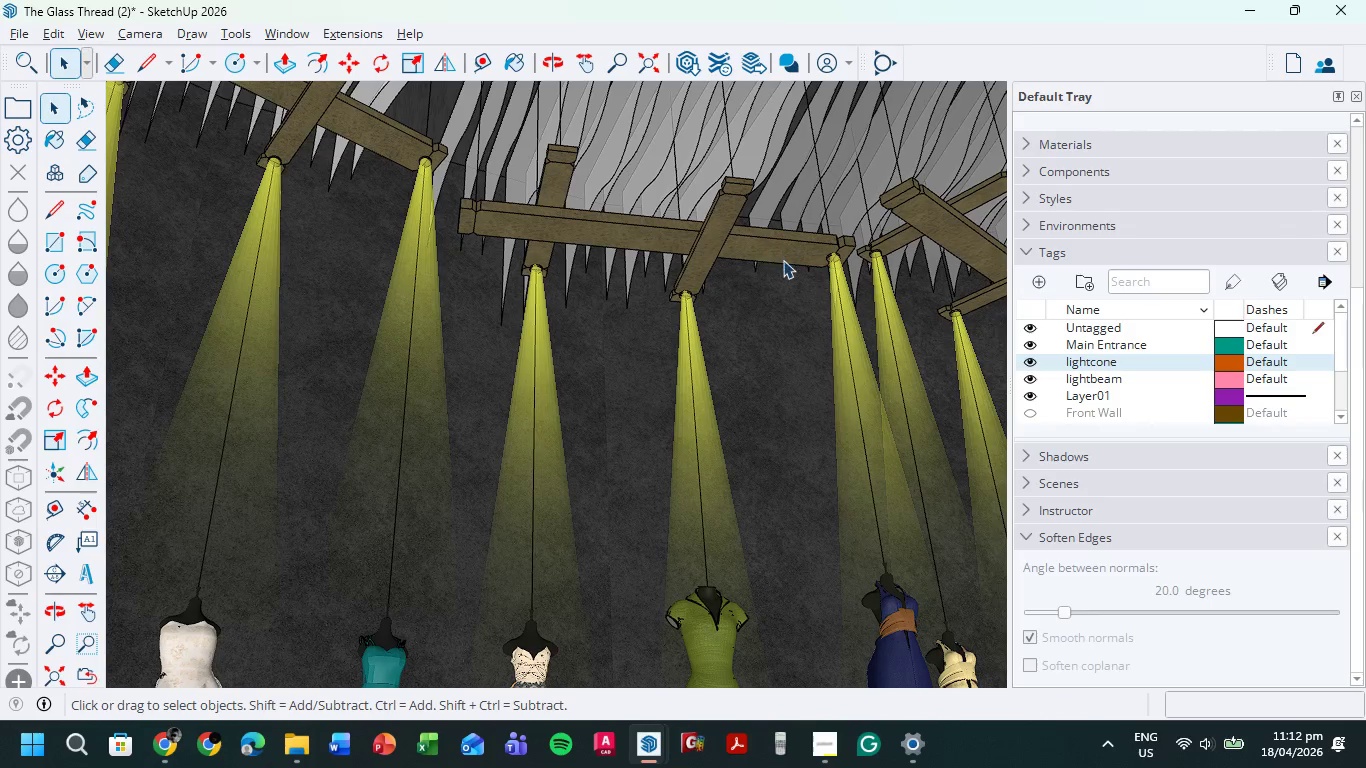 
hold_key(key=ShiftLeft, duration=0.58)
 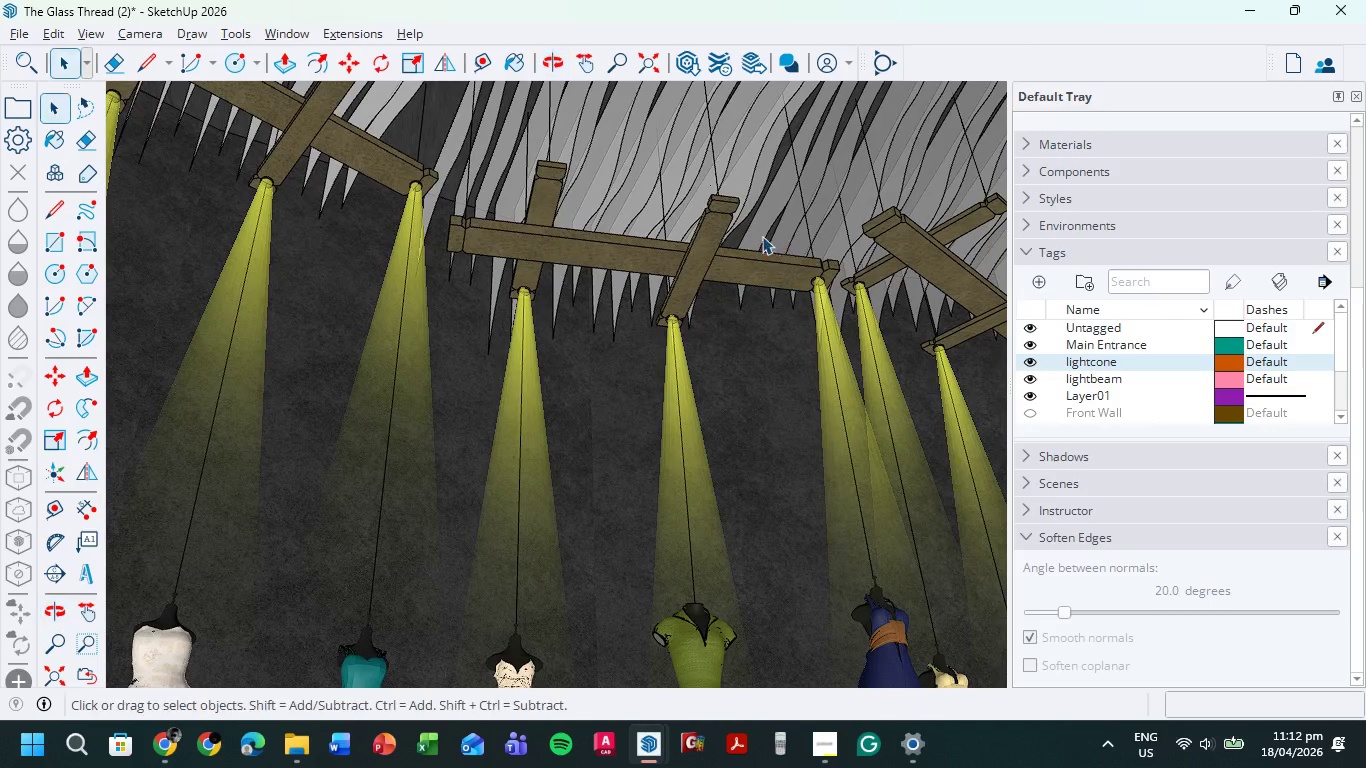 
scroll: coordinate [610, 216], scroll_direction: up, amount: 3.0
 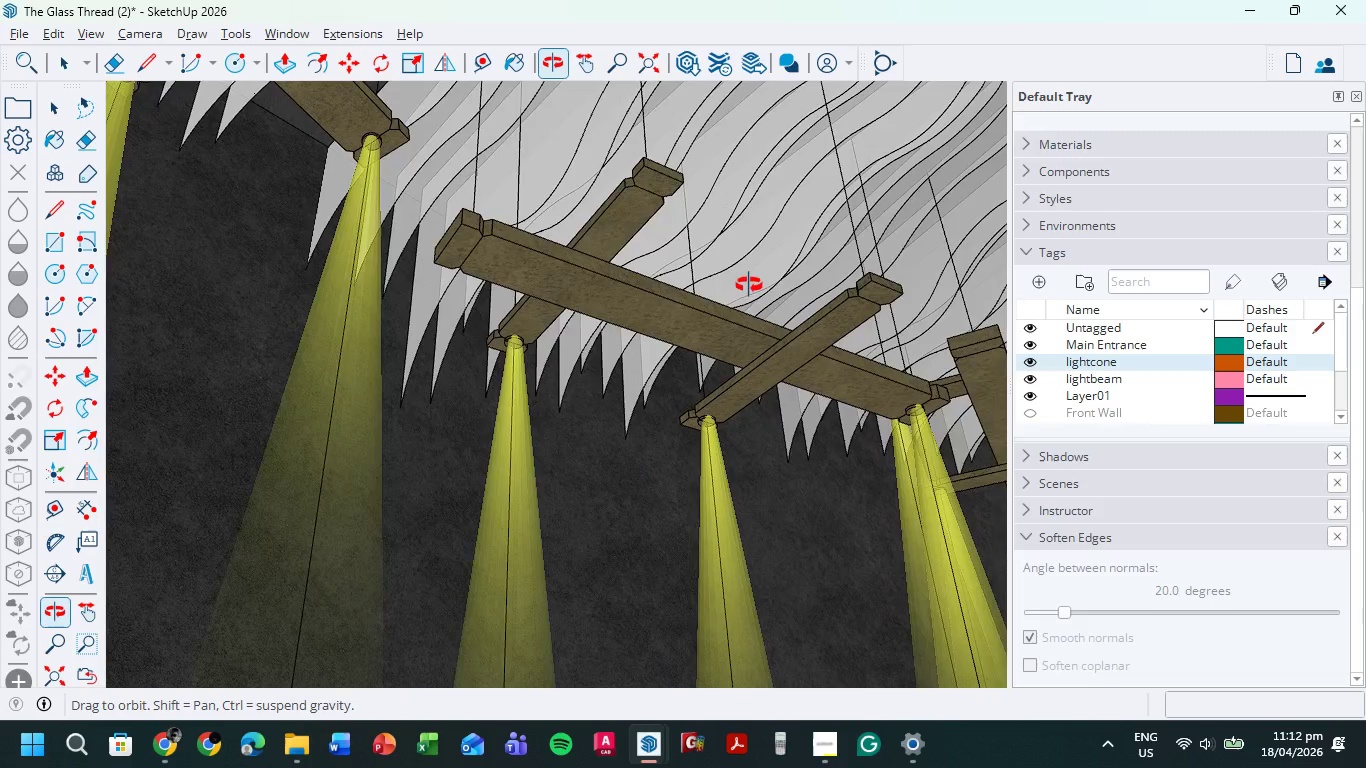 
hold_key(key=ShiftLeft, duration=0.45)
 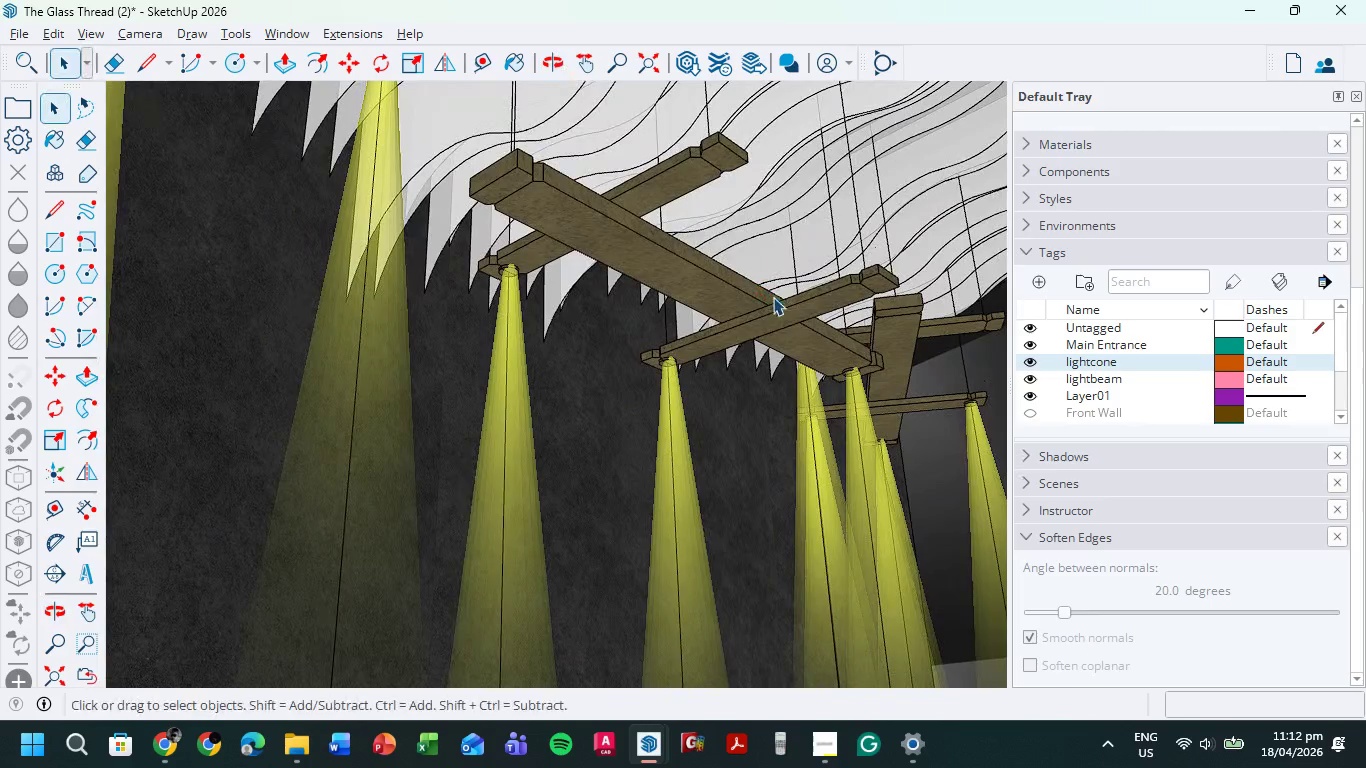 
hold_key(key=ShiftLeft, duration=0.45)
 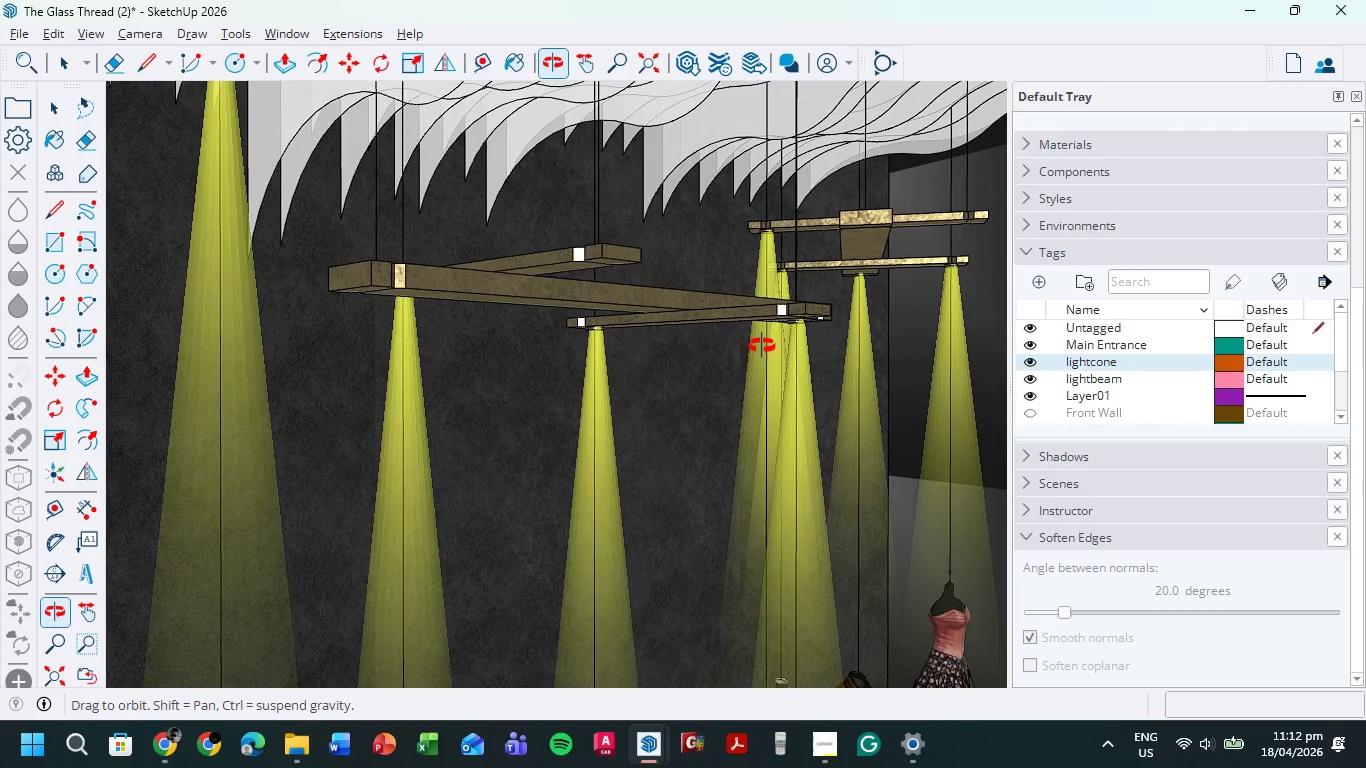 
hold_key(key=ShiftLeft, duration=0.47)
 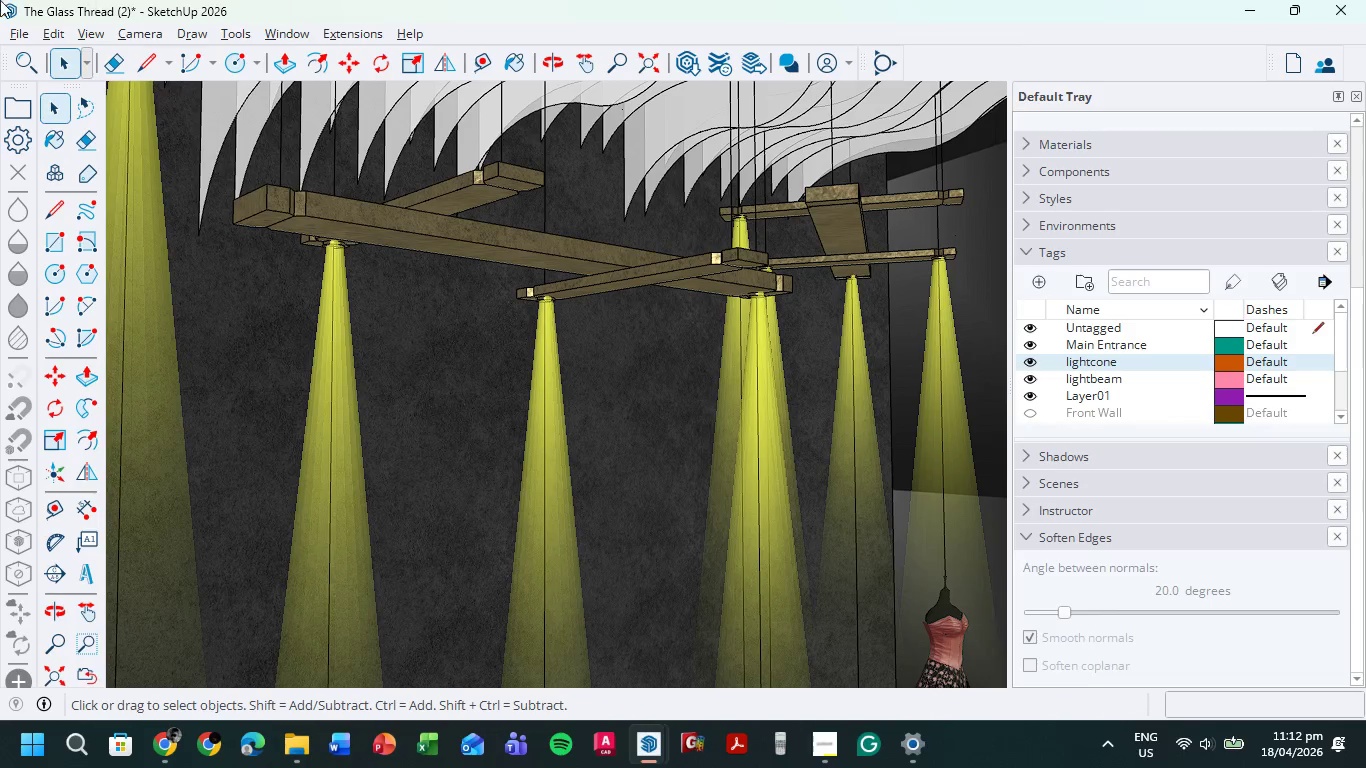 
scroll: coordinate [710, 283], scroll_direction: none, amount: 0.0
 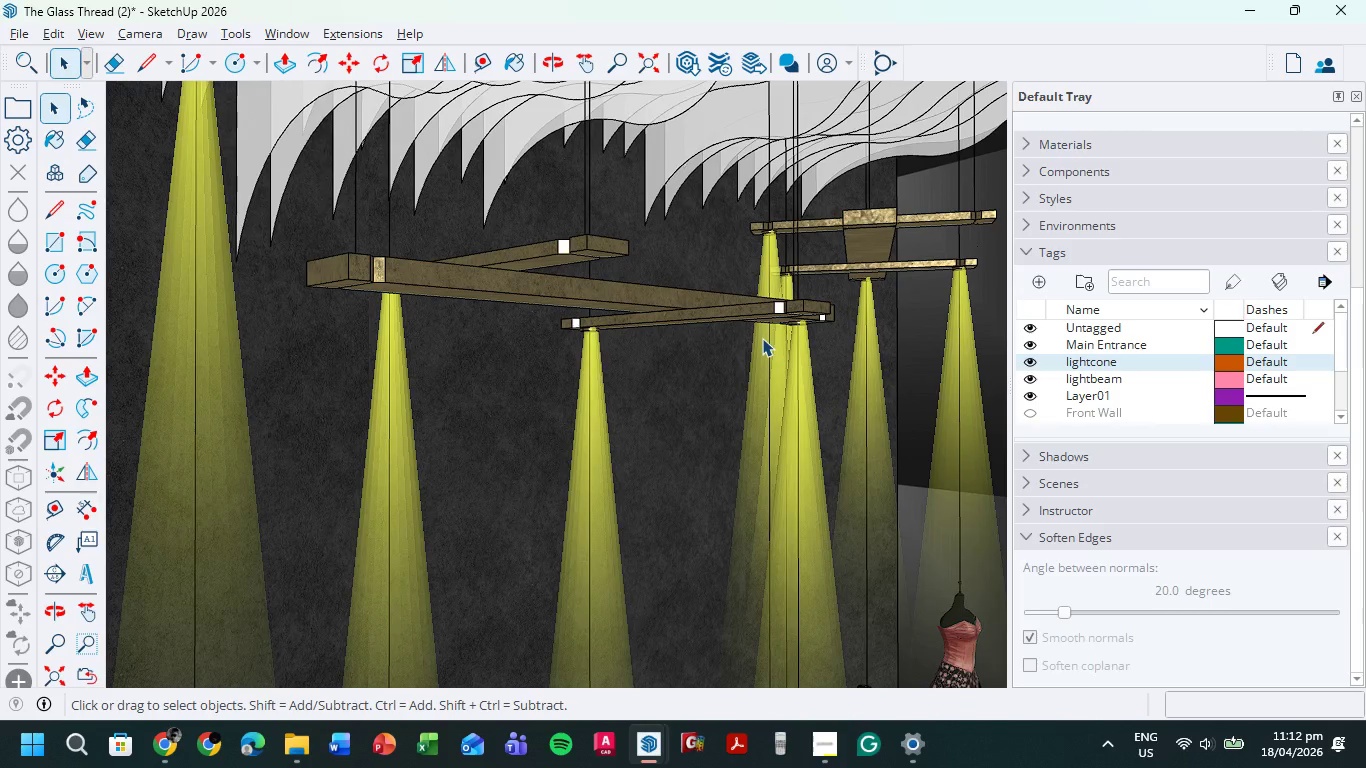 
left_click([17, 34])
 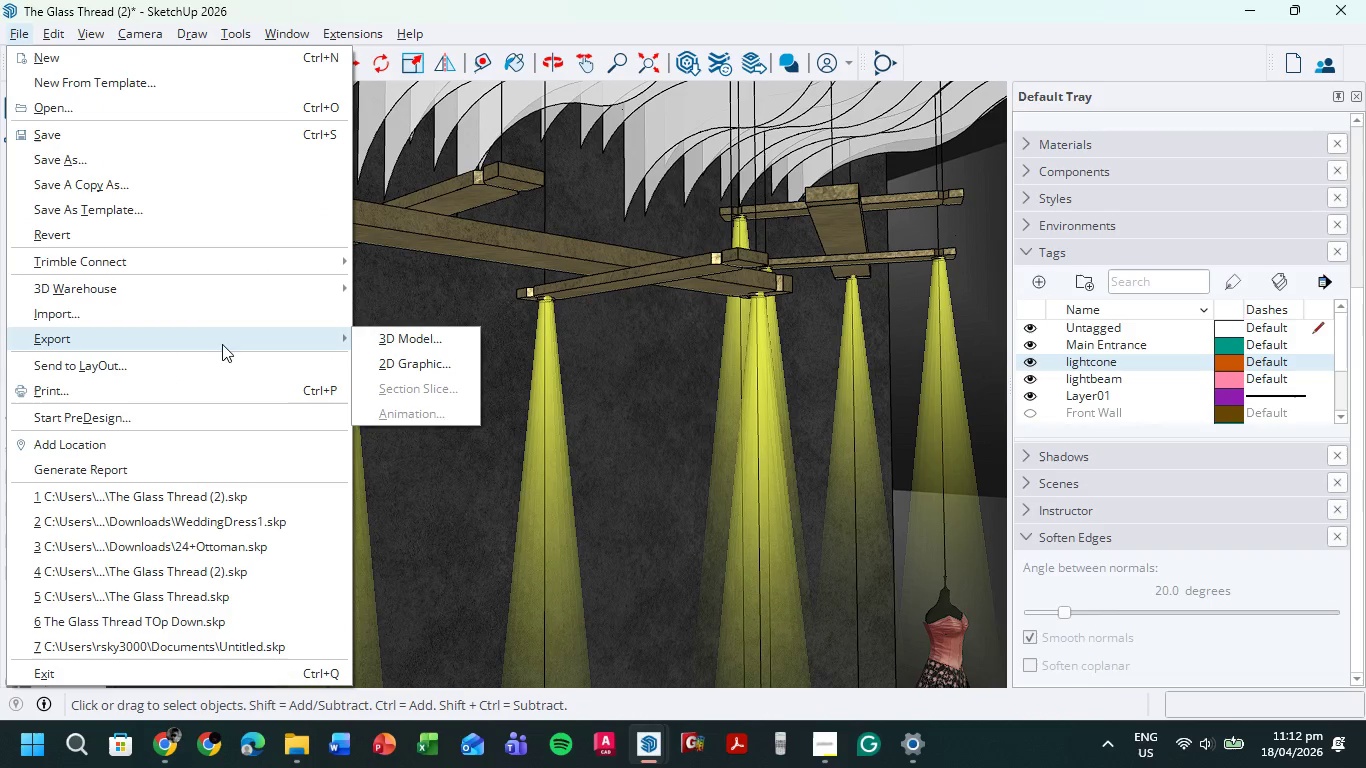 
left_click([395, 352])
 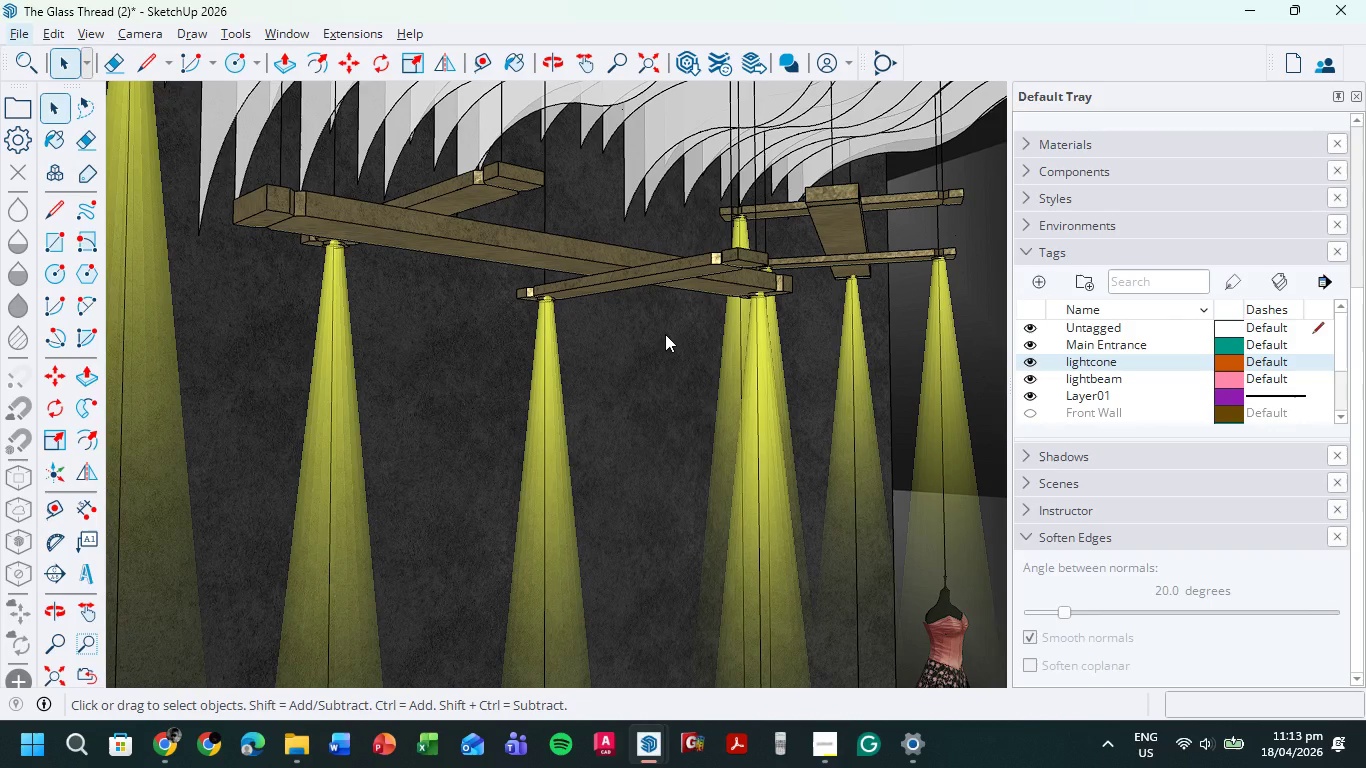 
wait(8.17)
 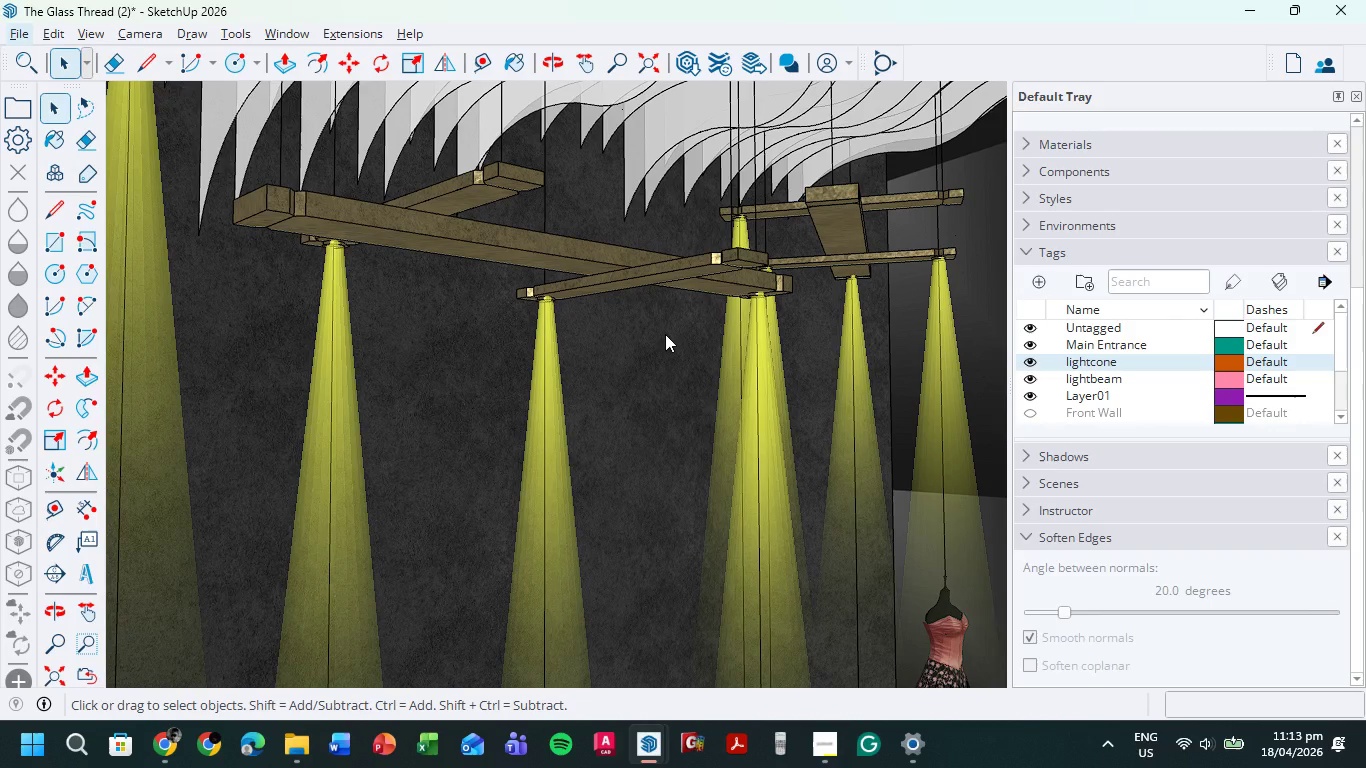 
scroll: coordinate [116, 268], scroll_direction: down, amount: 4.0
 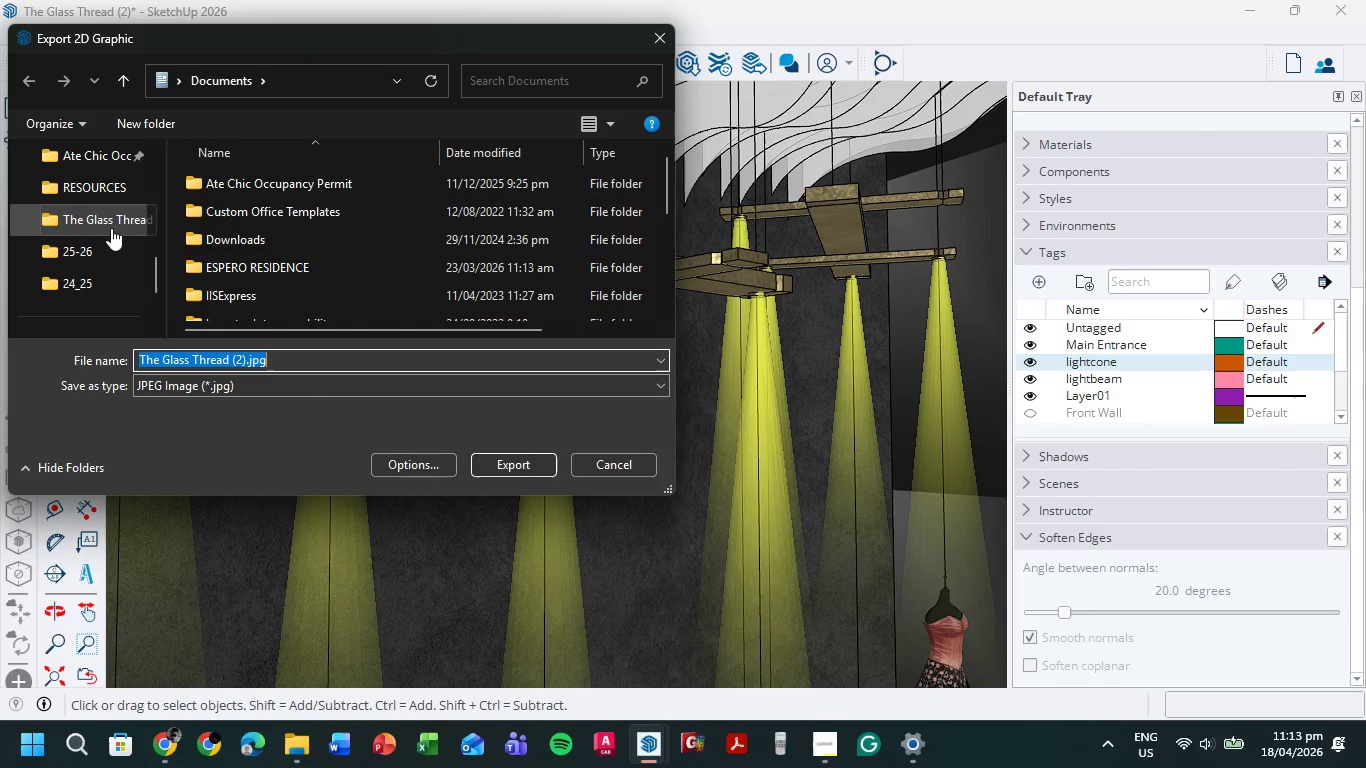 
left_click([111, 228])
 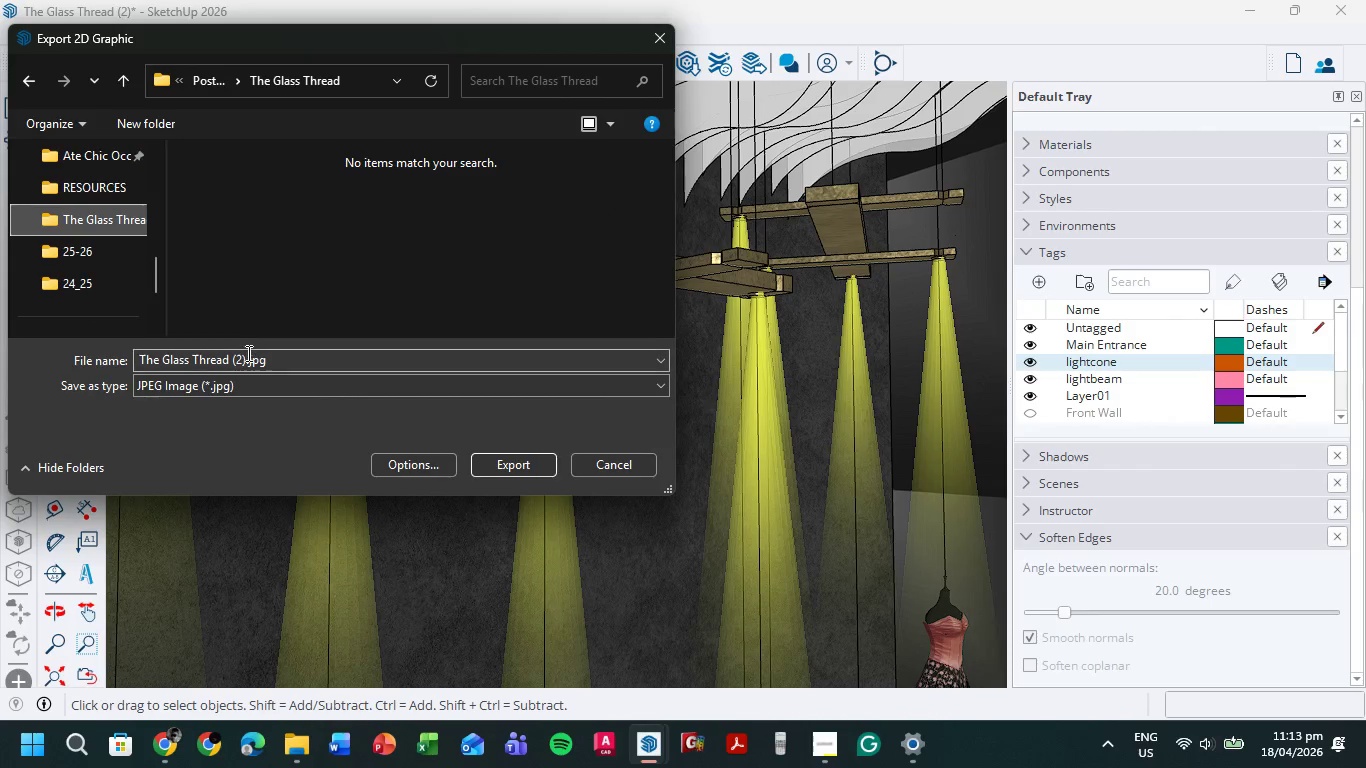 
double_click([244, 353])
 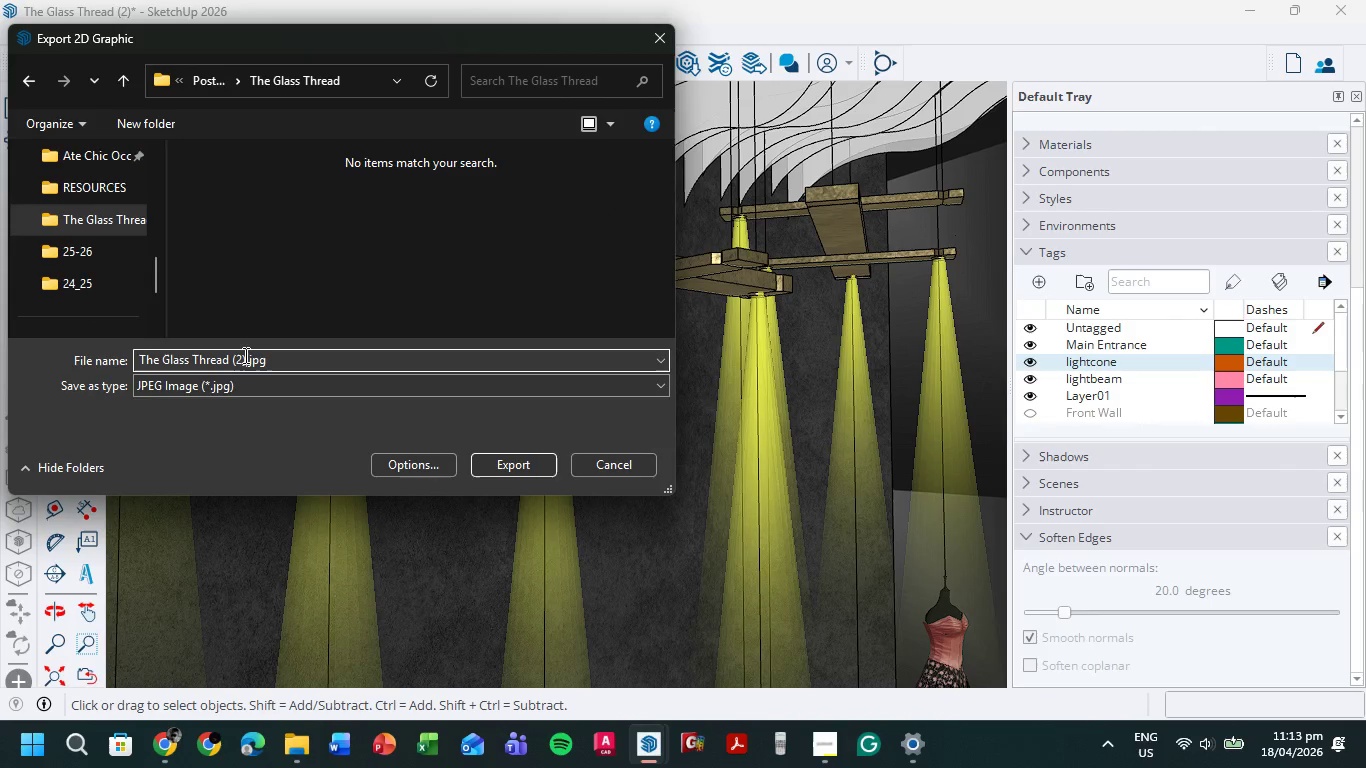 
left_click_drag(start_coordinate=[244, 355], to_coordinate=[129, 353])
 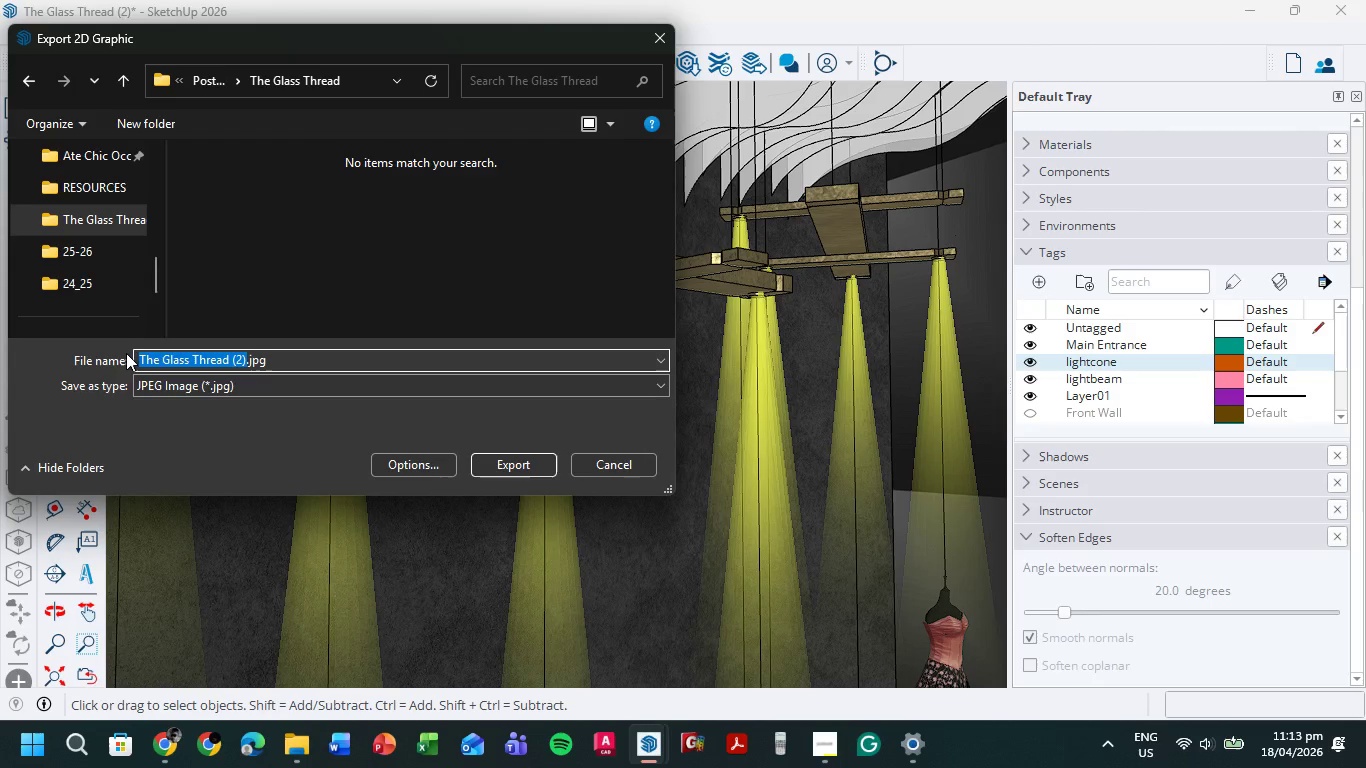 
type(Hanging Fixture S)
key(Backspace)
type(Detail)
 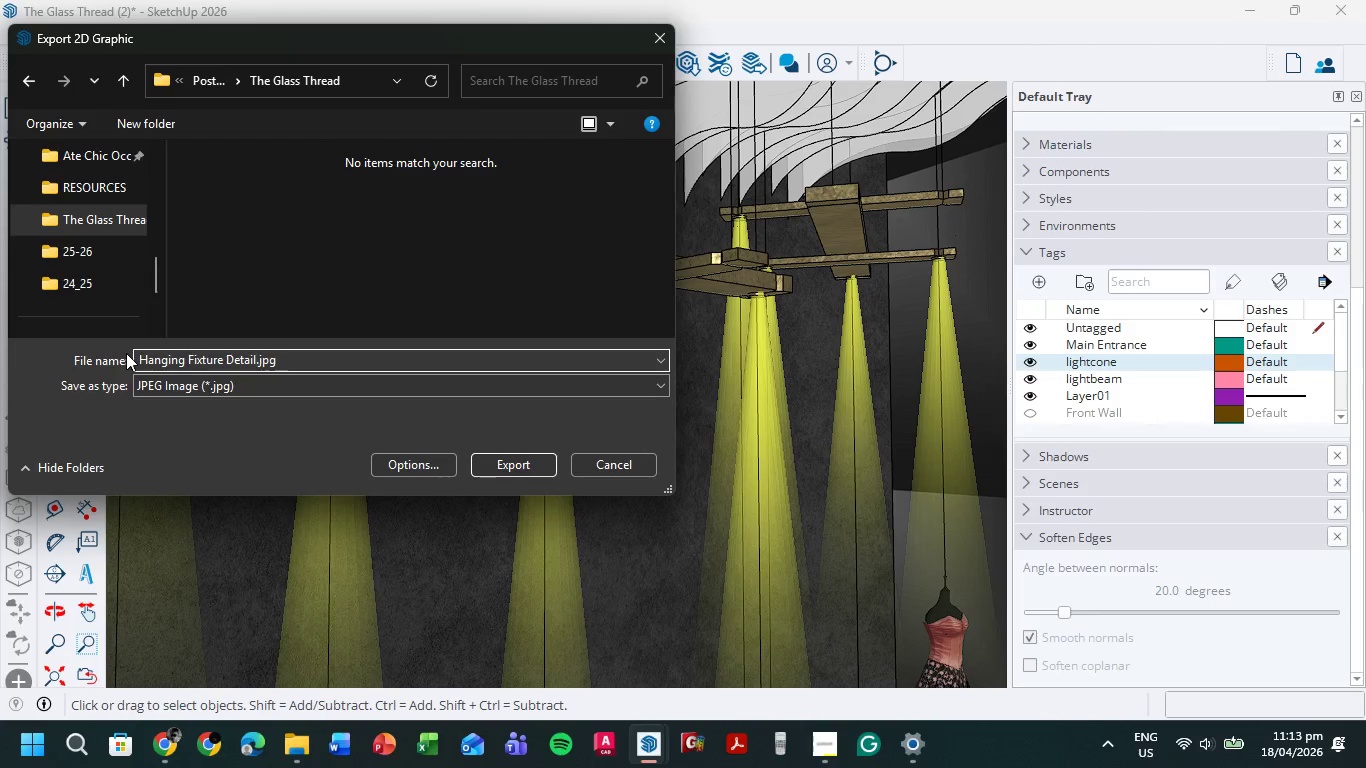 
left_click([531, 464])
 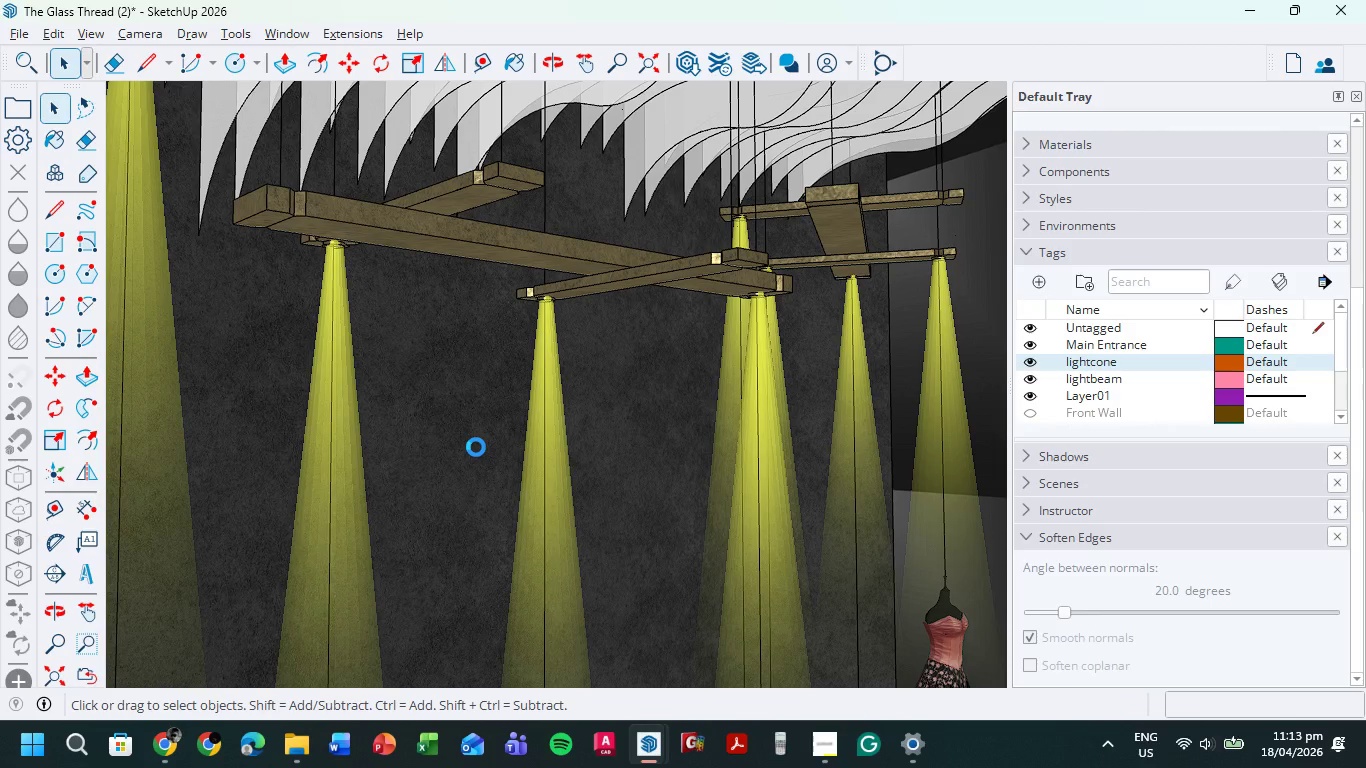 
wait(37.84)
 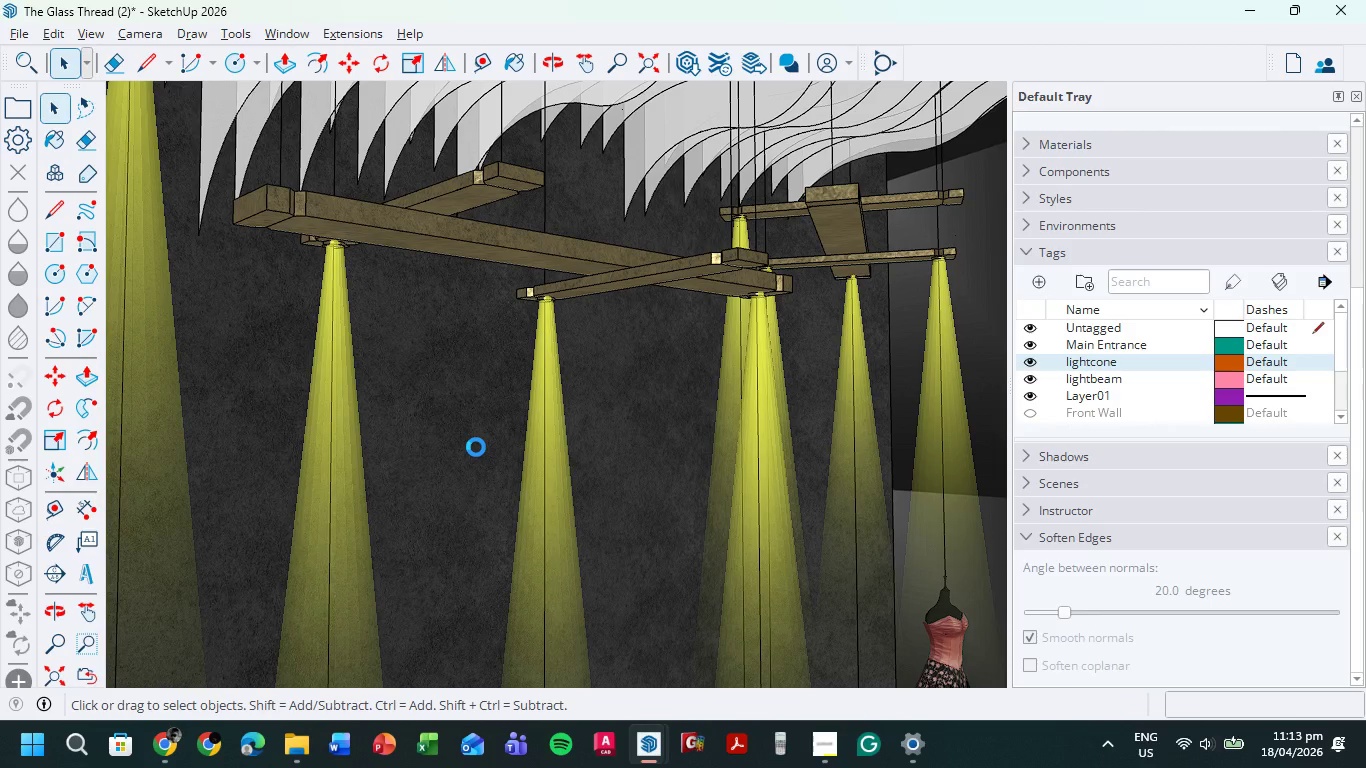 
scroll: coordinate [545, 381], scroll_direction: down, amount: 5.0
 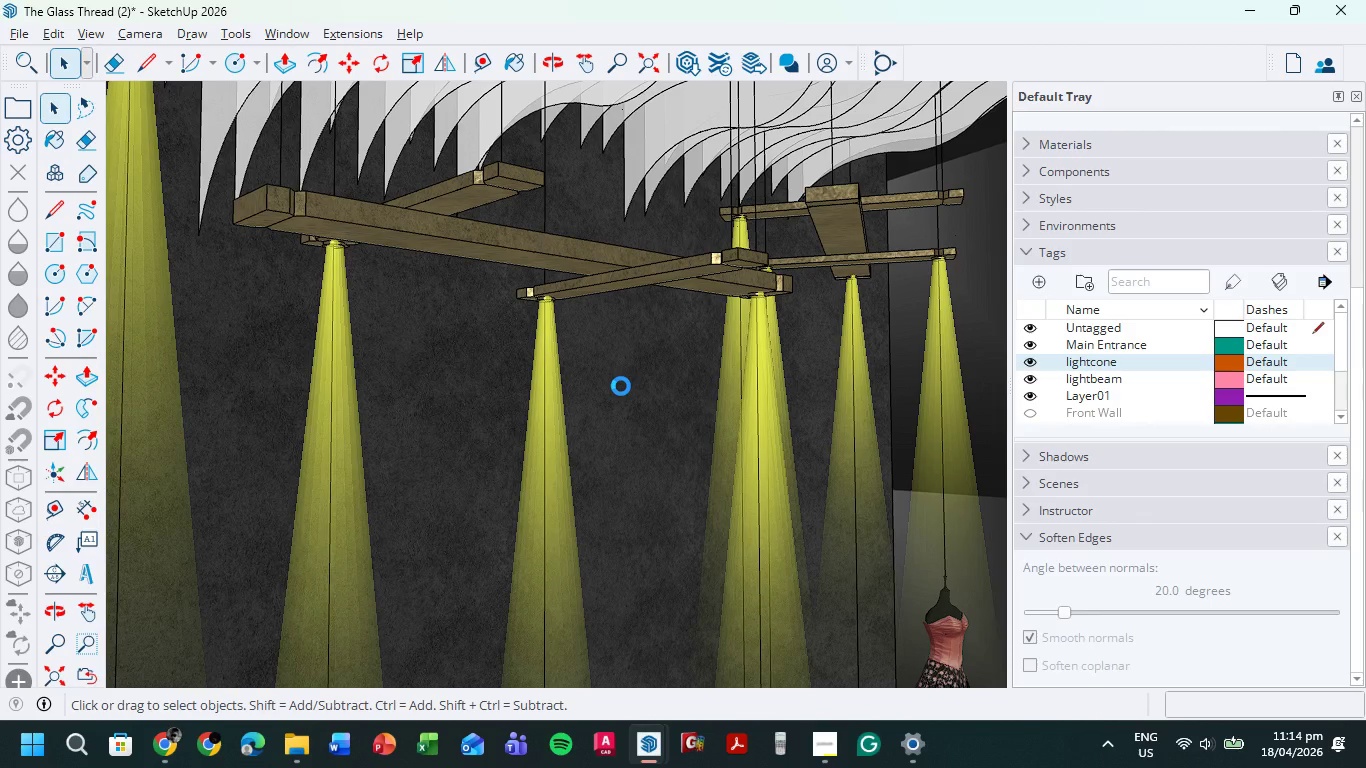 
wait(11.12)
 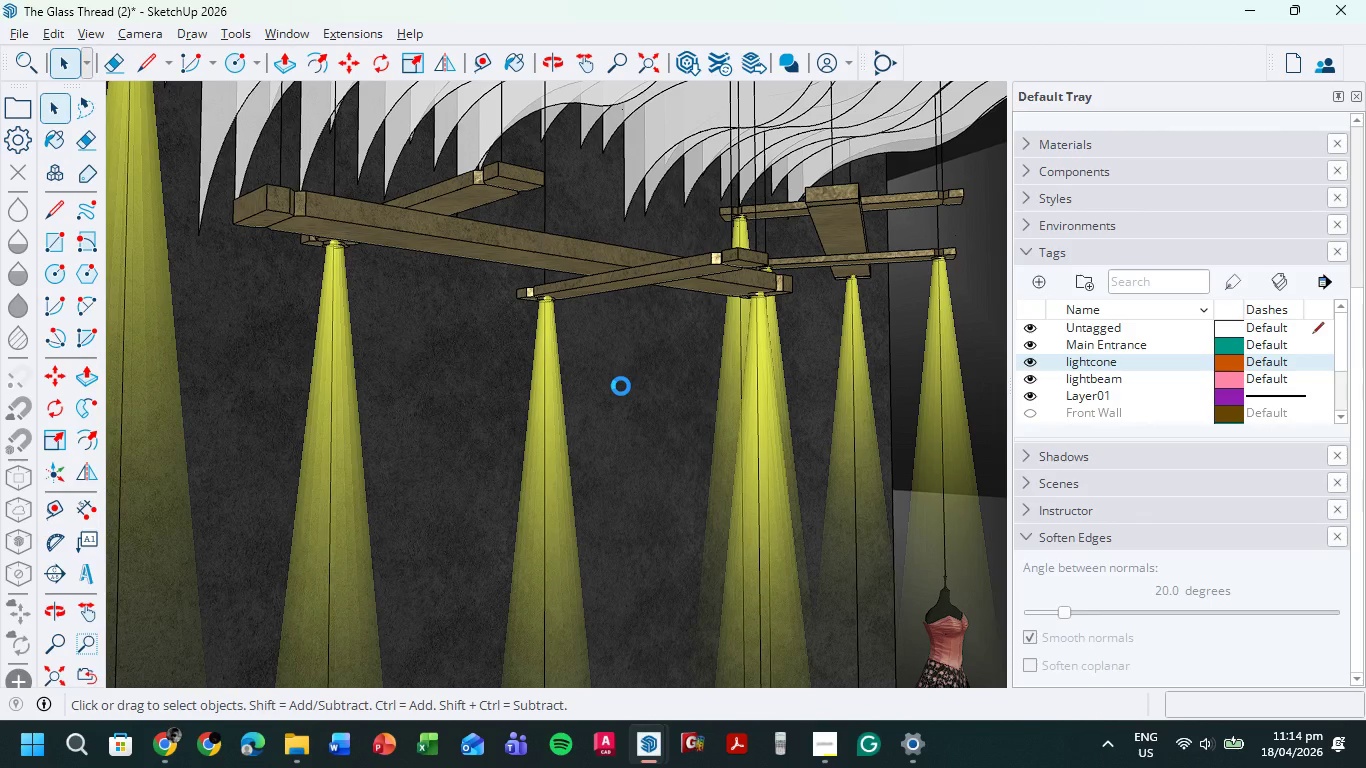 
scroll: coordinate [533, 451], scroll_direction: down, amount: 13.0
 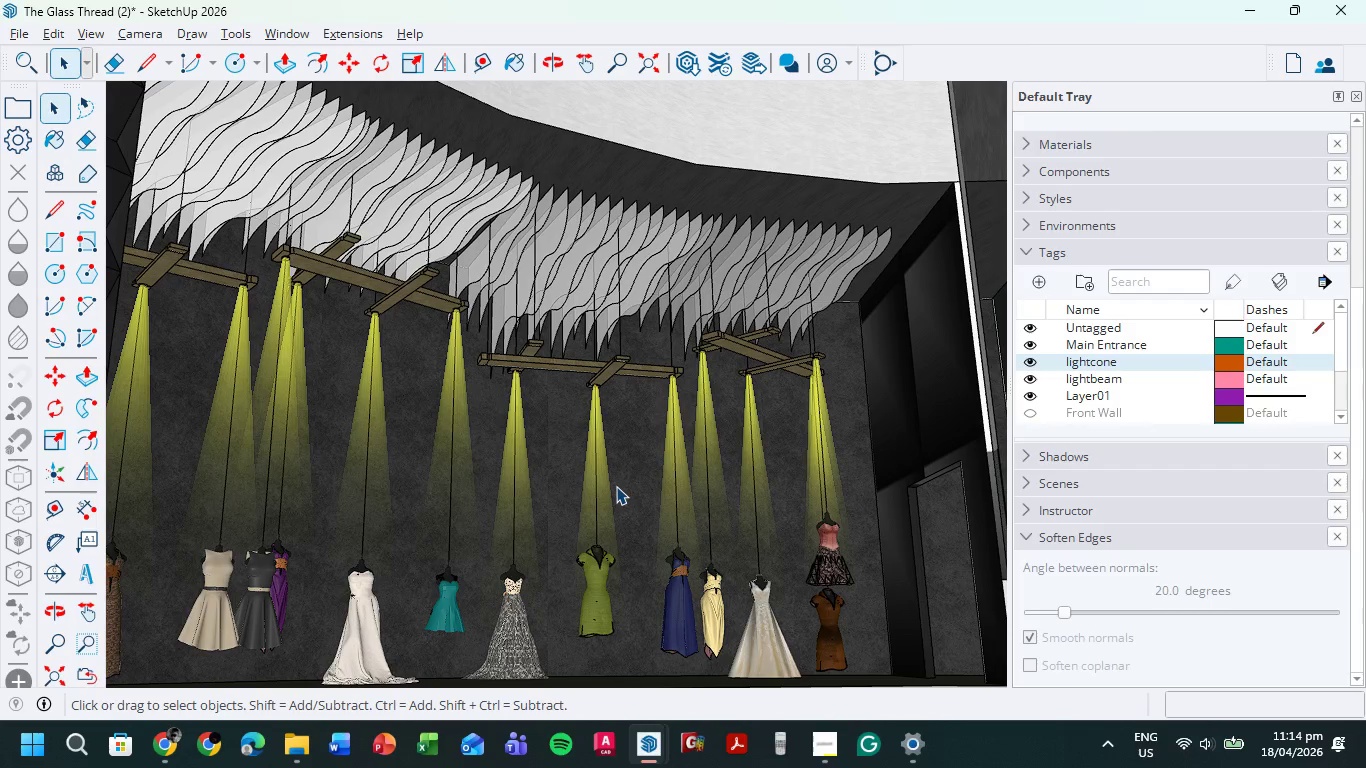 
hold_key(key=ShiftLeft, duration=0.89)
 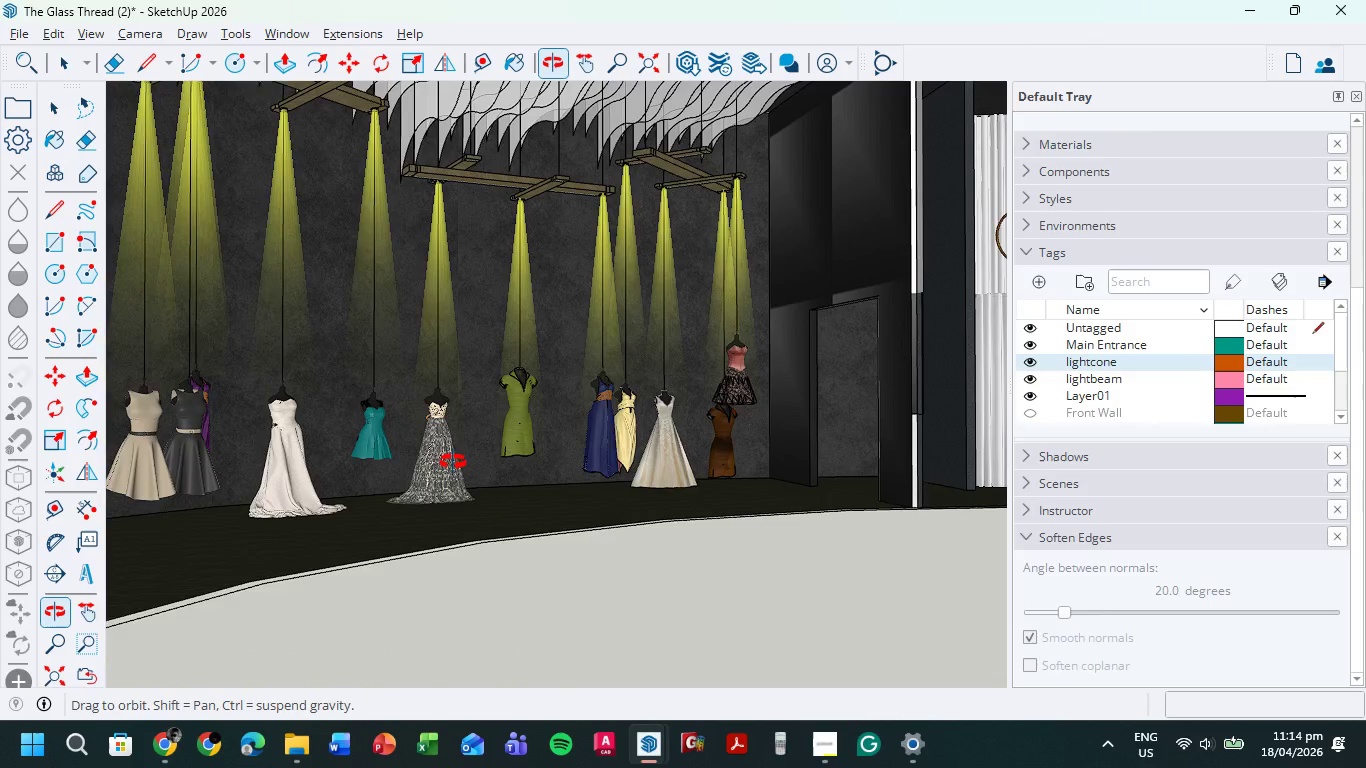 
hold_key(key=ShiftLeft, duration=2.59)
 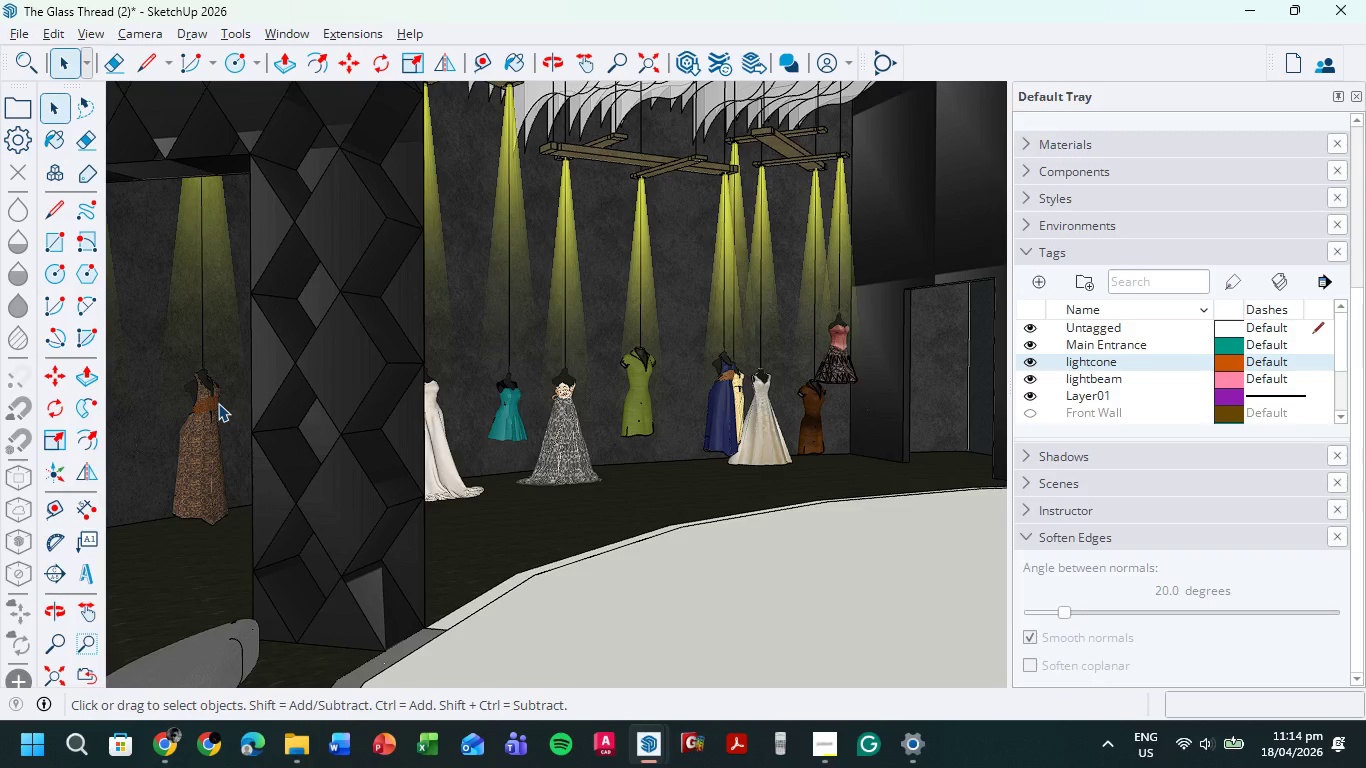 
hold_key(key=ShiftLeft, duration=0.34)
 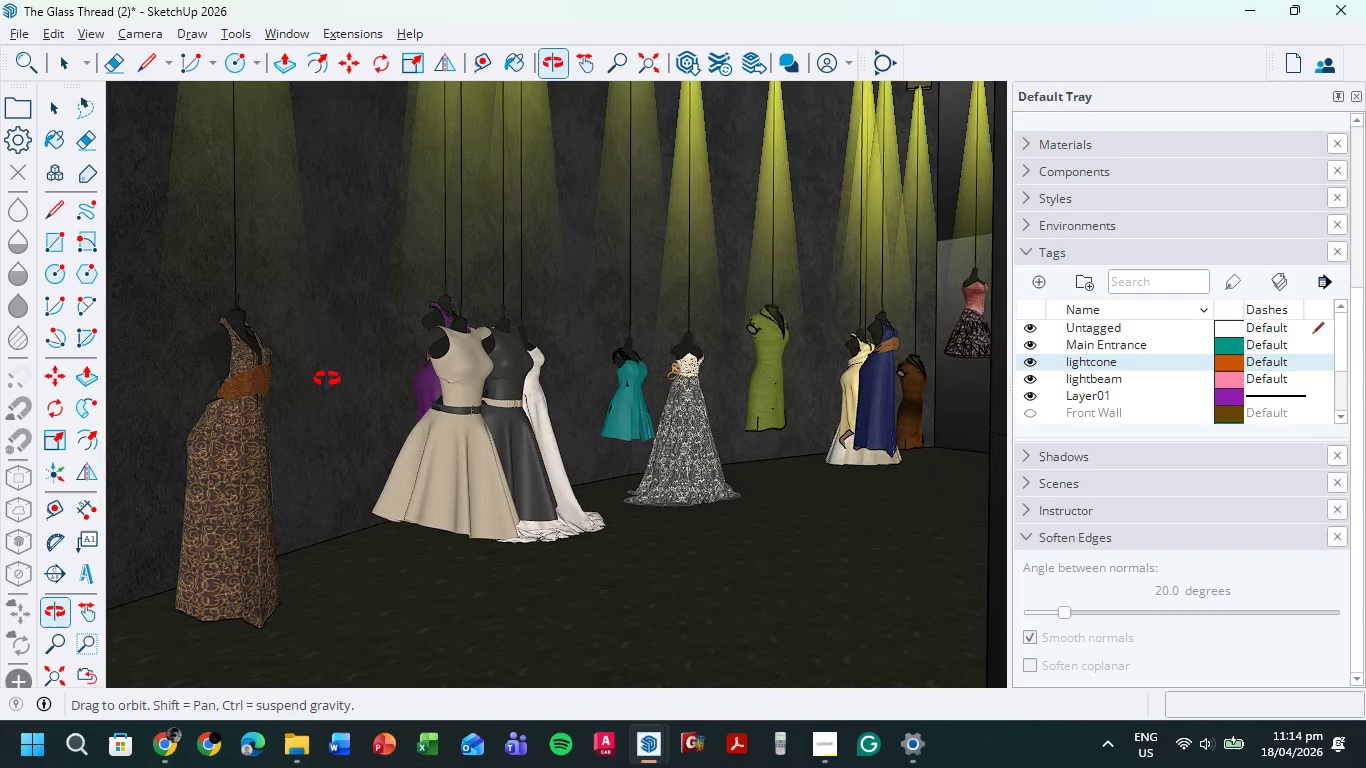 
scroll: coordinate [210, 404], scroll_direction: up, amount: 7.0
 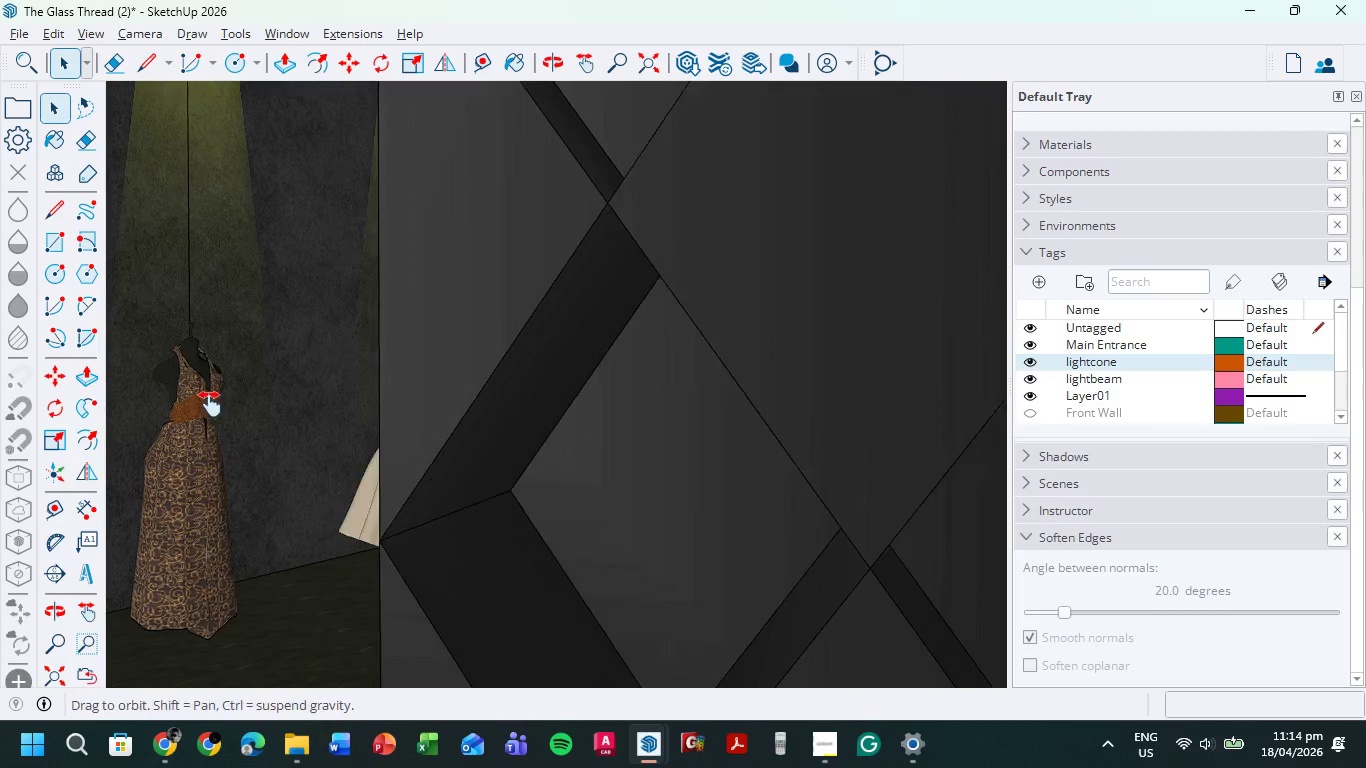 
hold_key(key=ShiftLeft, duration=0.48)
 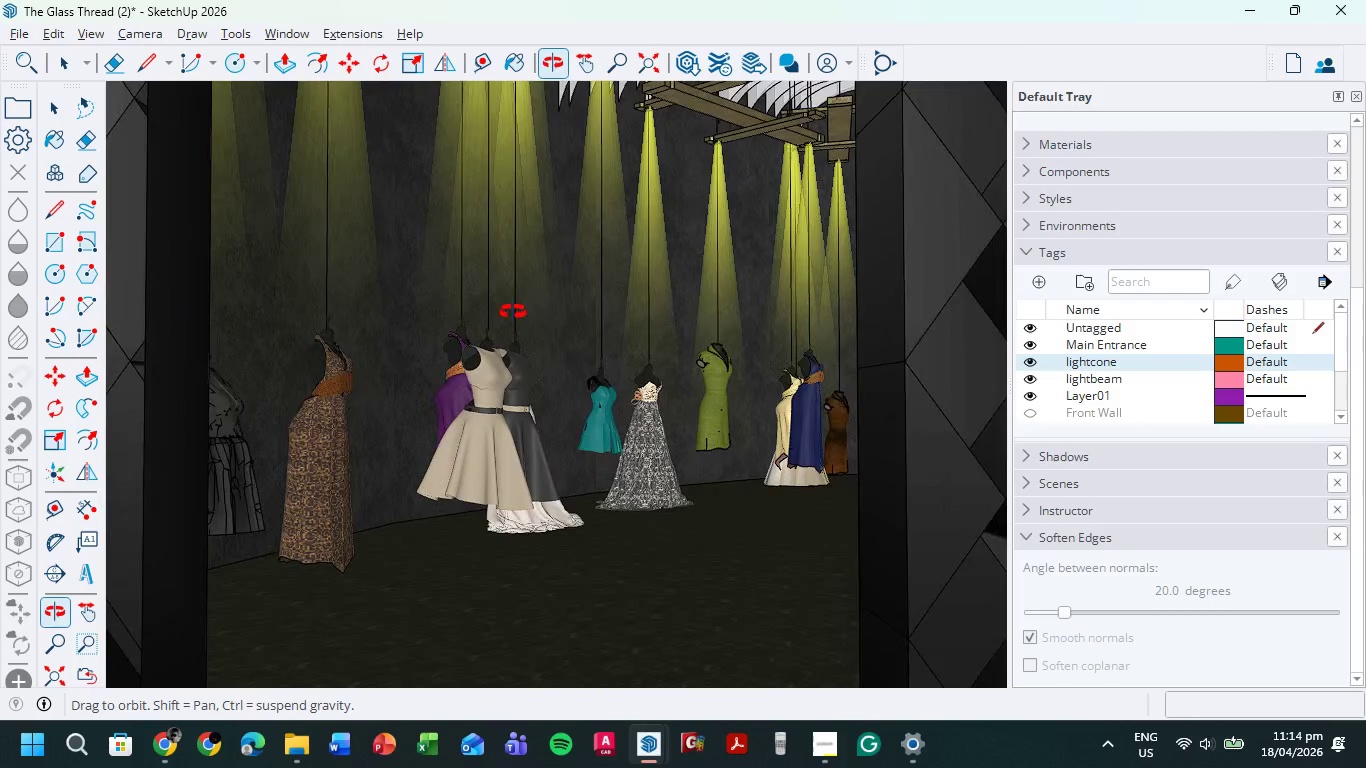 
scroll: coordinate [434, 332], scroll_direction: down, amount: 3.0
 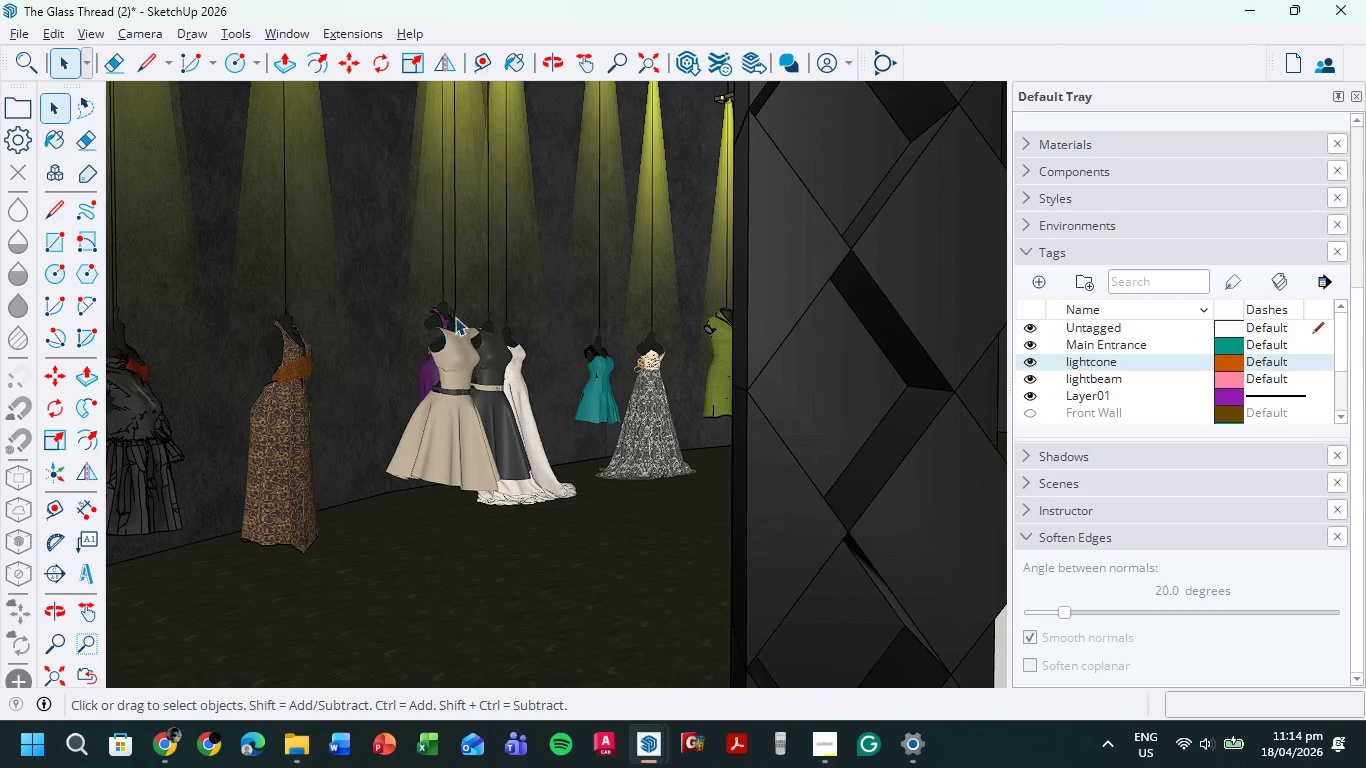 
hold_key(key=ShiftLeft, duration=0.56)
 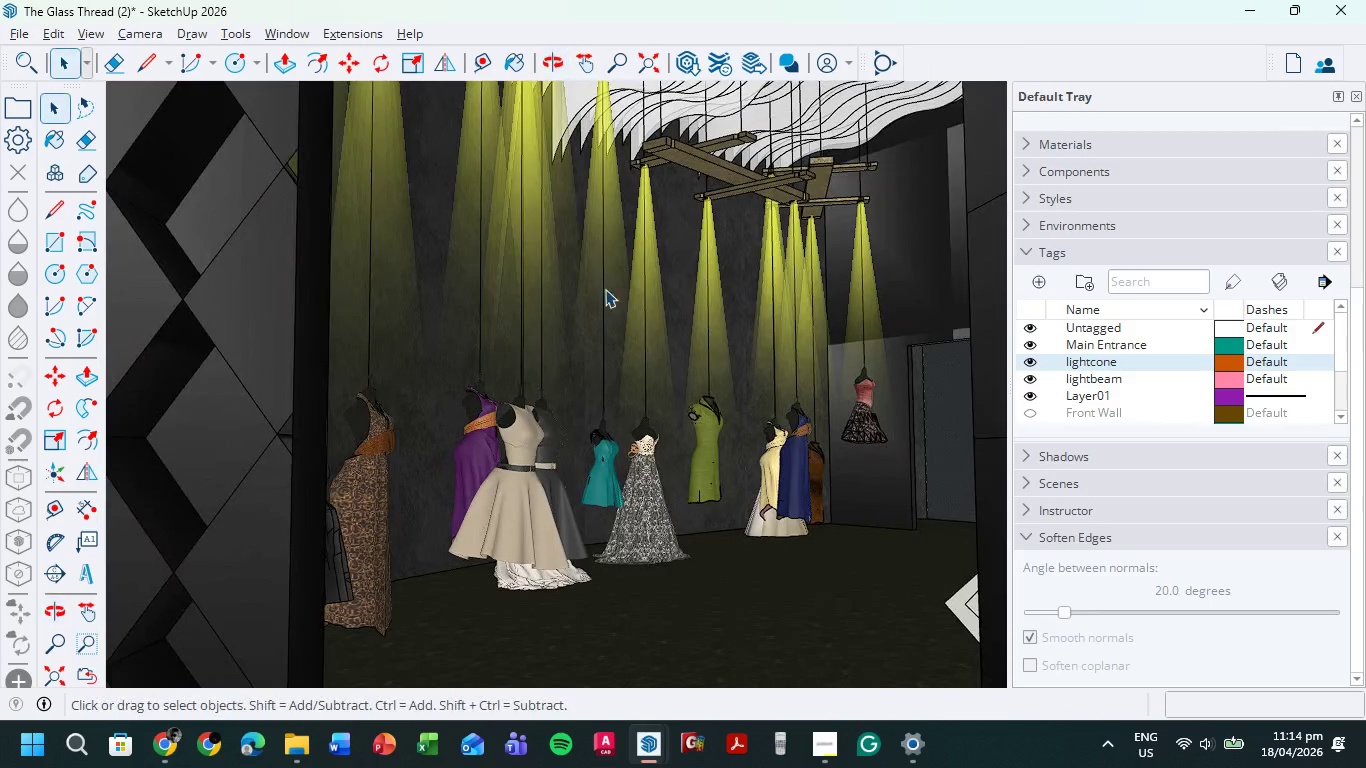 
hold_key(key=ShiftLeft, duration=0.7)
 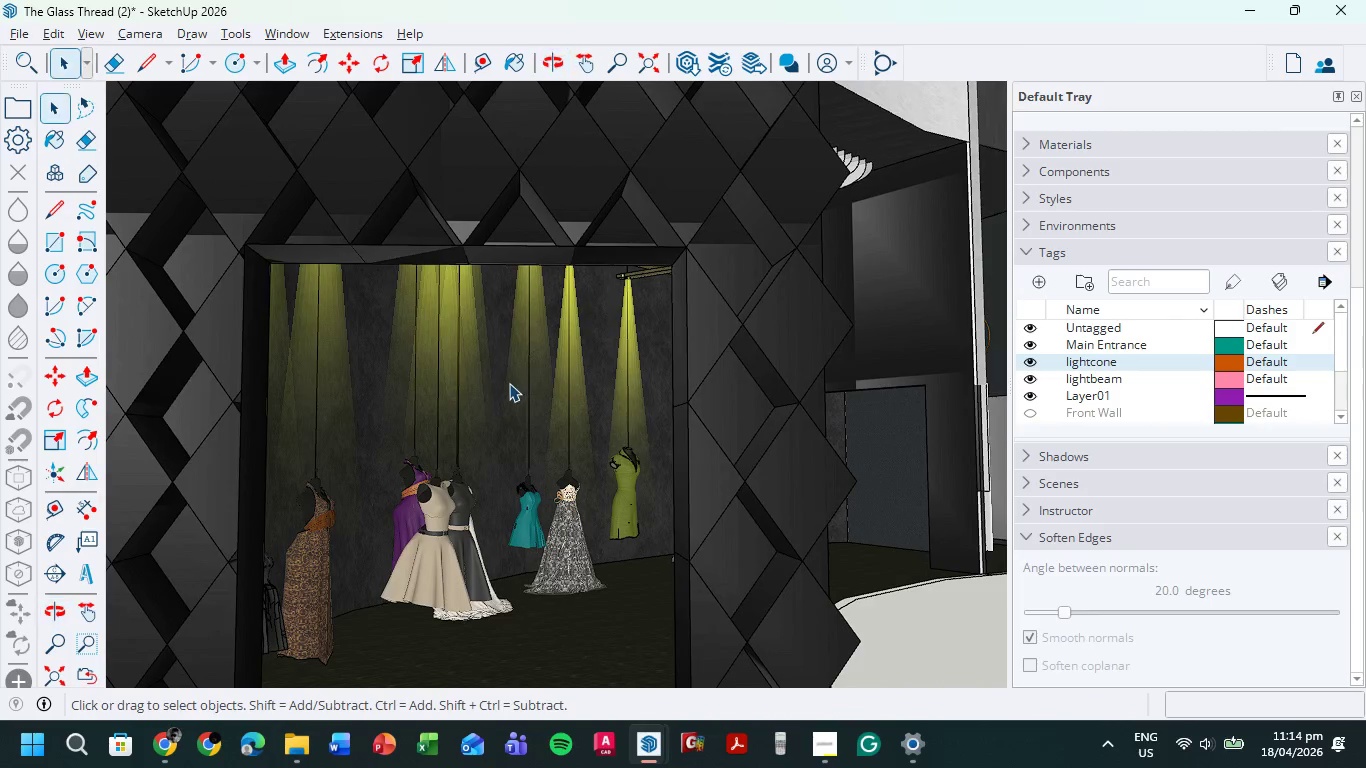 
scroll: coordinate [612, 286], scroll_direction: down, amount: 2.0
 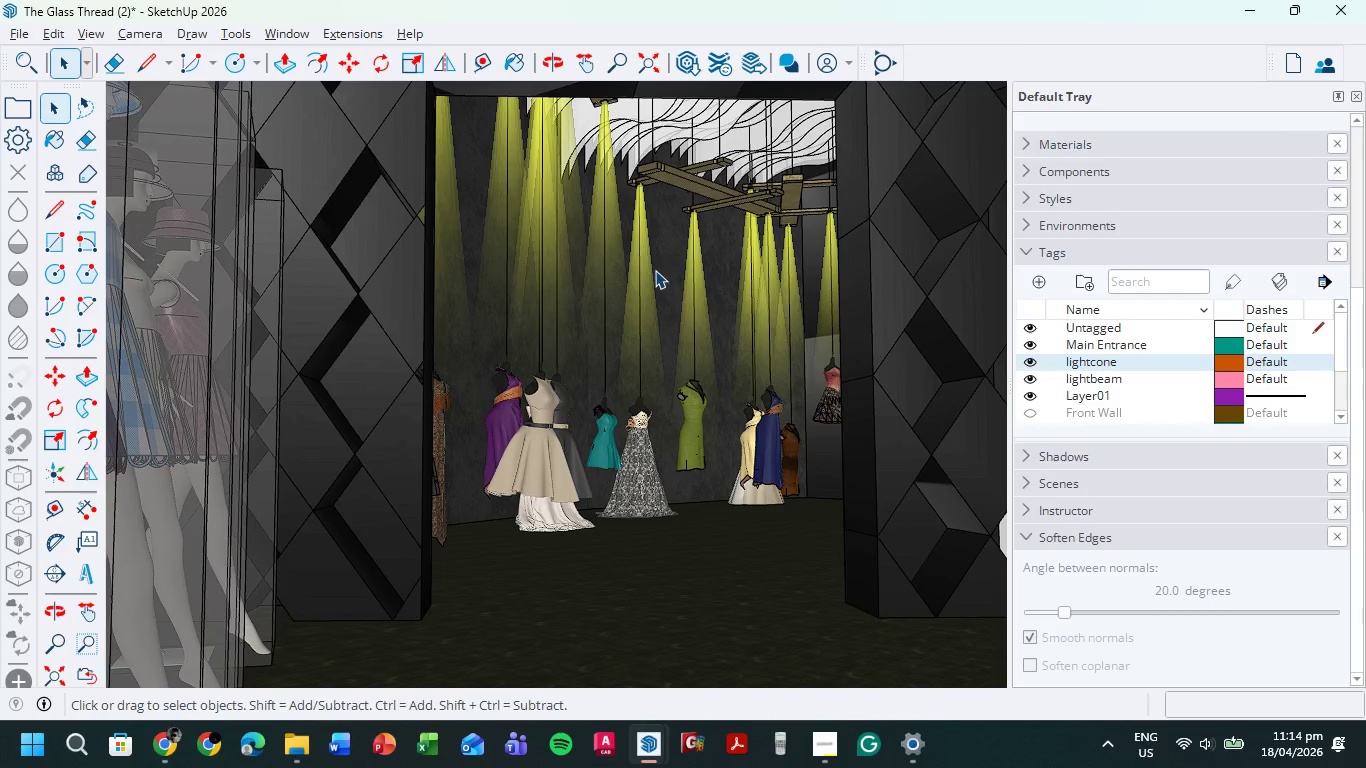 
hold_key(key=ShiftLeft, duration=0.5)
 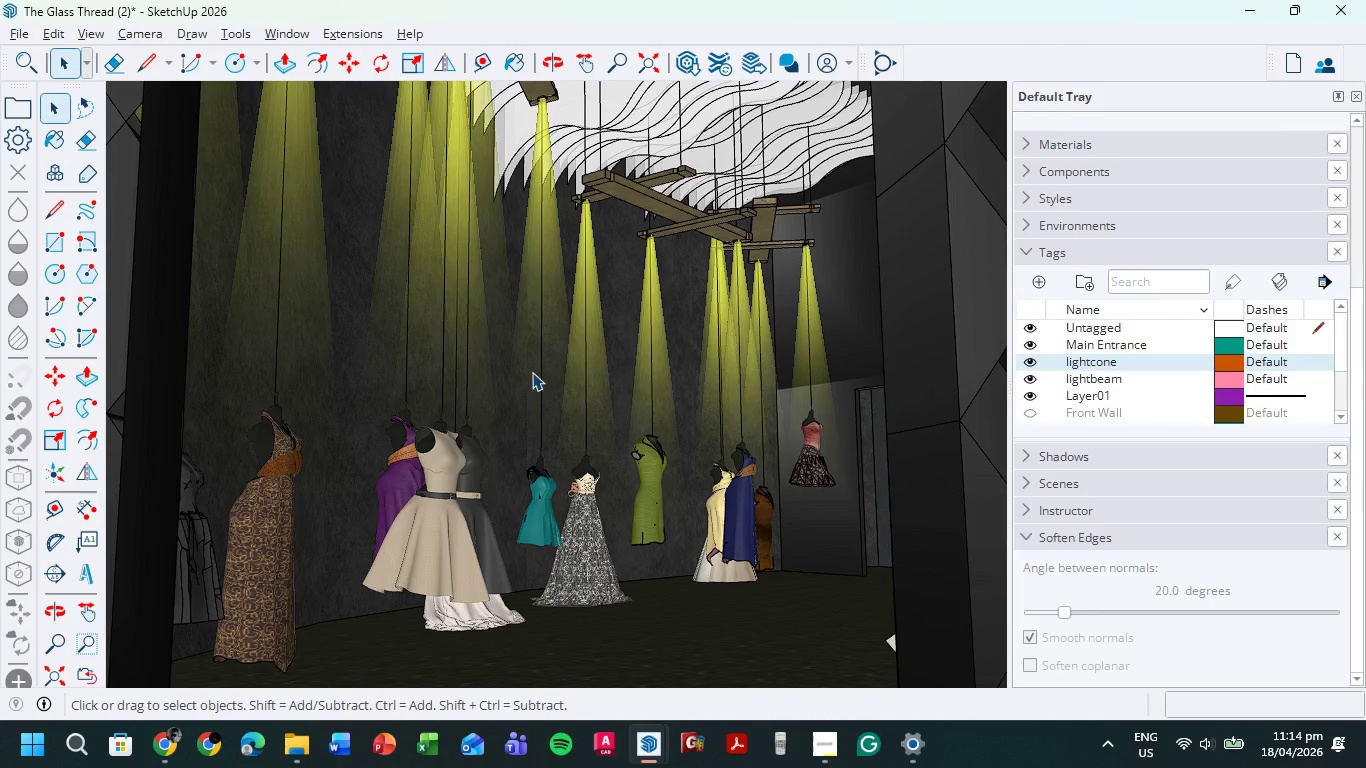 
scroll: coordinate [509, 383], scroll_direction: up, amount: 2.0
 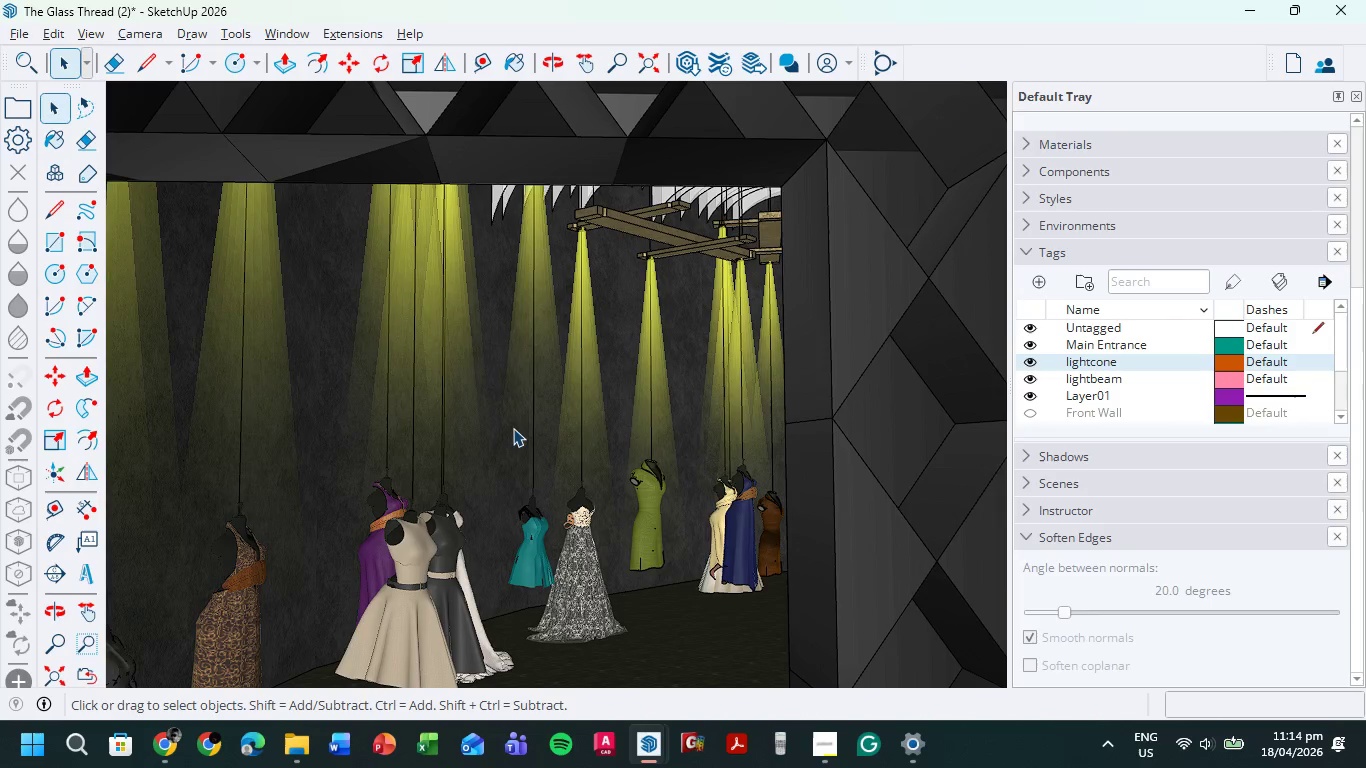 
hold_key(key=ShiftLeft, duration=0.91)
 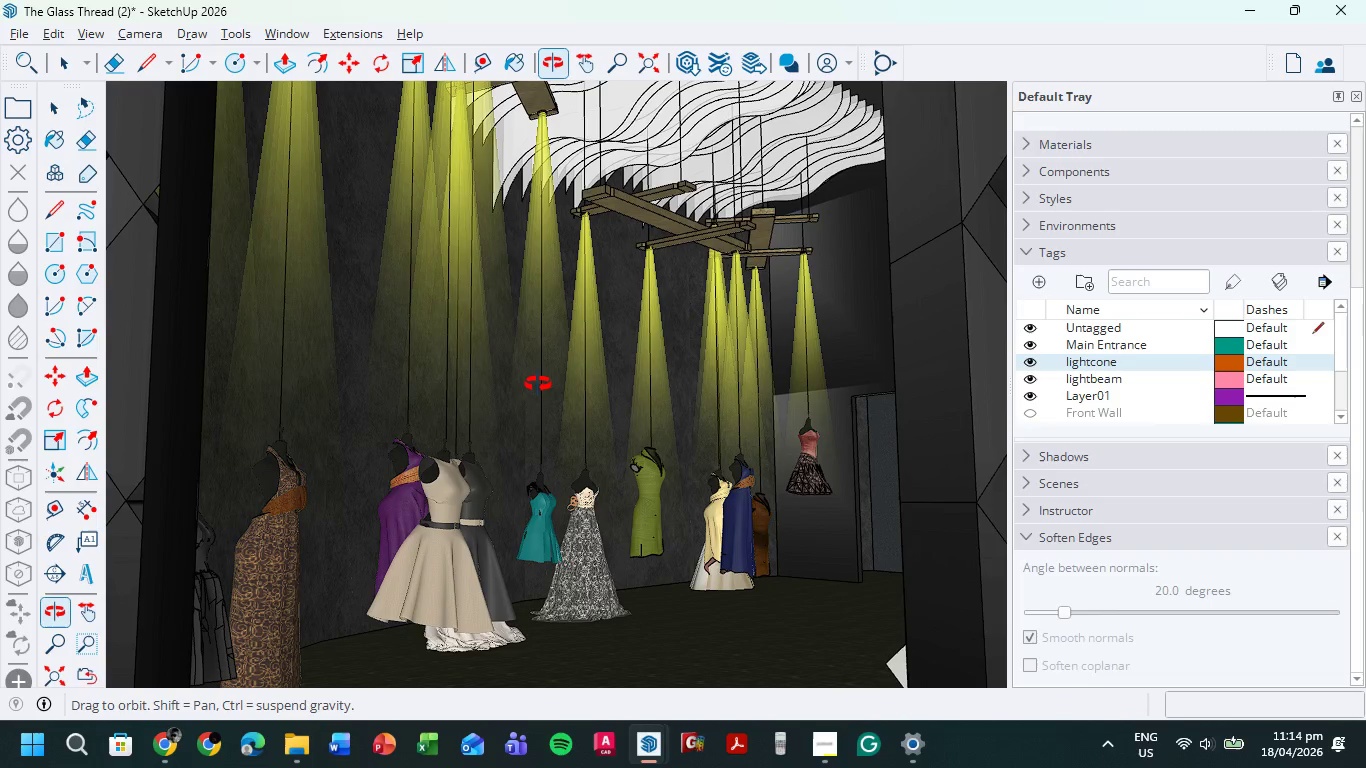 
scroll: coordinate [540, 382], scroll_direction: down, amount: 1.0
 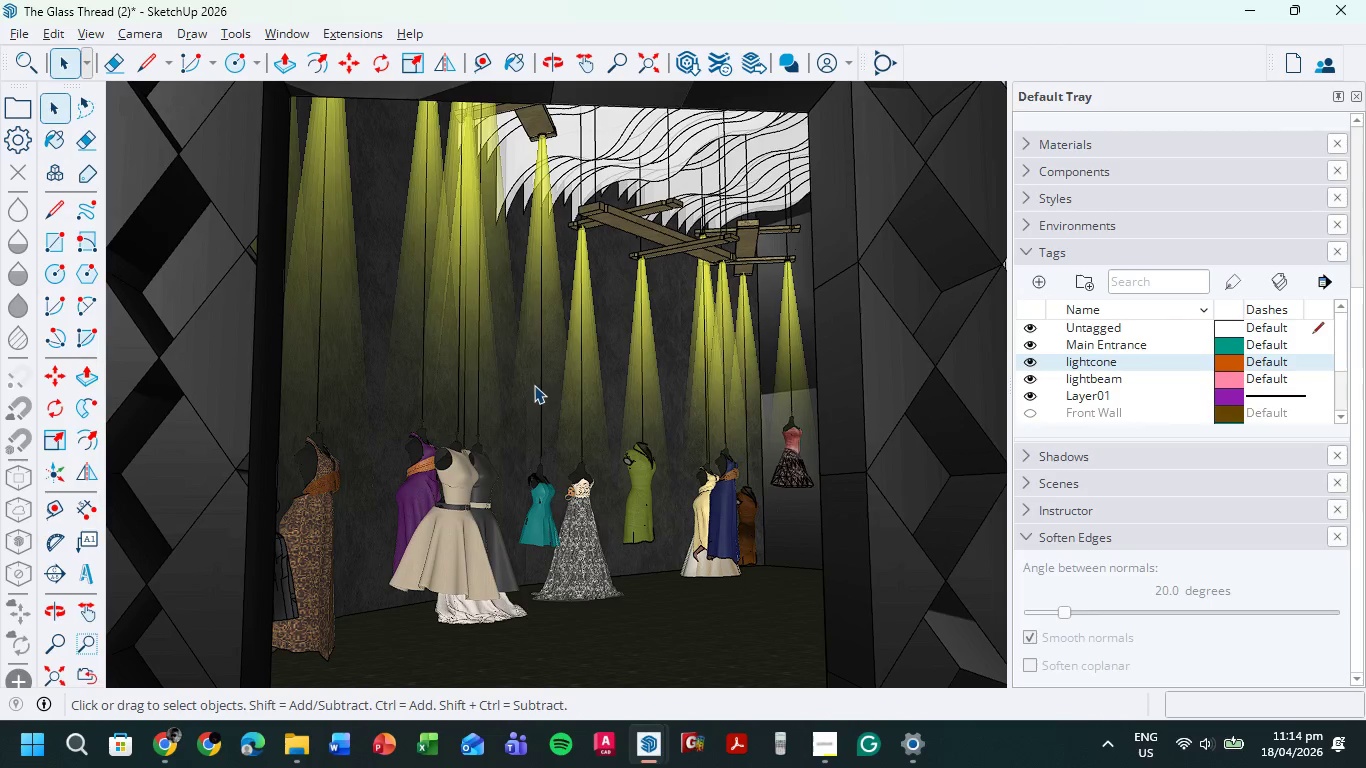 
scroll: coordinate [536, 360], scroll_direction: up, amount: 1.0
 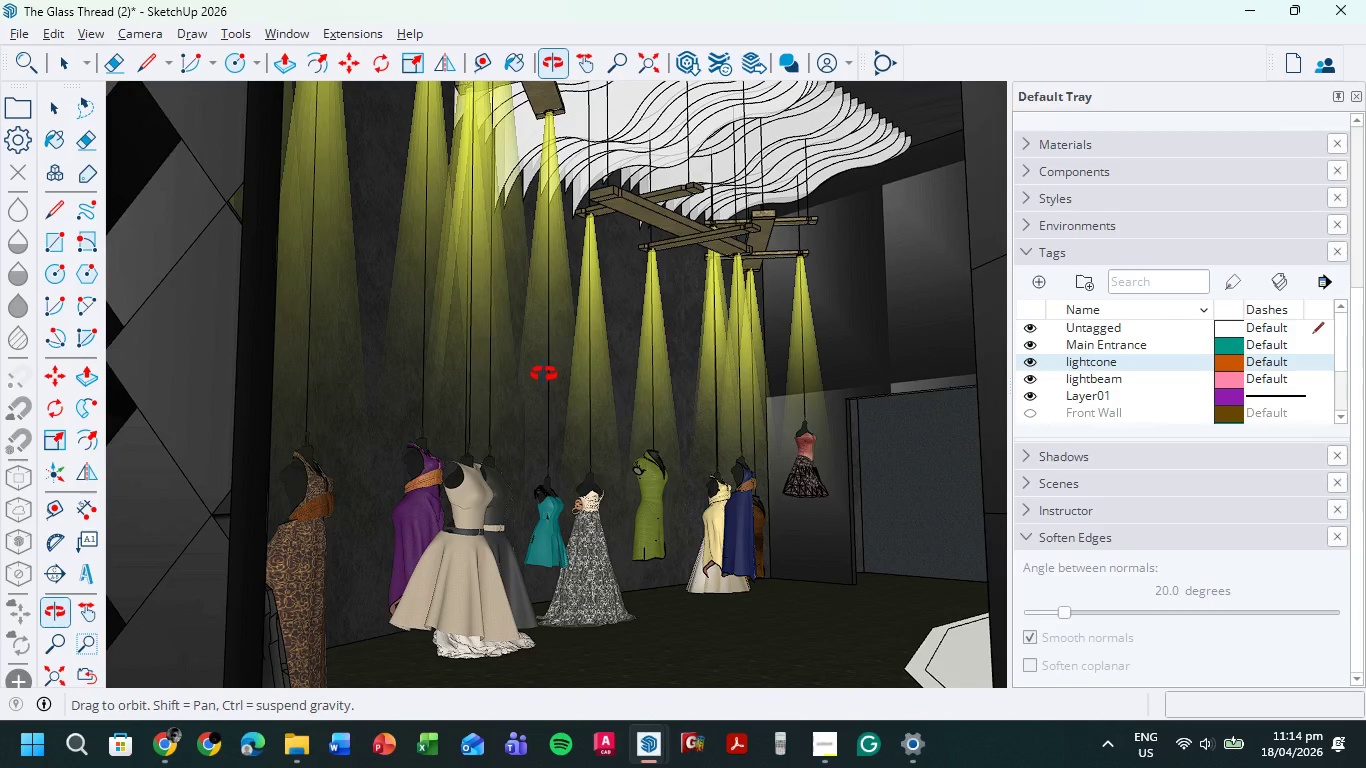 
hold_key(key=ShiftLeft, duration=0.78)
 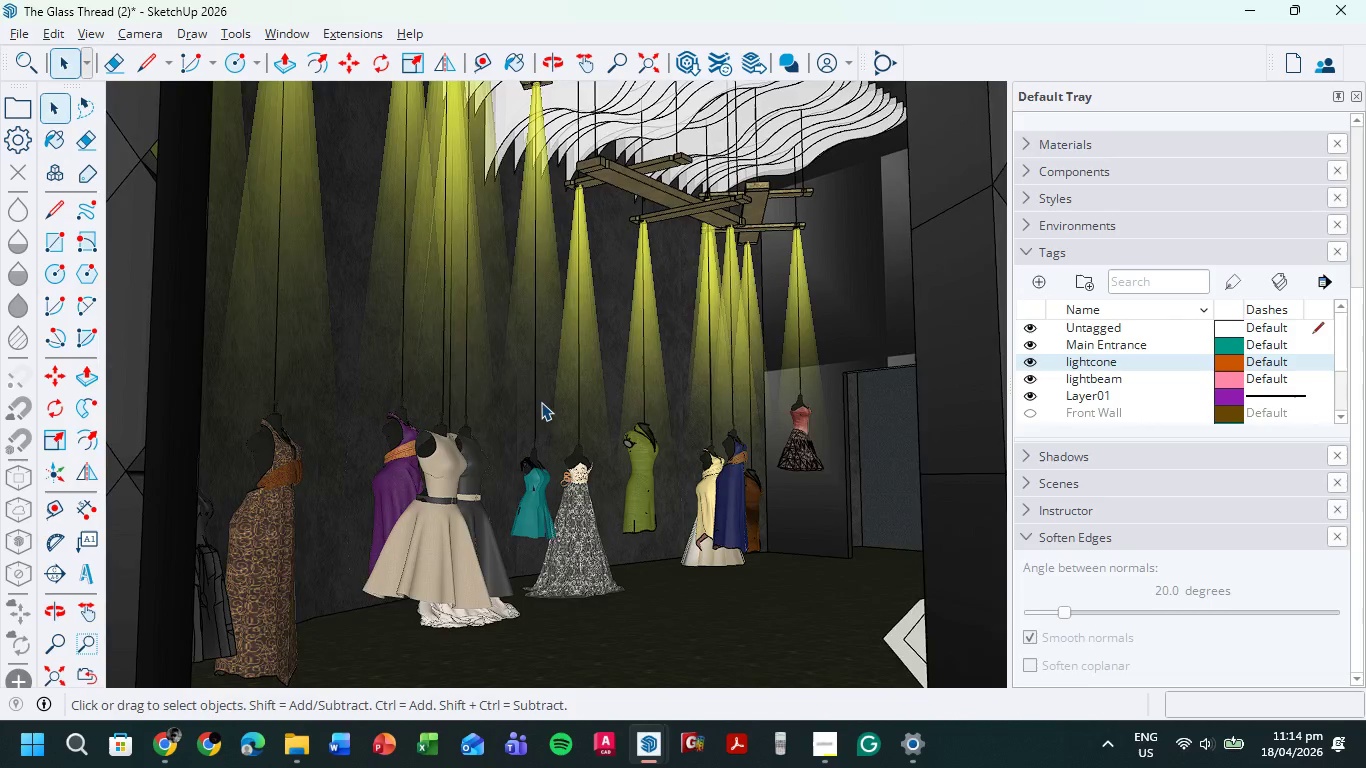 
scroll: coordinate [542, 399], scroll_direction: down, amount: 1.0
 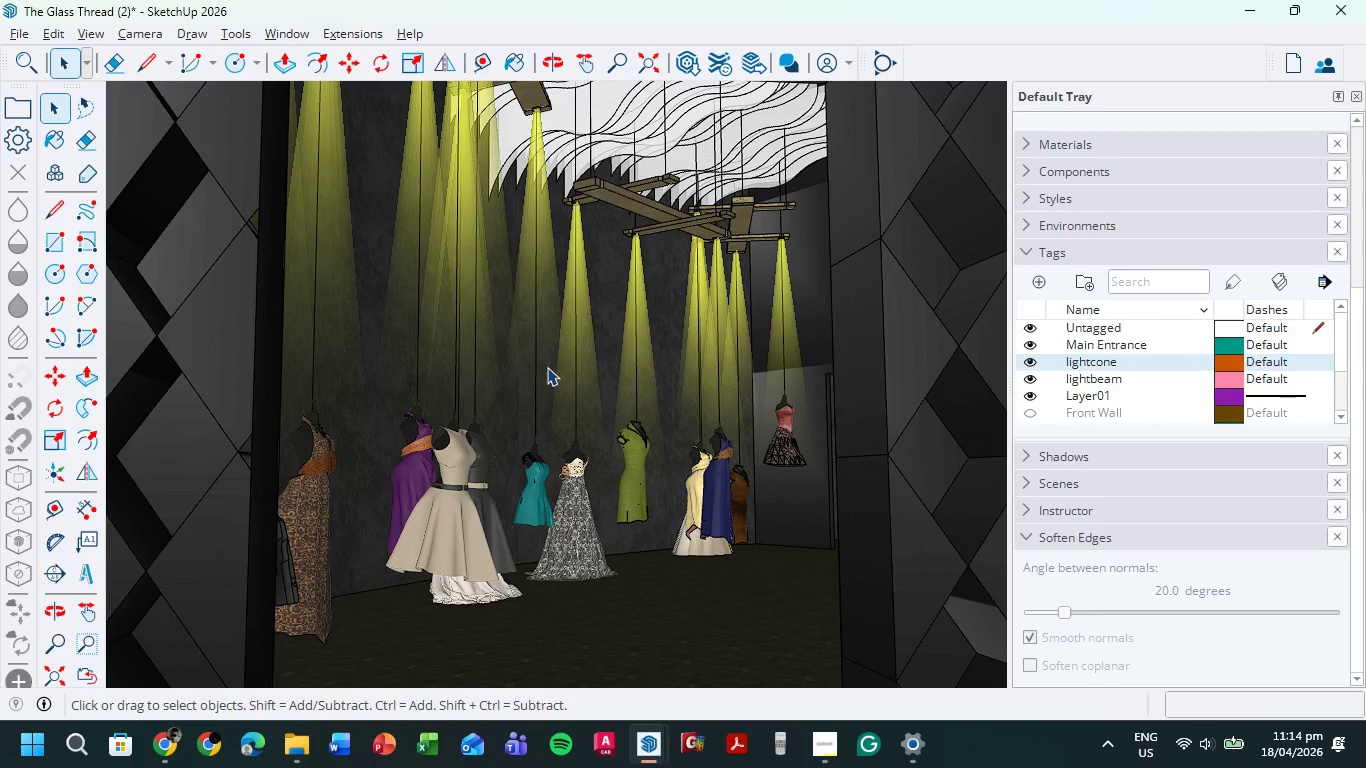 
hold_key(key=ShiftLeft, duration=0.8)
 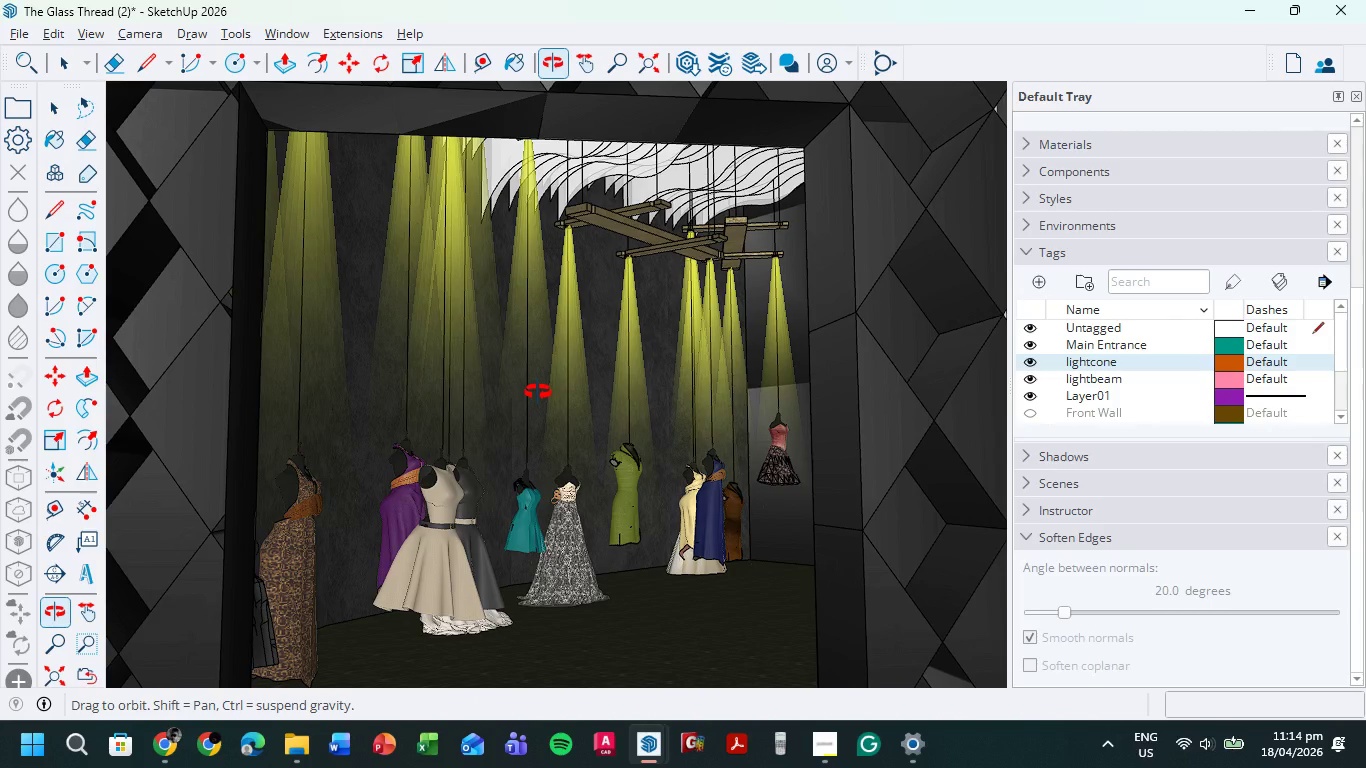 
scroll: coordinate [532, 326], scroll_direction: up, amount: 2.0
 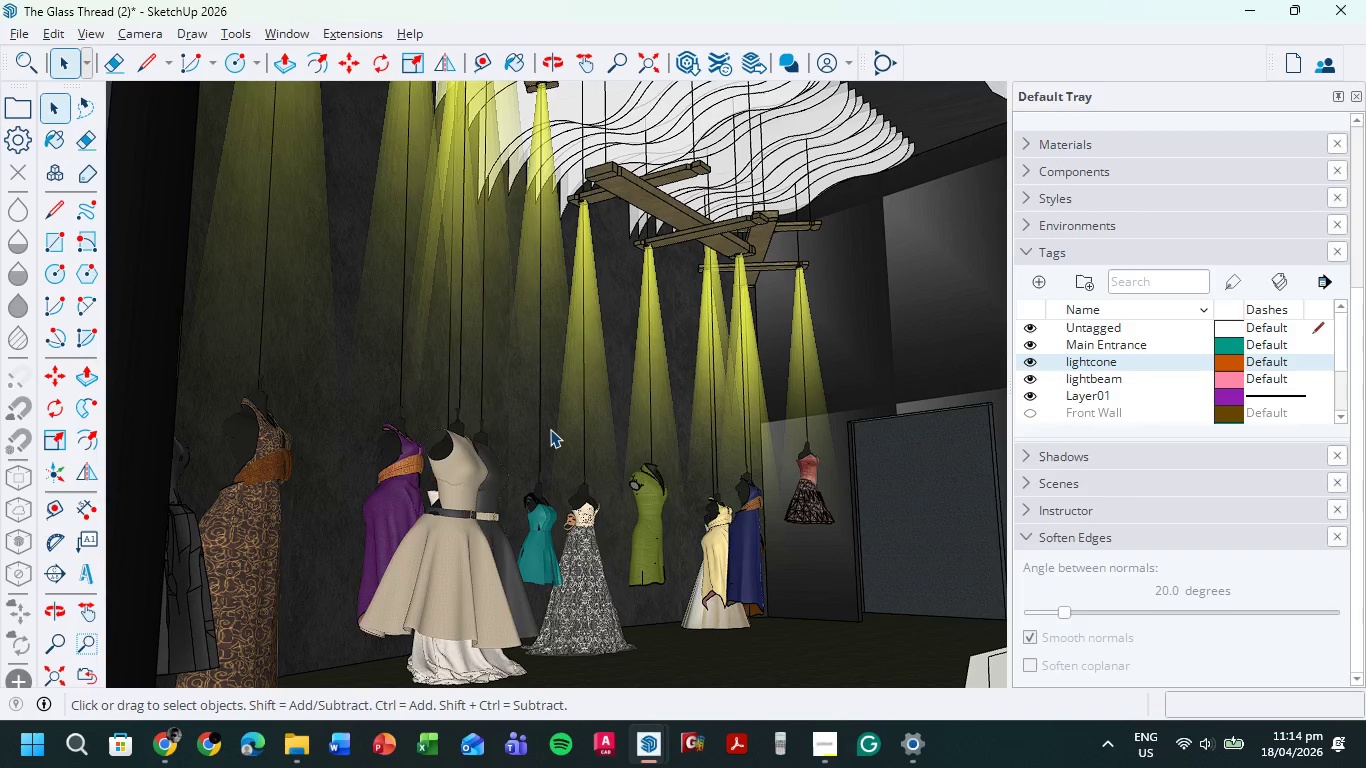 
wait(8.57)
 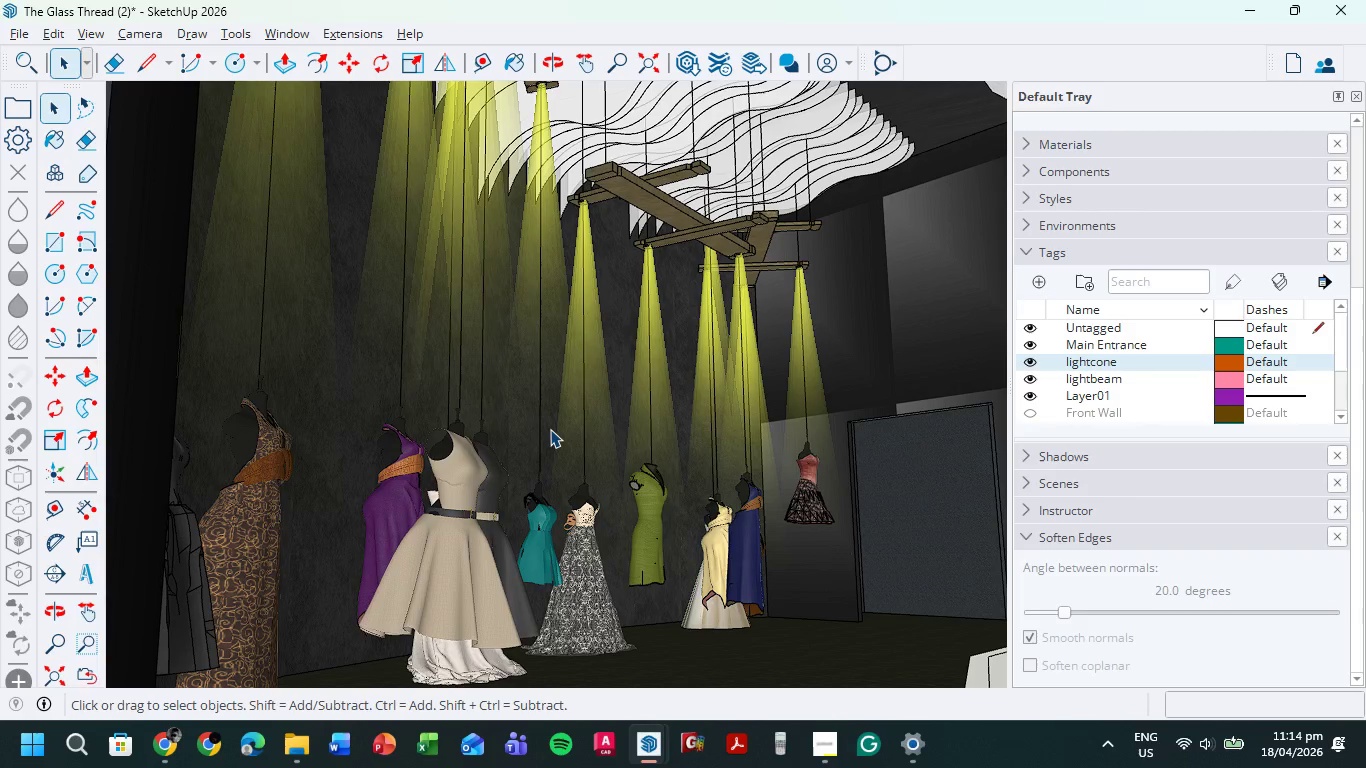 
left_click([31, 30])
 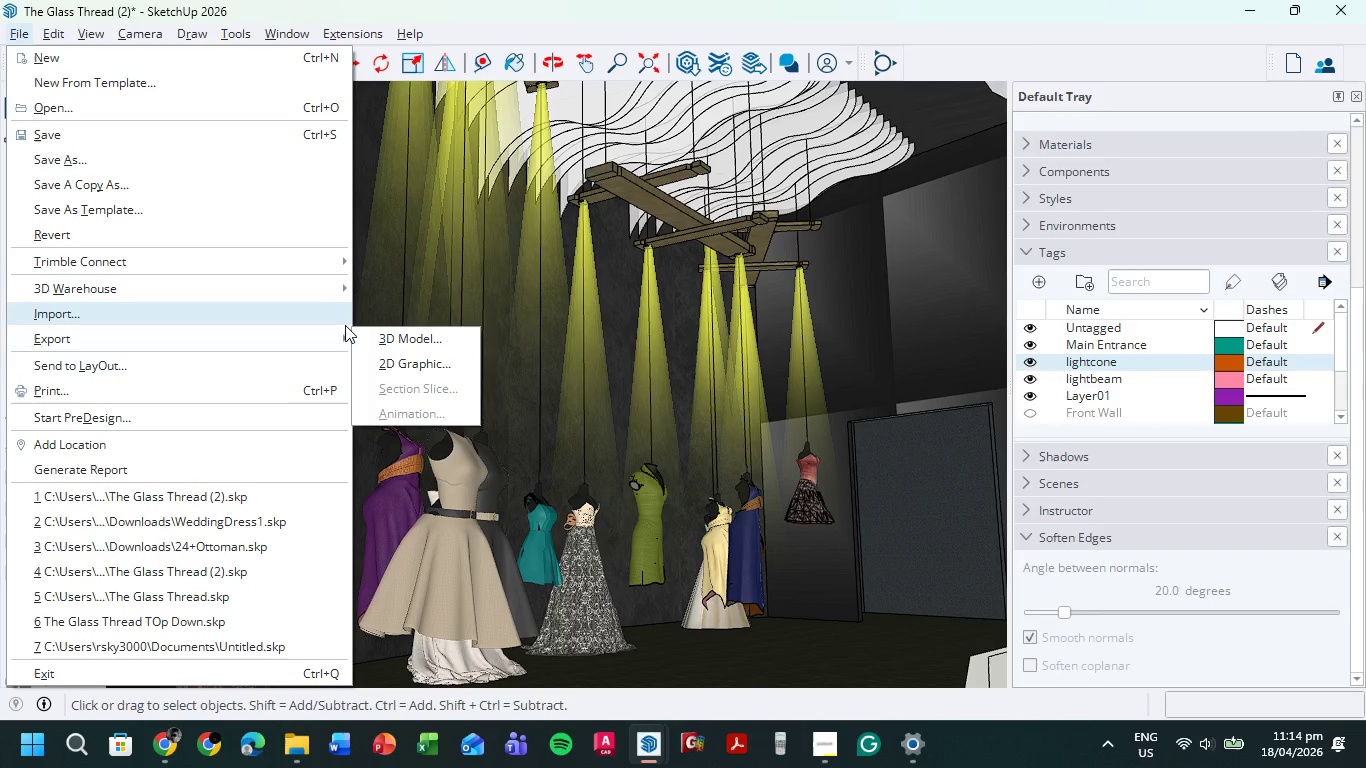 
left_click([405, 360])
 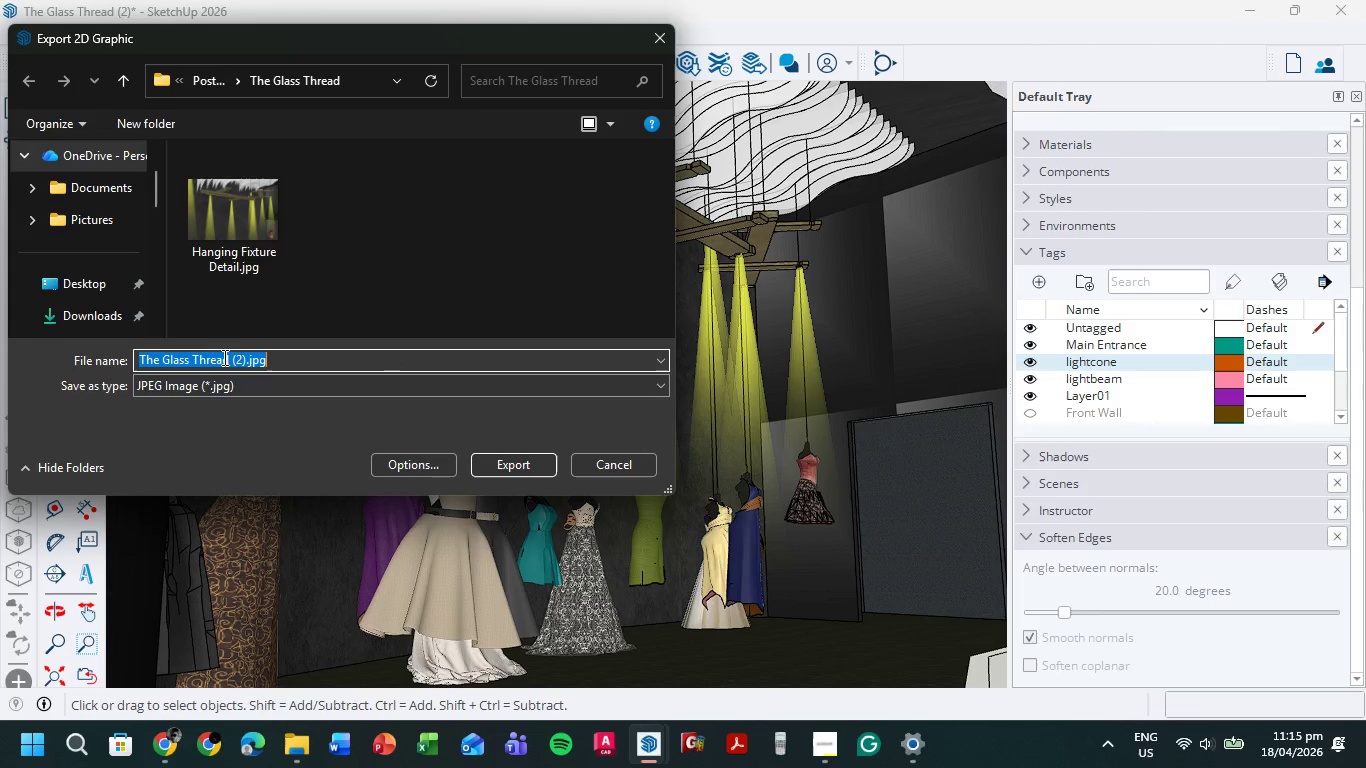 
left_click([172, 360])
 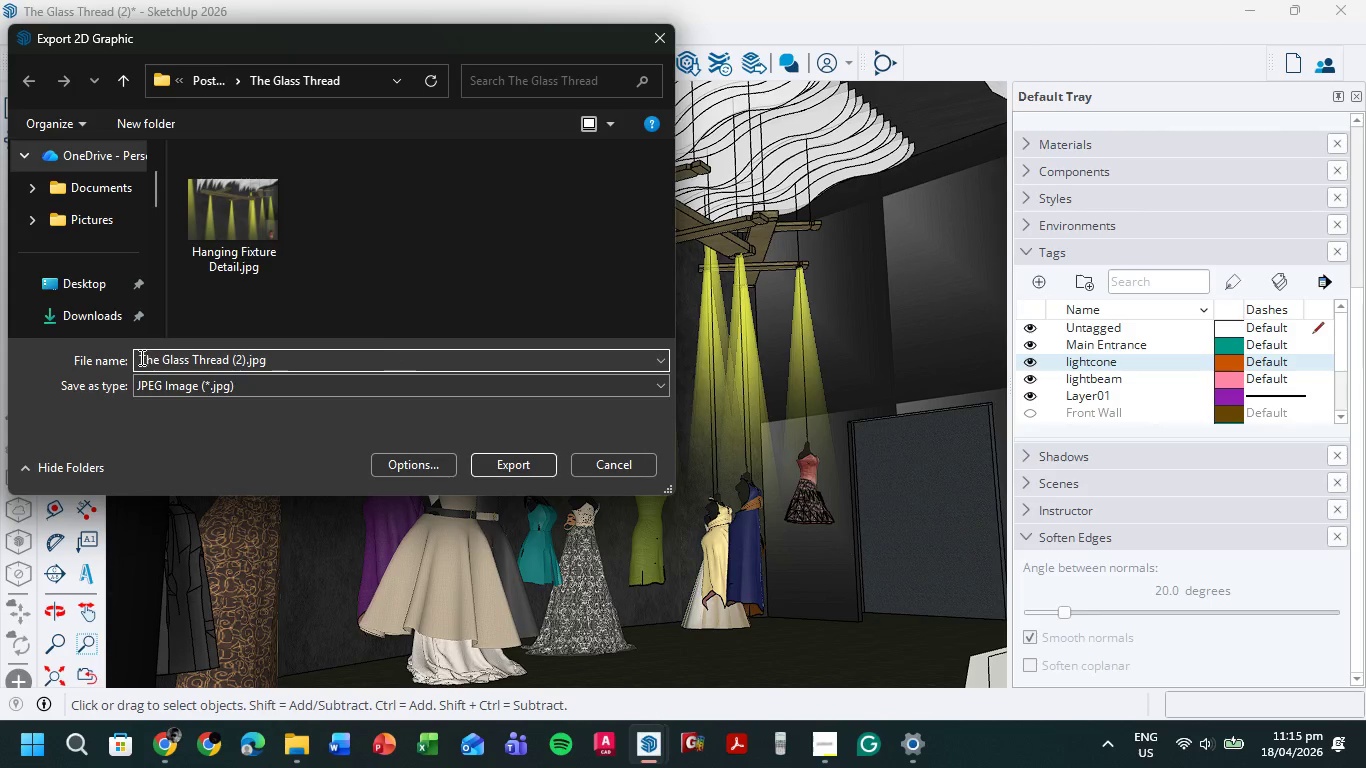 
left_click_drag(start_coordinate=[140, 357], to_coordinate=[245, 357])
 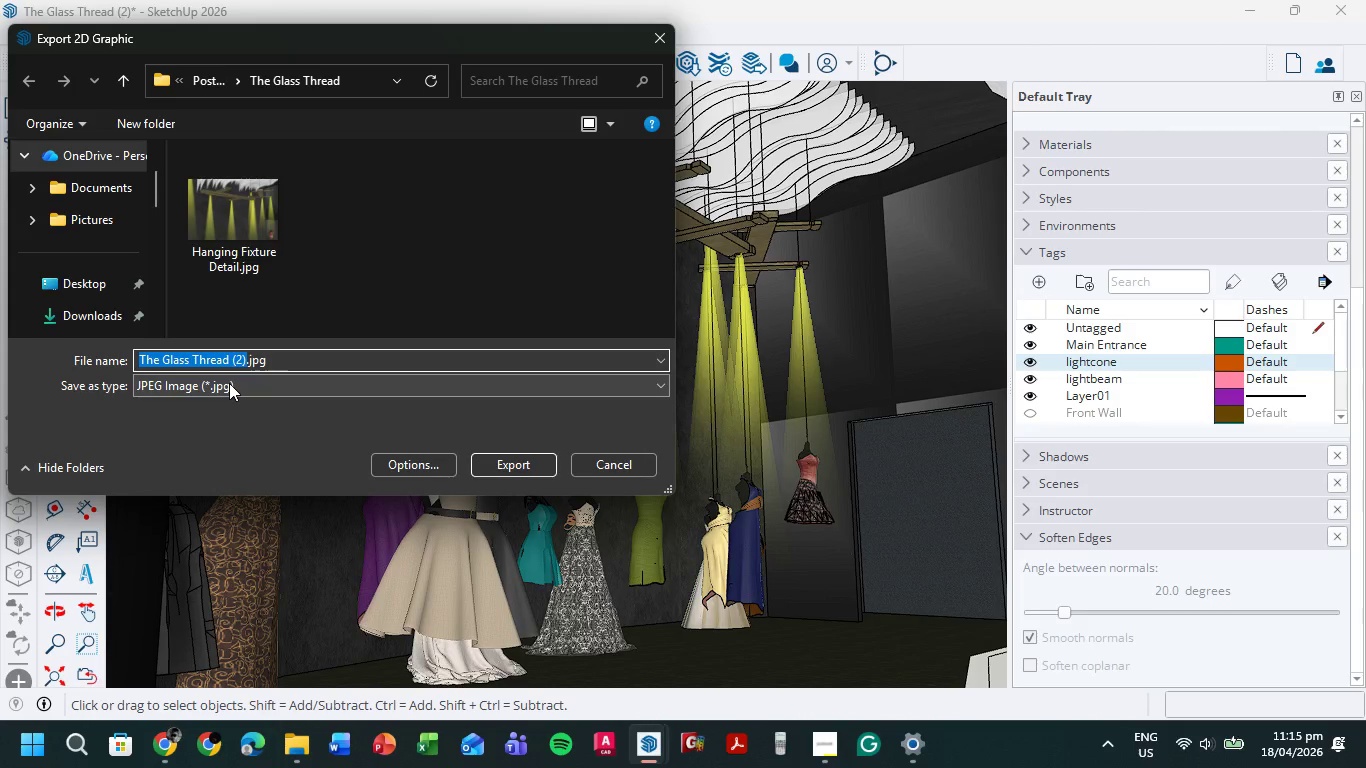 
type(Main Gallery)
 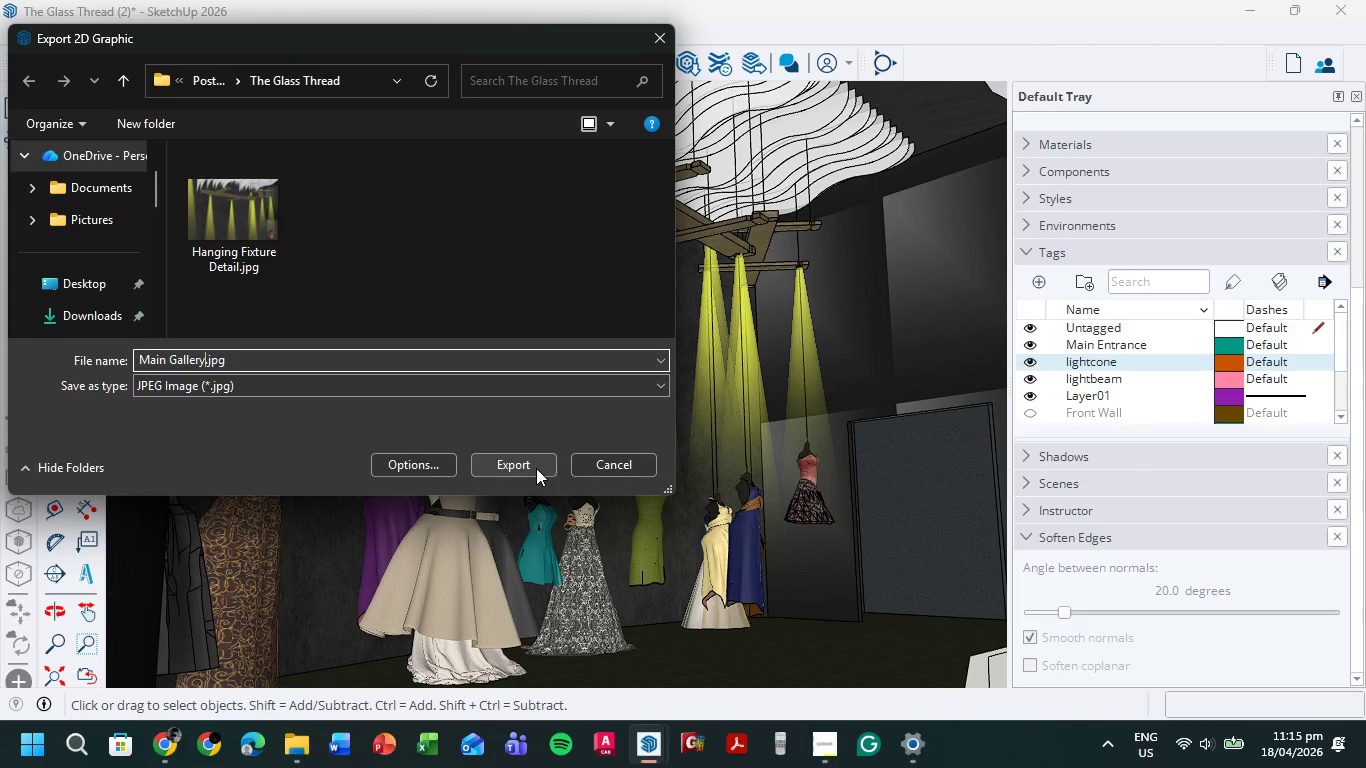 
left_click([536, 468])
 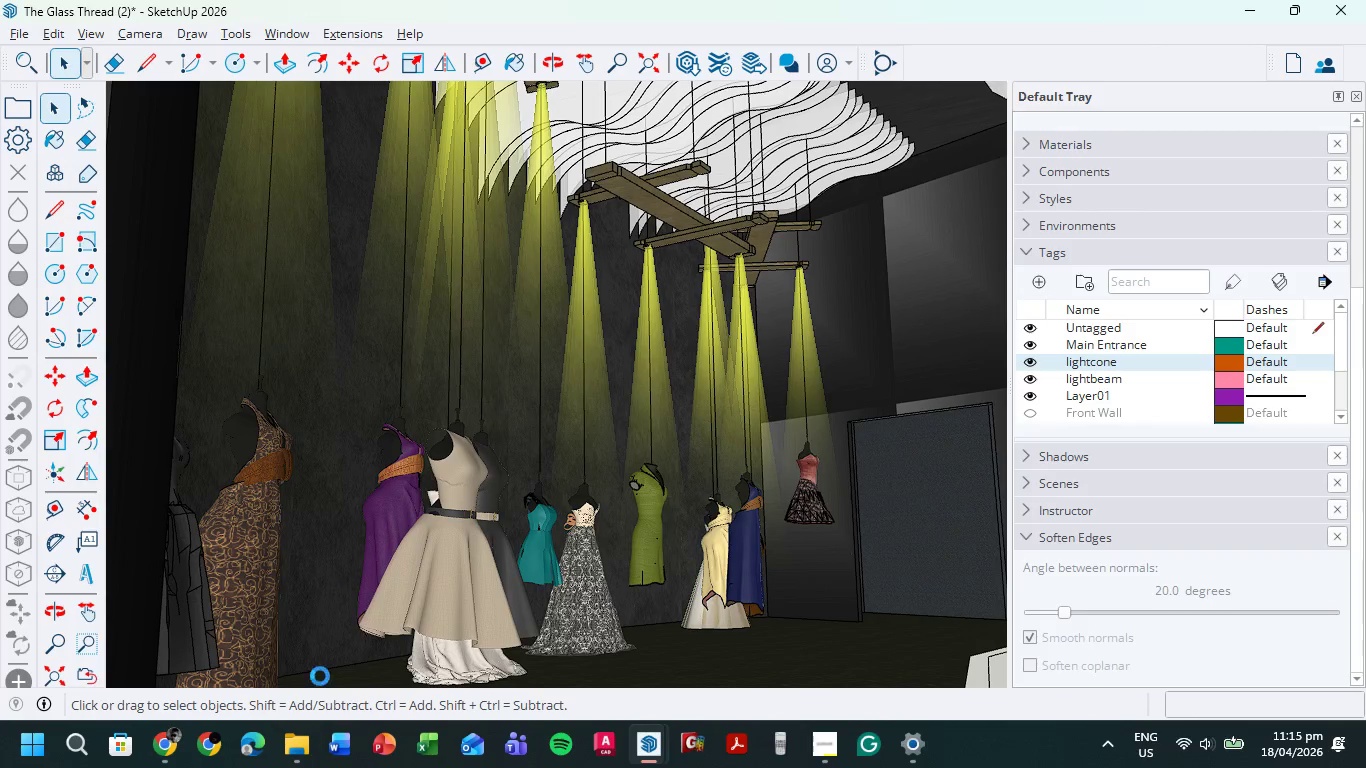 
left_click([299, 767])
 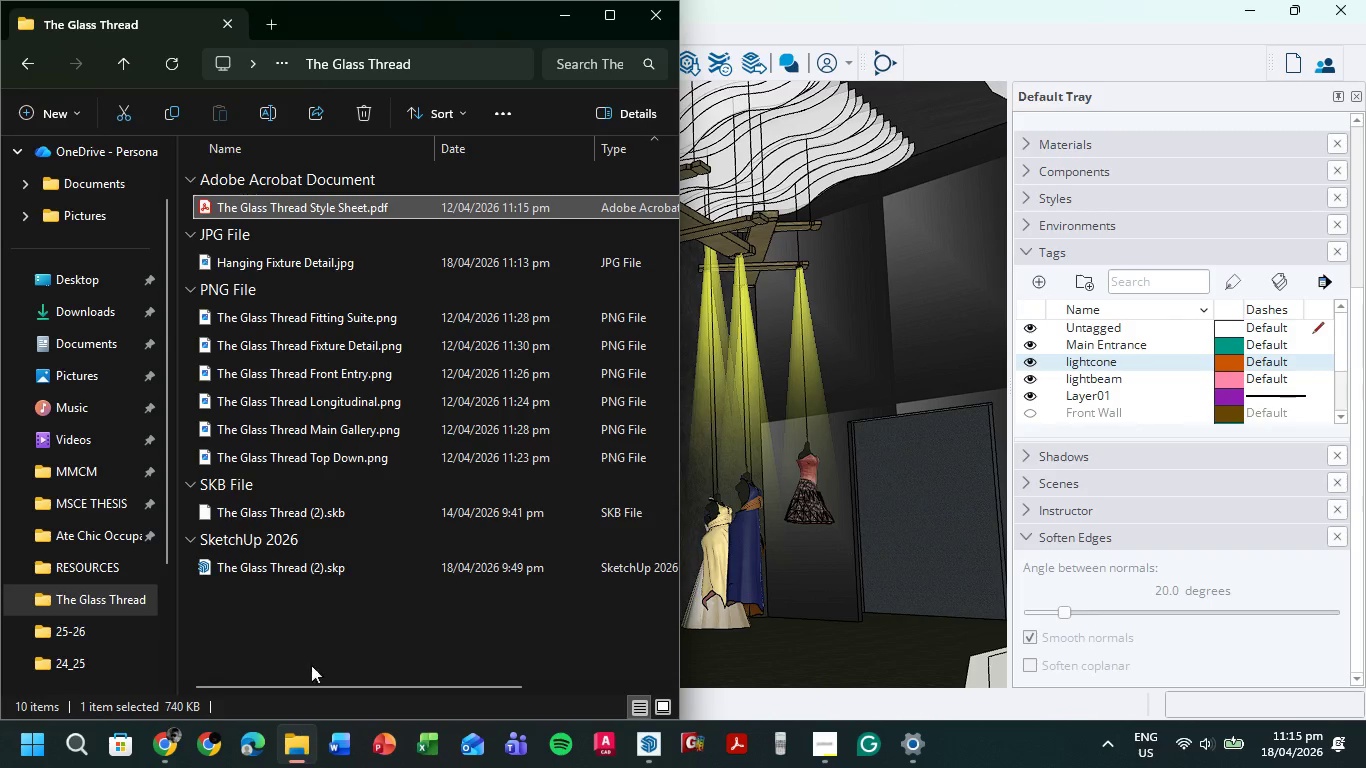 
mouse_move([338, 433])
 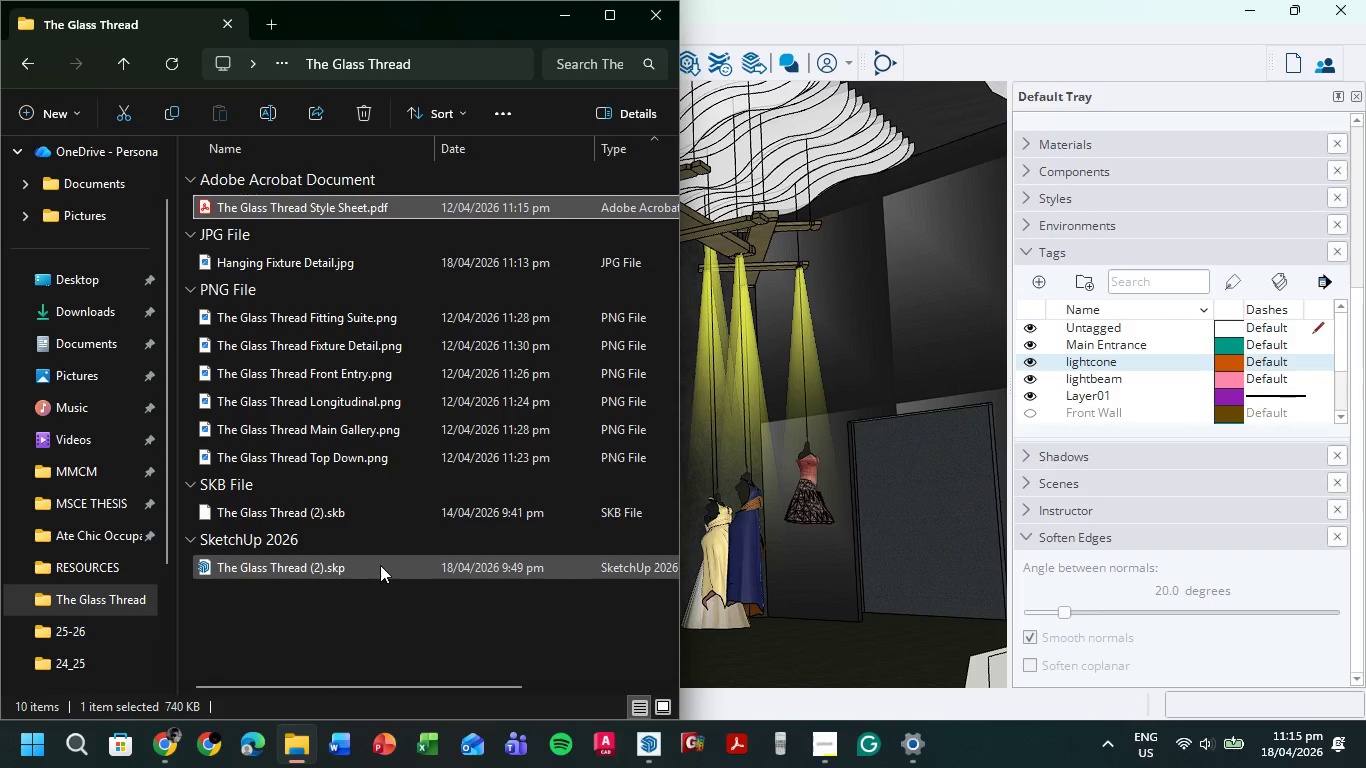 
left_click([394, 631])
 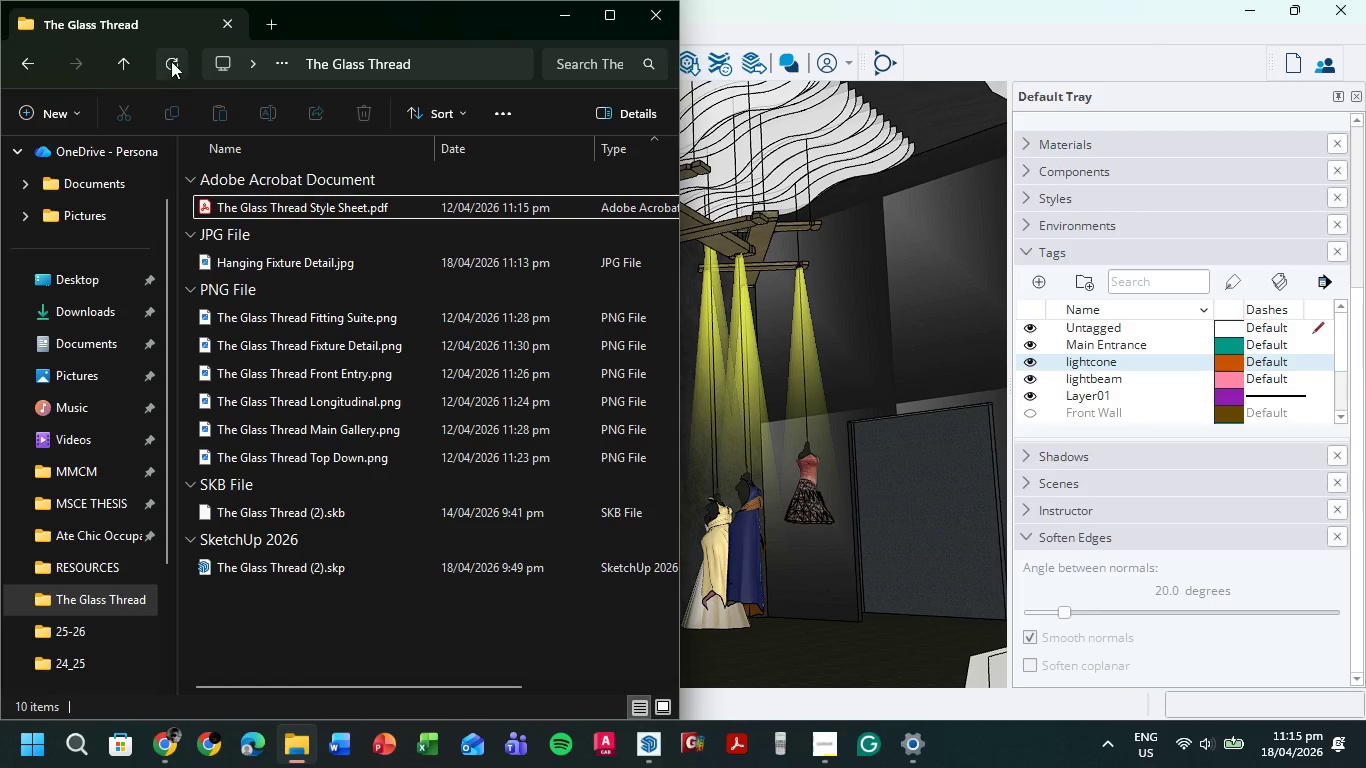 
left_click([171, 61])
 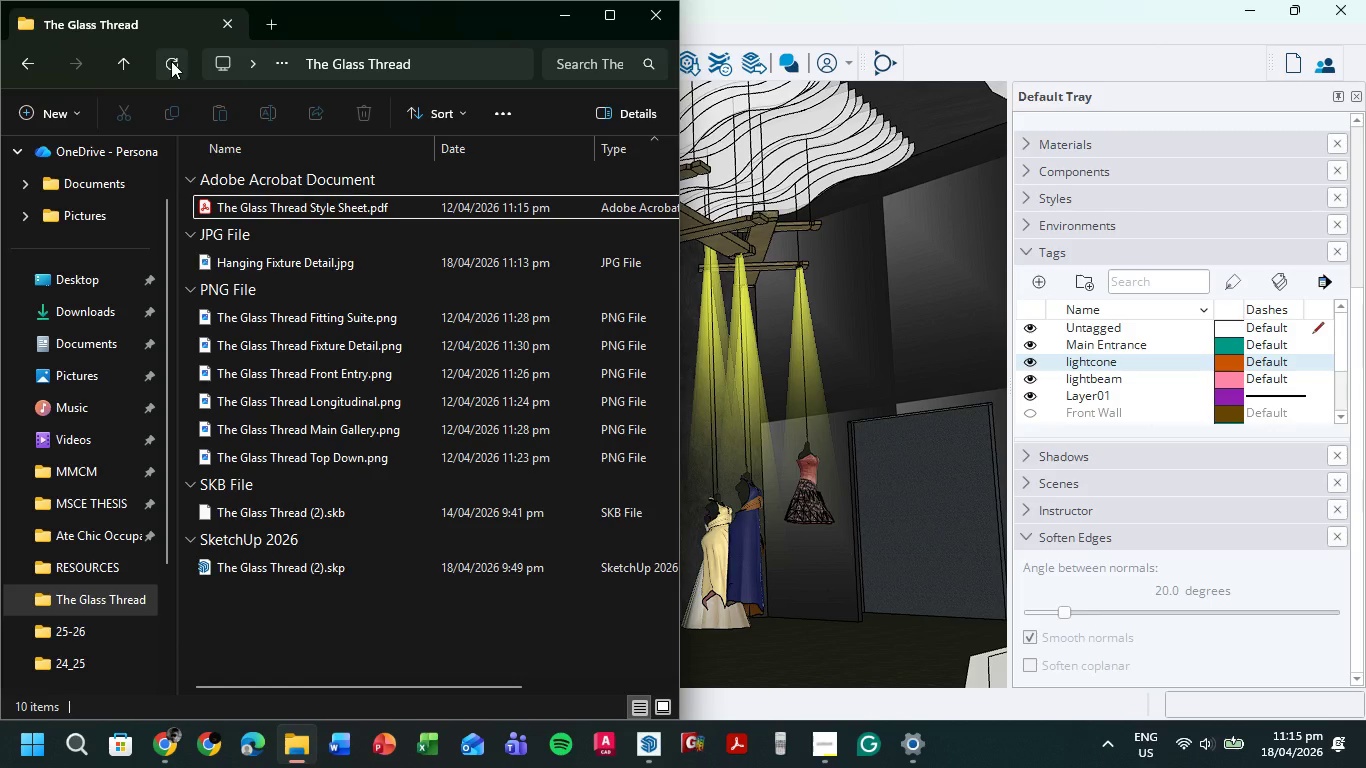 
double_click([180, 48])
 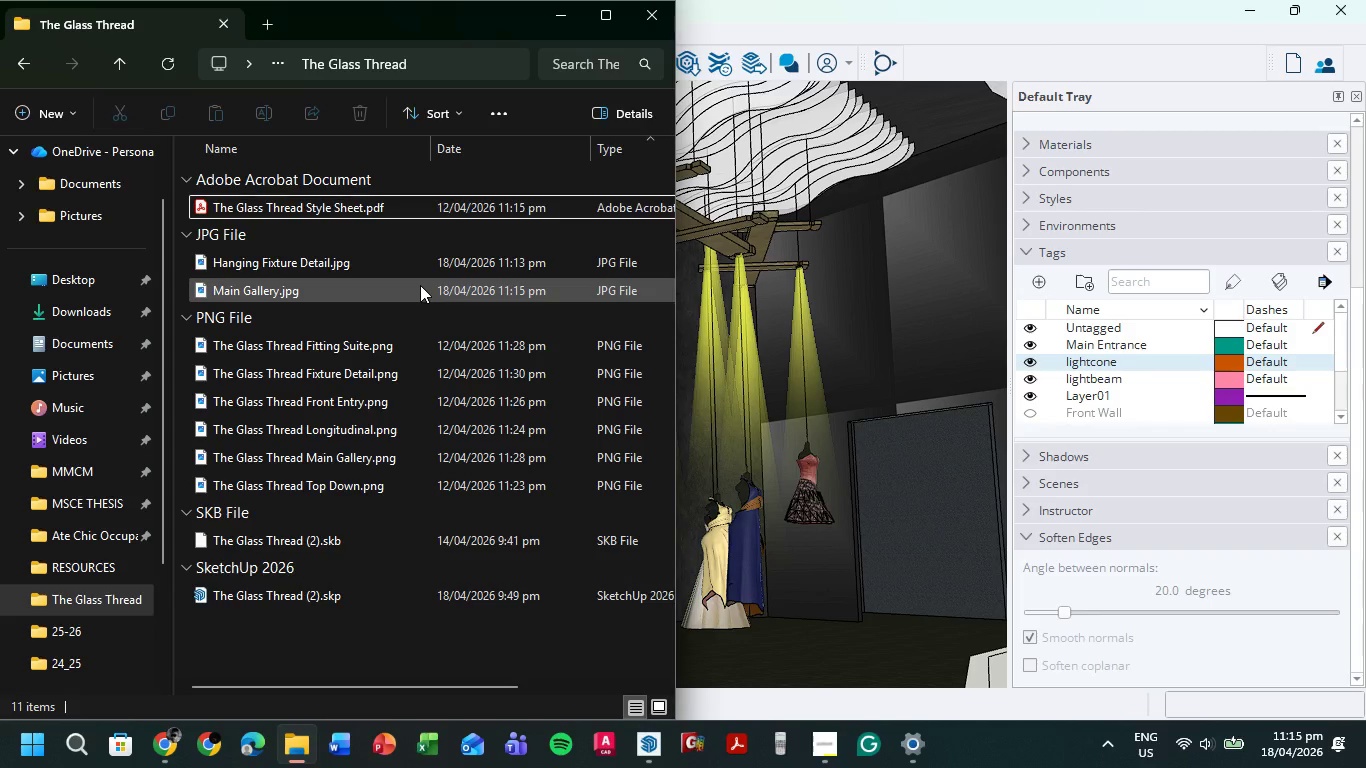 
wait(21.16)
 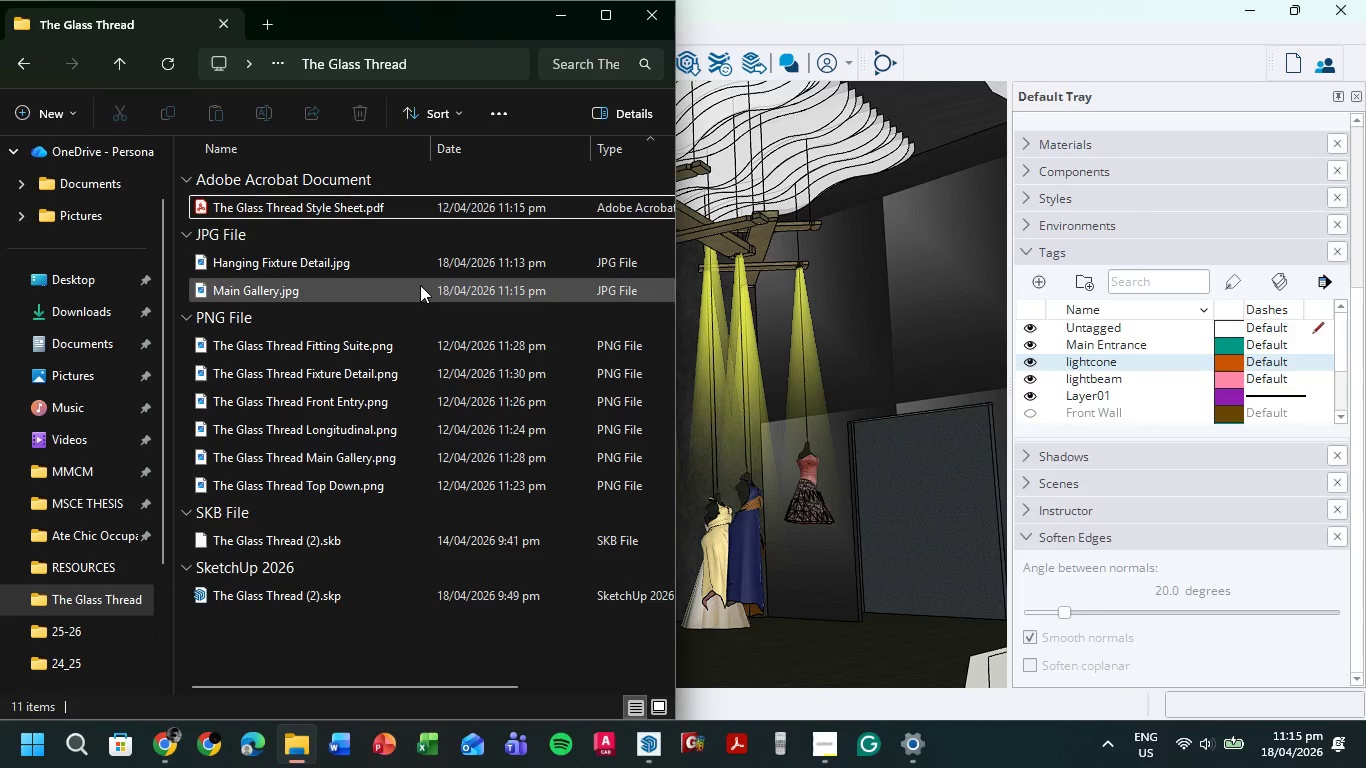 
left_click([548, 15])
 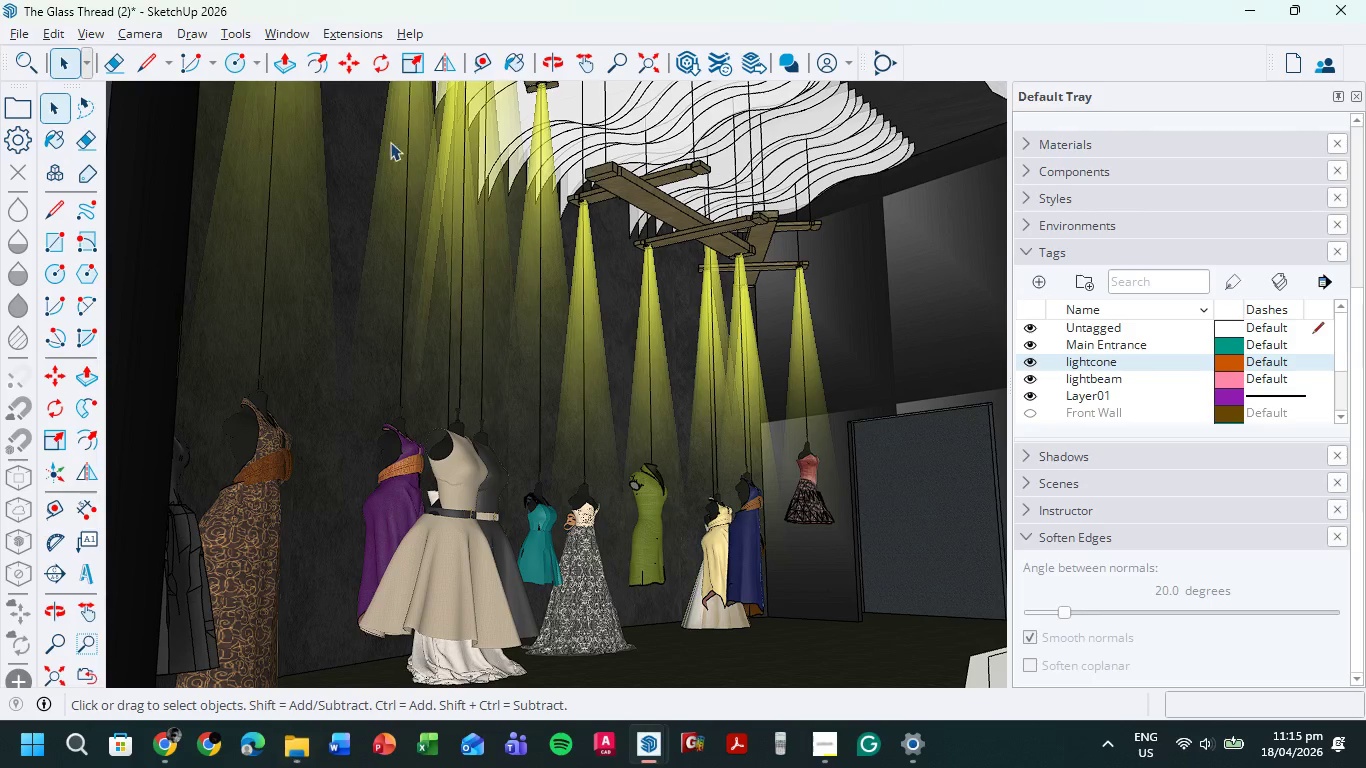 
left_click([642, 61])
 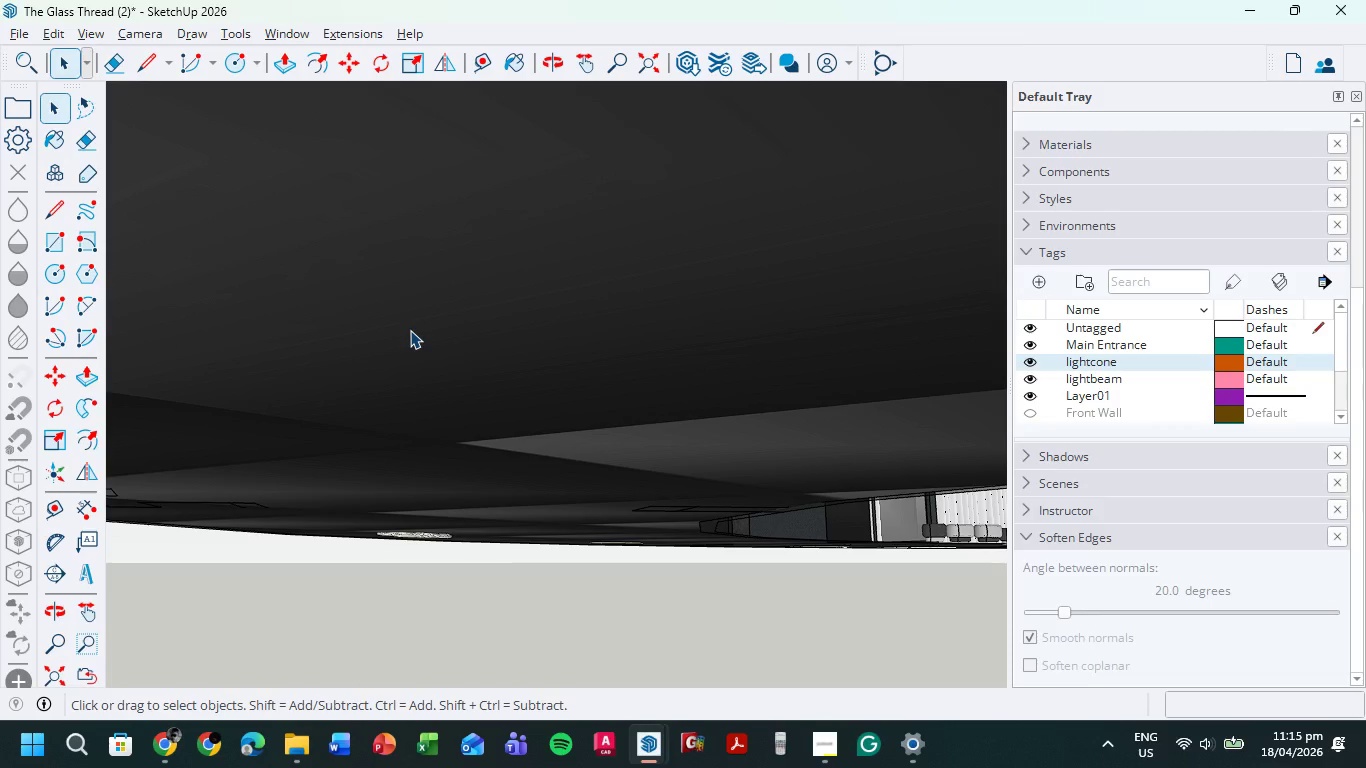 
scroll: coordinate [503, 576], scroll_direction: down, amount: 26.0
 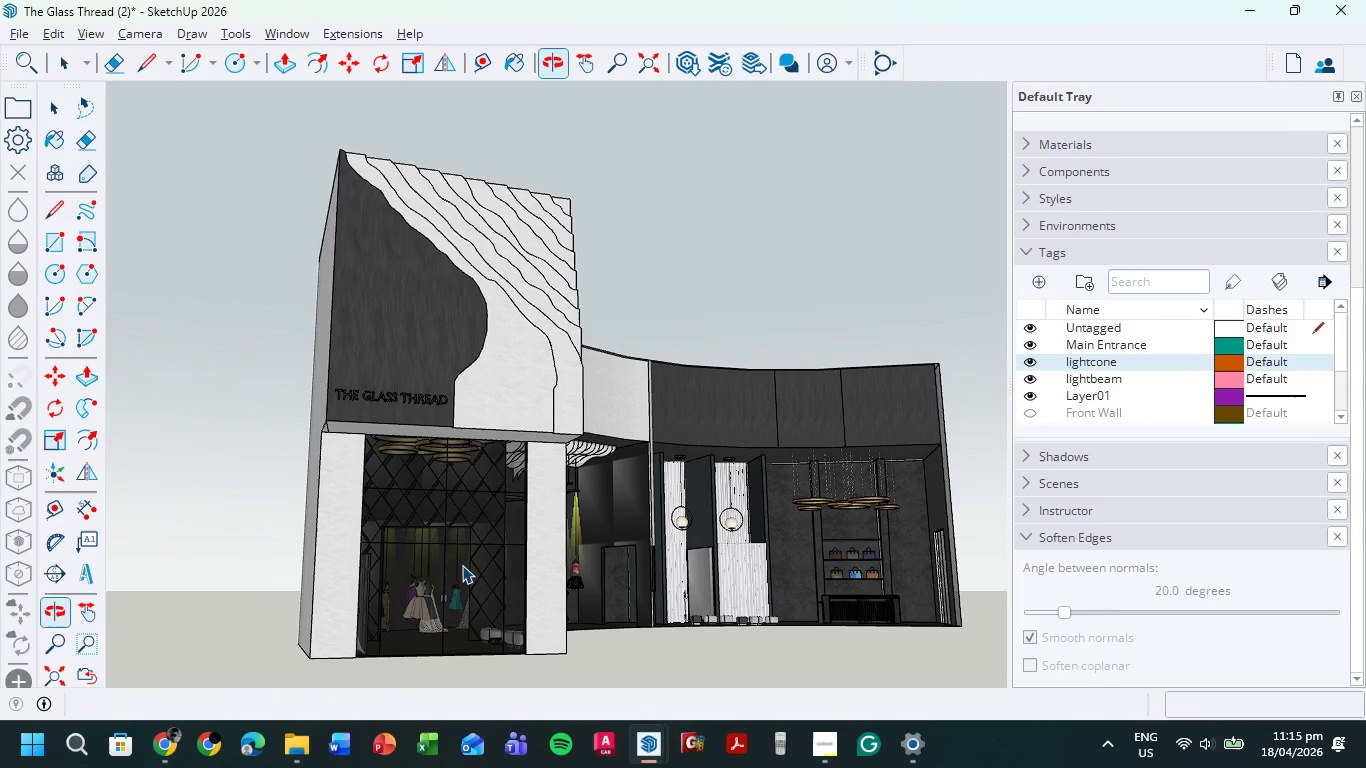 
scroll: coordinate [462, 567], scroll_direction: up, amount: 5.0
 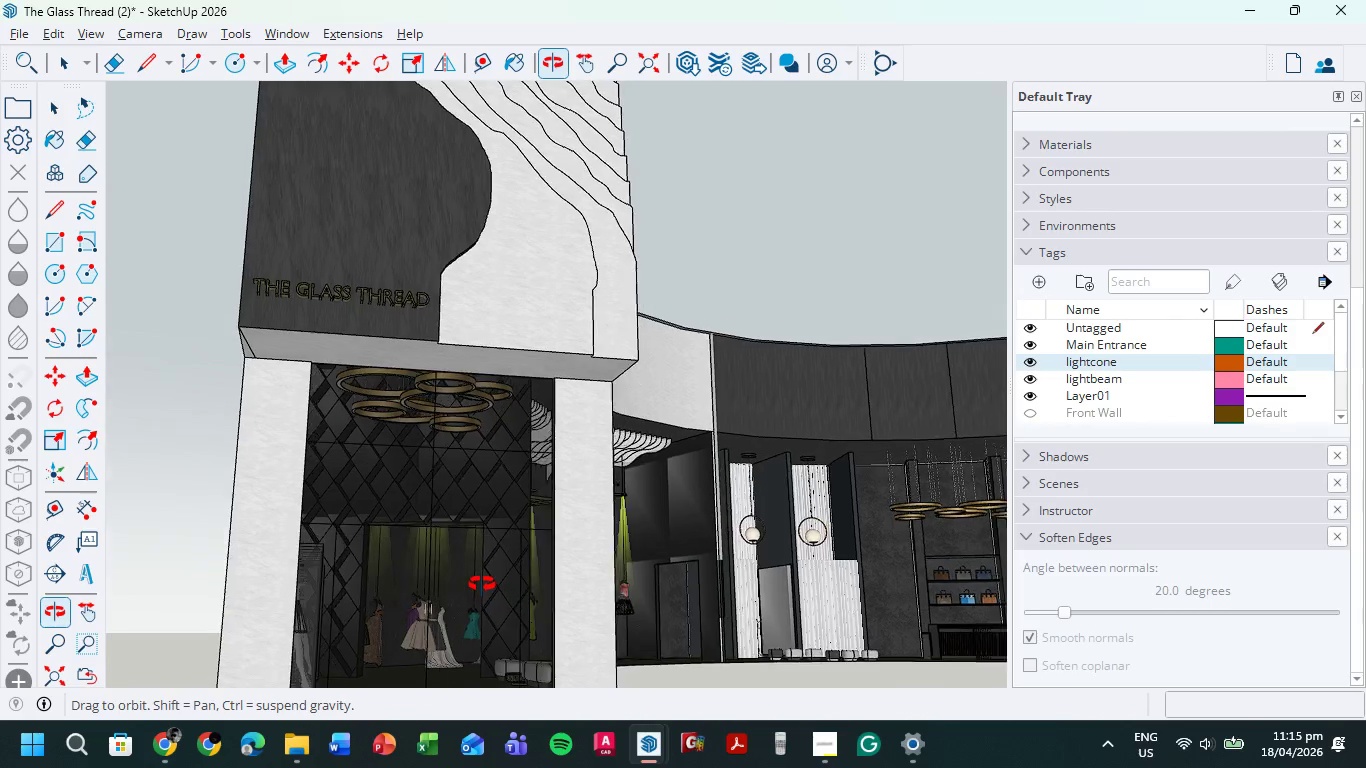 
scroll: coordinate [446, 564], scroll_direction: down, amount: 4.0
 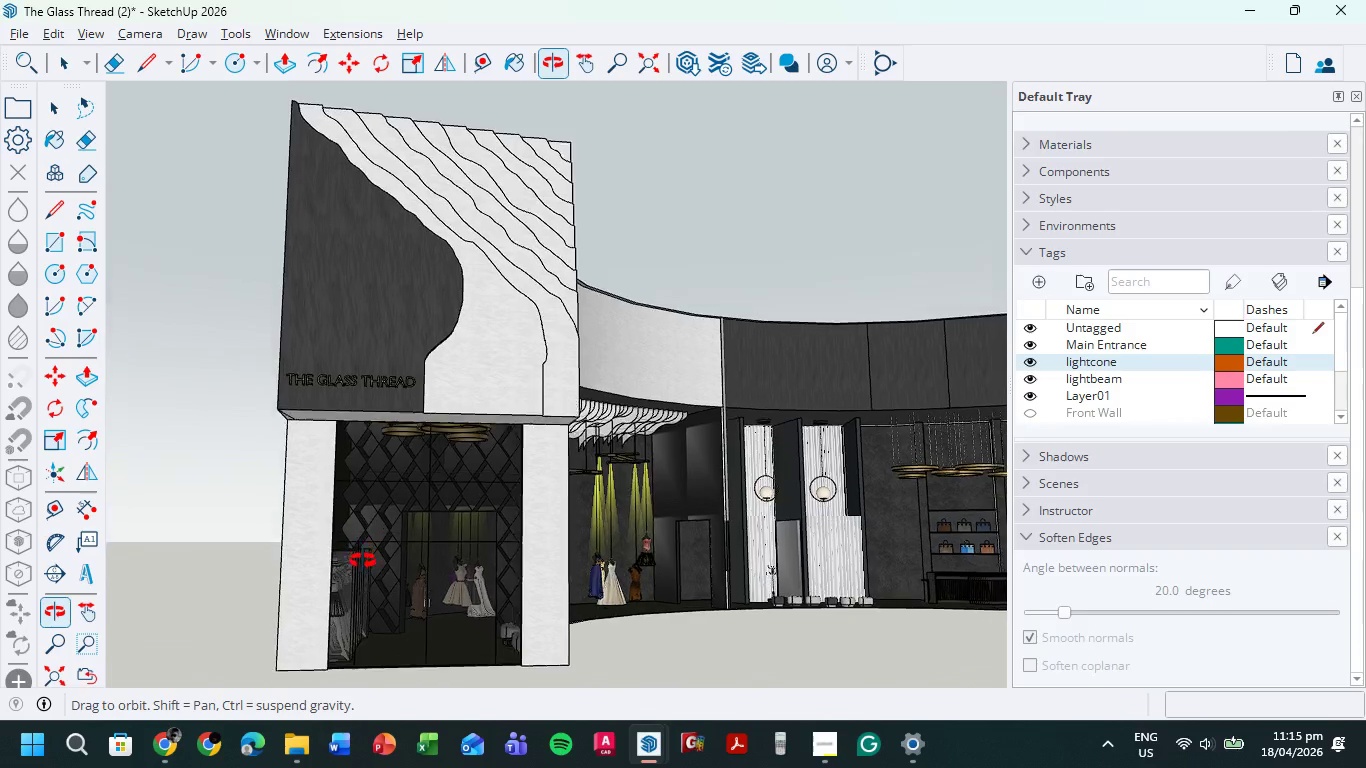 
scroll: coordinate [335, 379], scroll_direction: up, amount: 13.0
 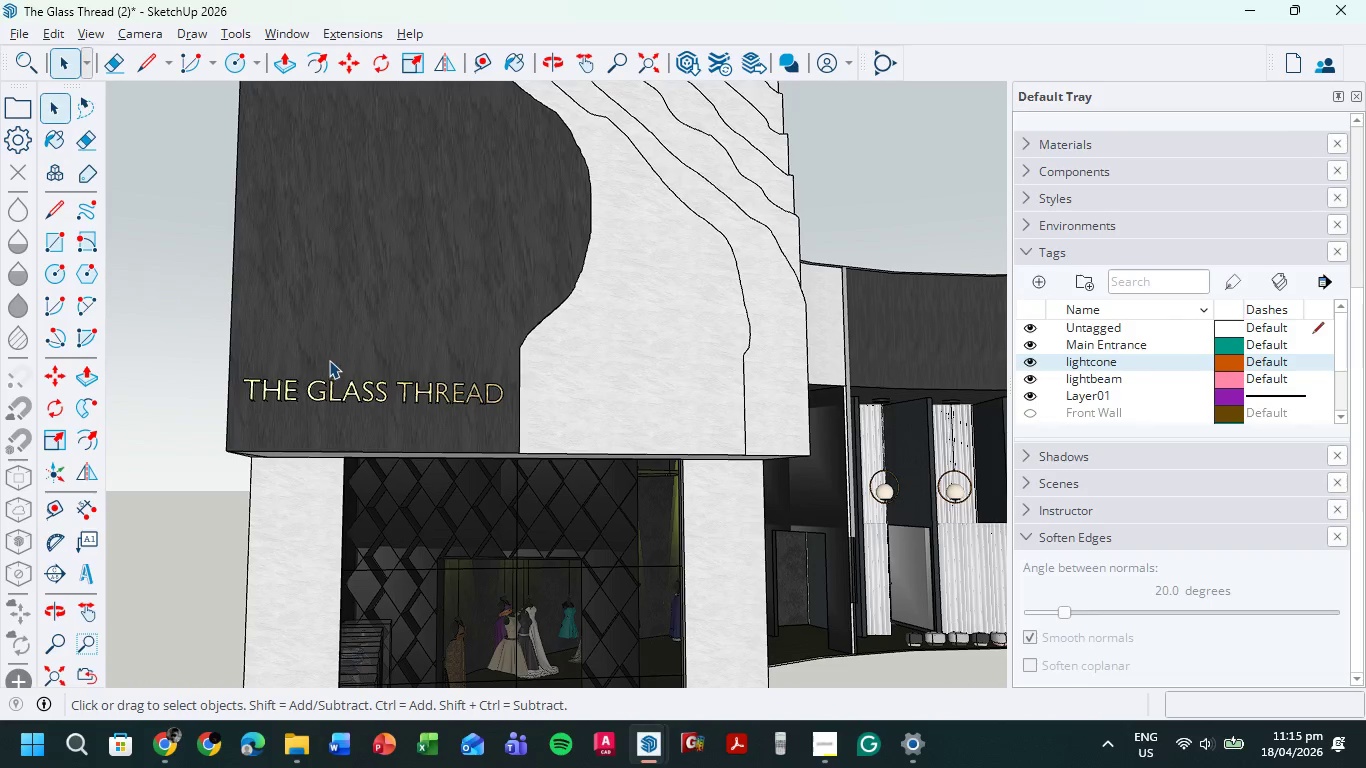 
scroll: coordinate [446, 510], scroll_direction: down, amount: 9.0
 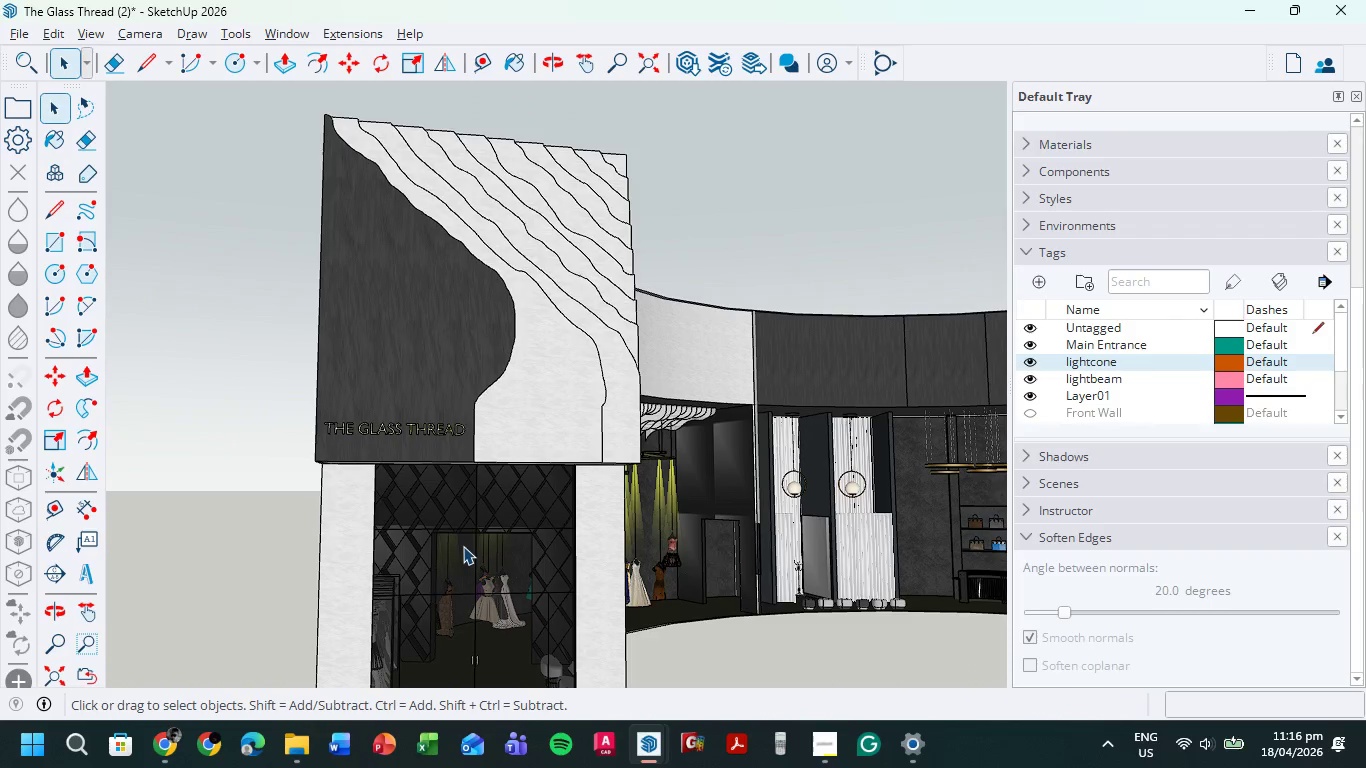 
hold_key(key=ShiftLeft, duration=0.83)
 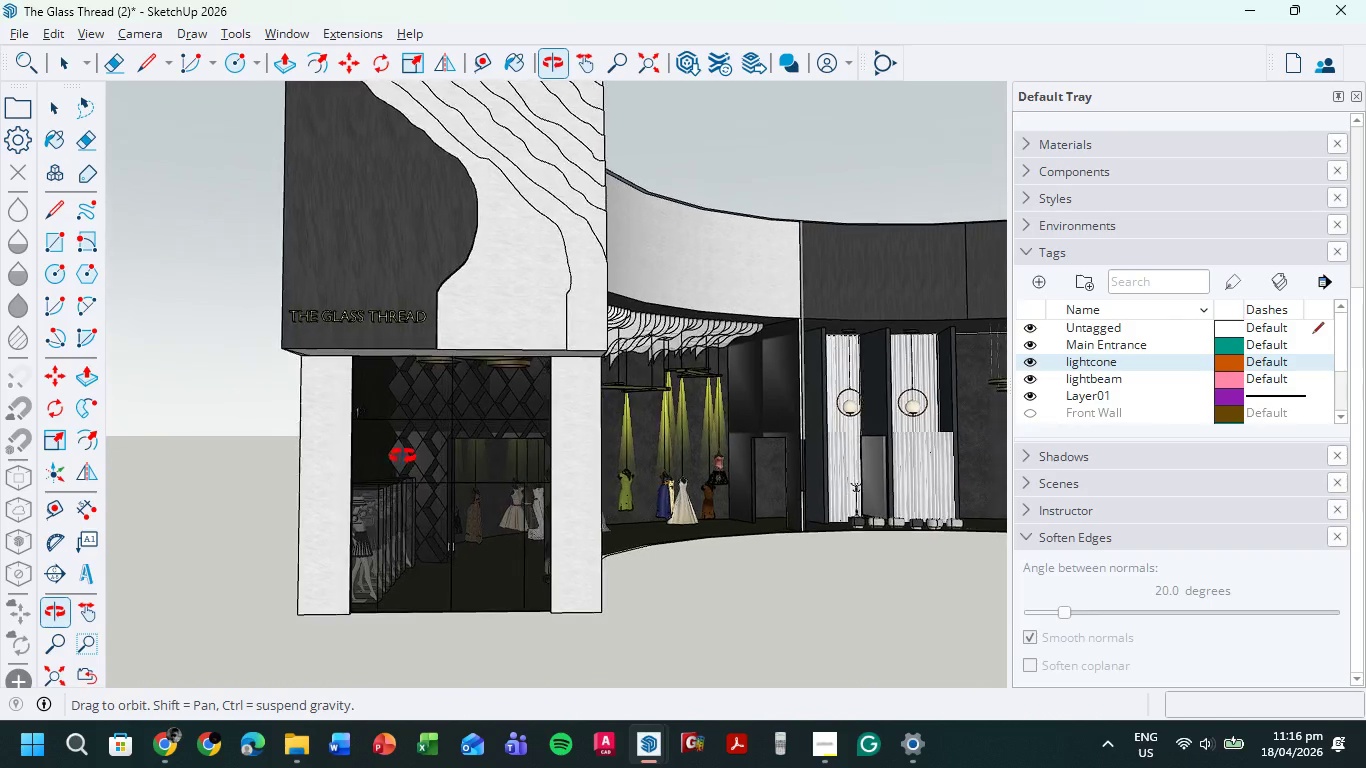 
scroll: coordinate [362, 412], scroll_direction: up, amount: 3.0
 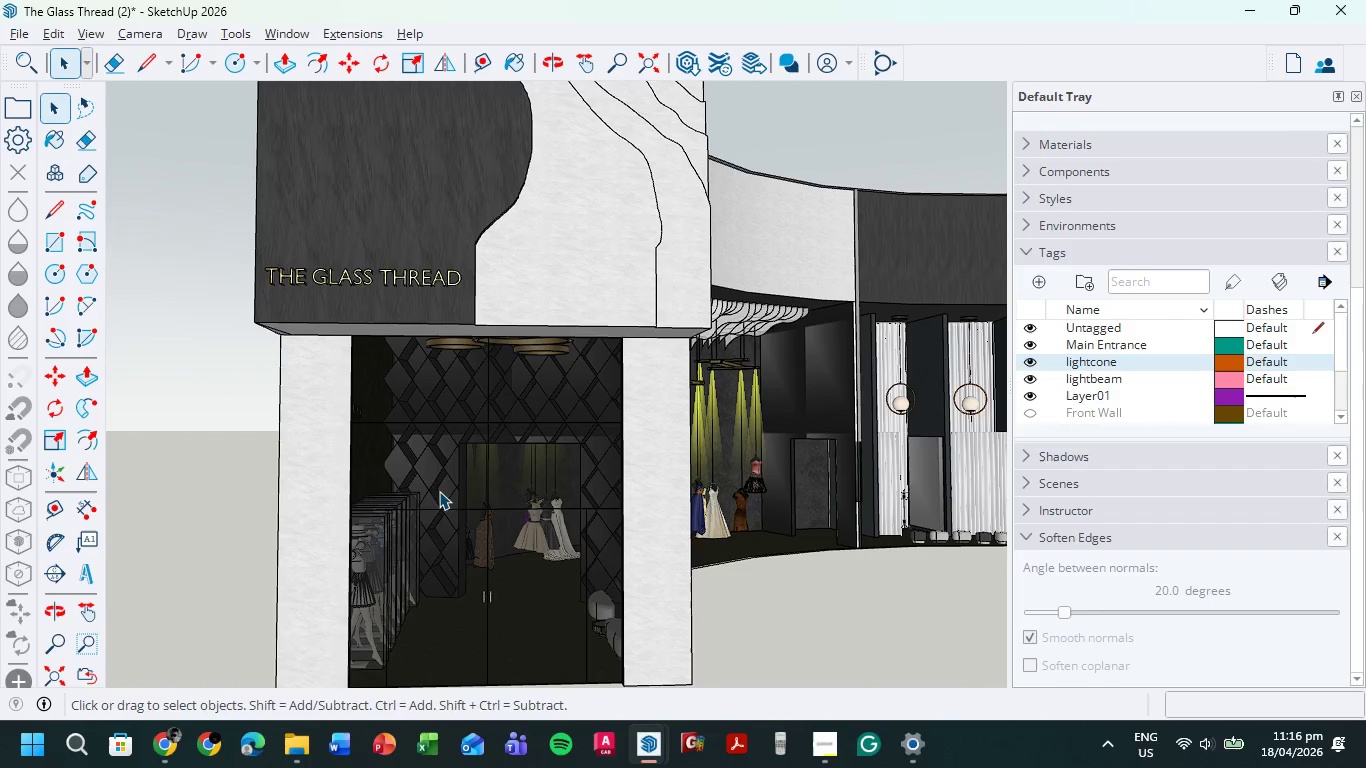 
hold_key(key=ShiftLeft, duration=0.64)
 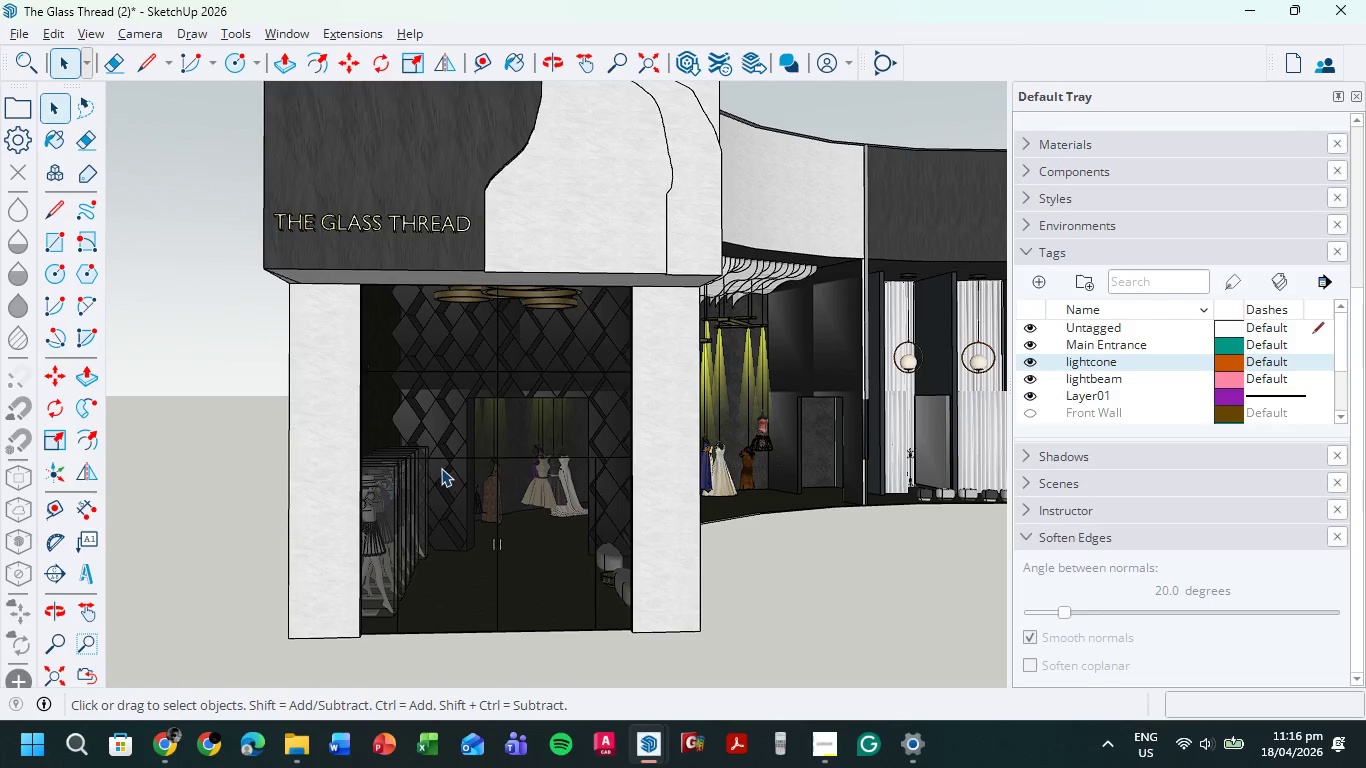 
scroll: coordinate [441, 466], scroll_direction: up, amount: 1.0
 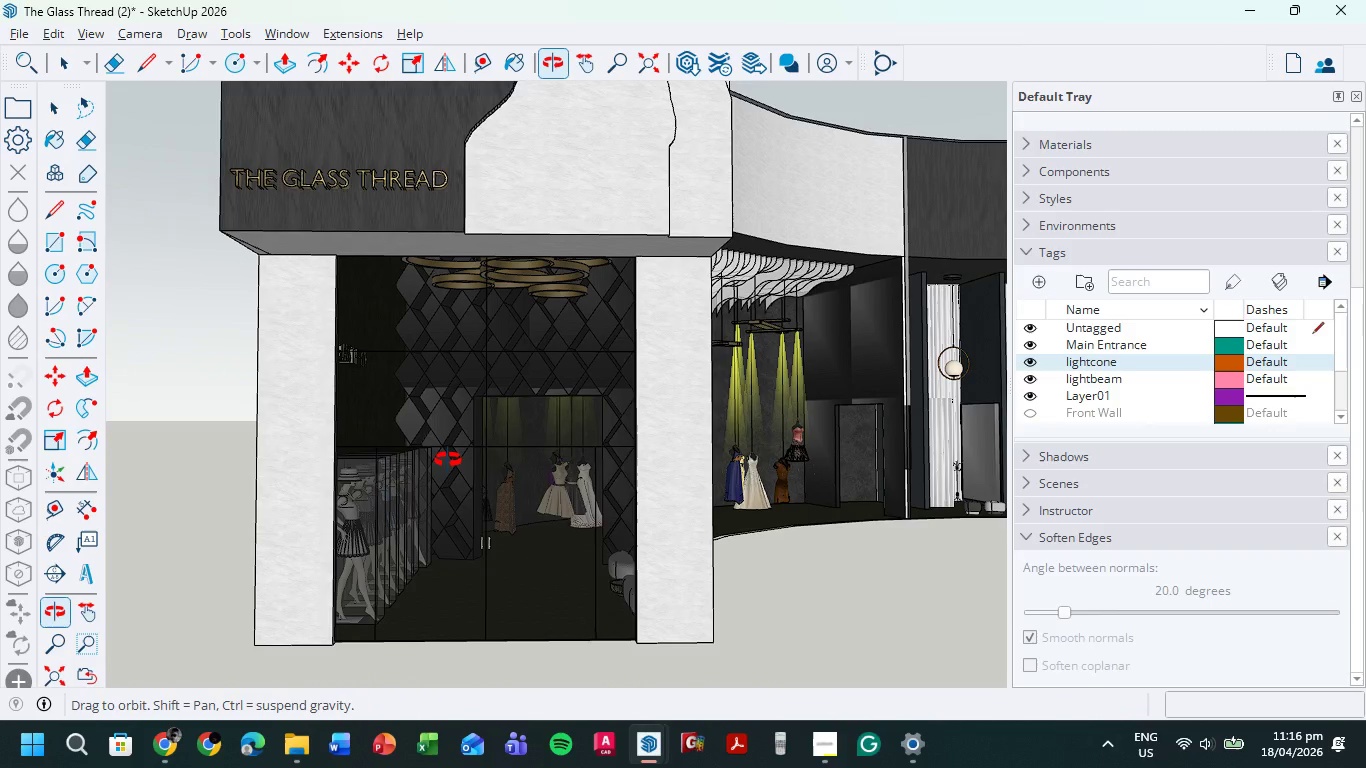 
hold_key(key=ShiftLeft, duration=0.83)
 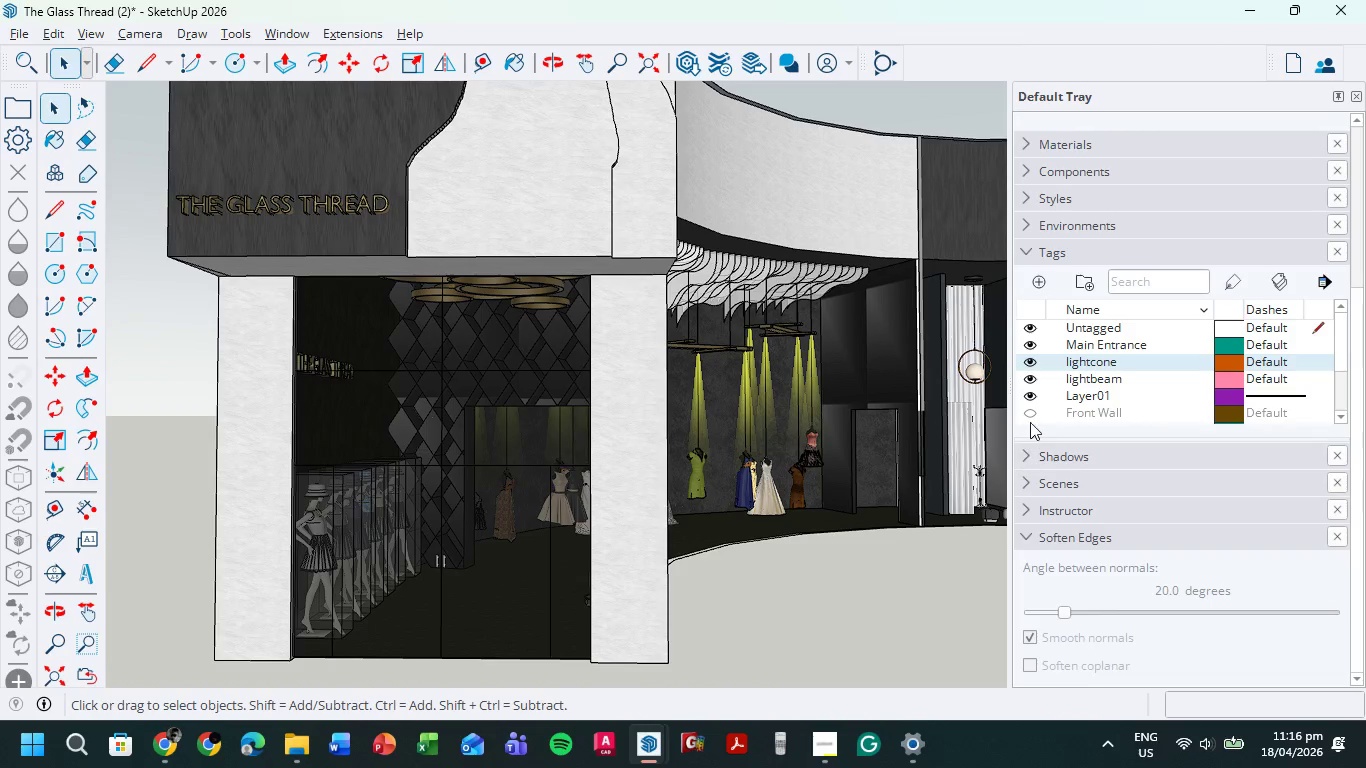 
left_click([1028, 413])
 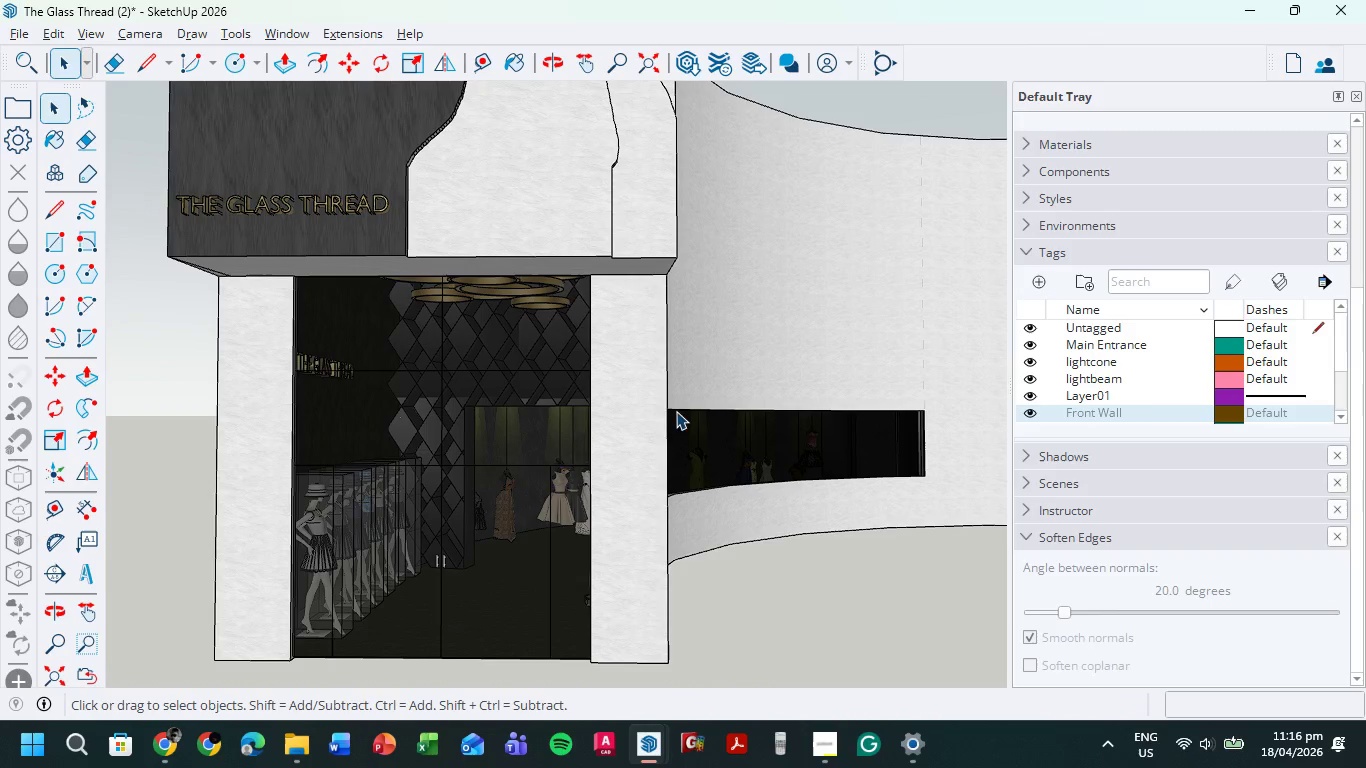 
scroll: coordinate [607, 395], scroll_direction: down, amount: 18.0
 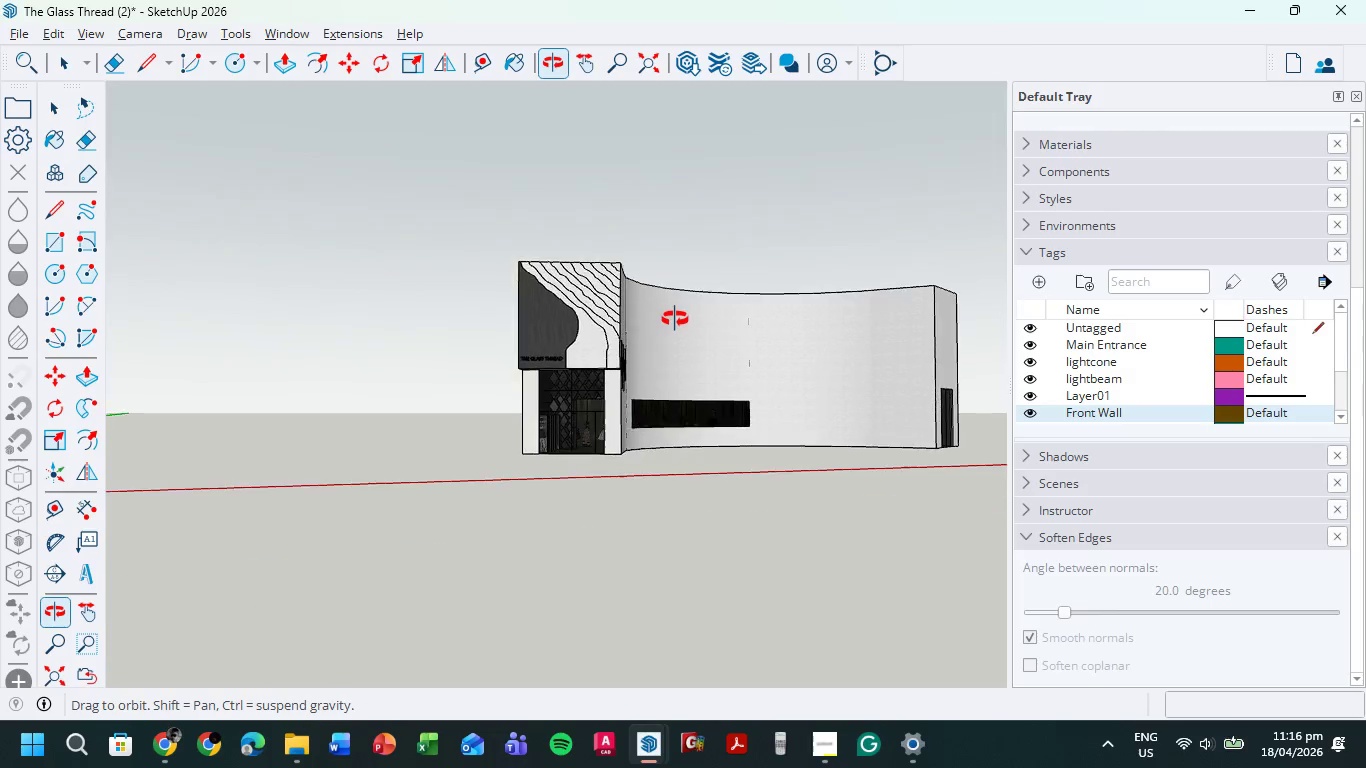 
scroll: coordinate [614, 420], scroll_direction: up, amount: 15.0
 